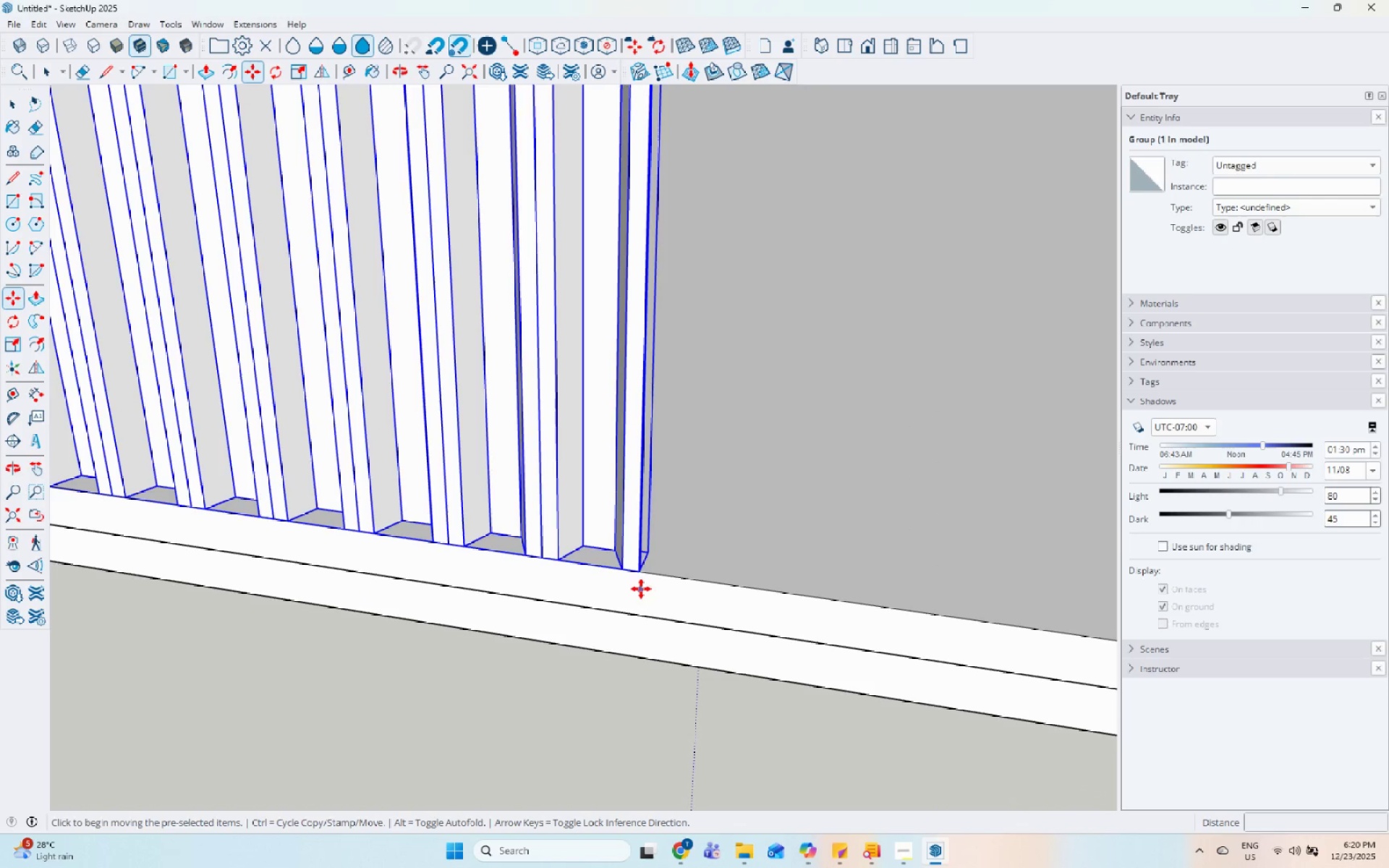 
left_click_drag(start_coordinate=[642, 568], to_coordinate=[654, 568])
 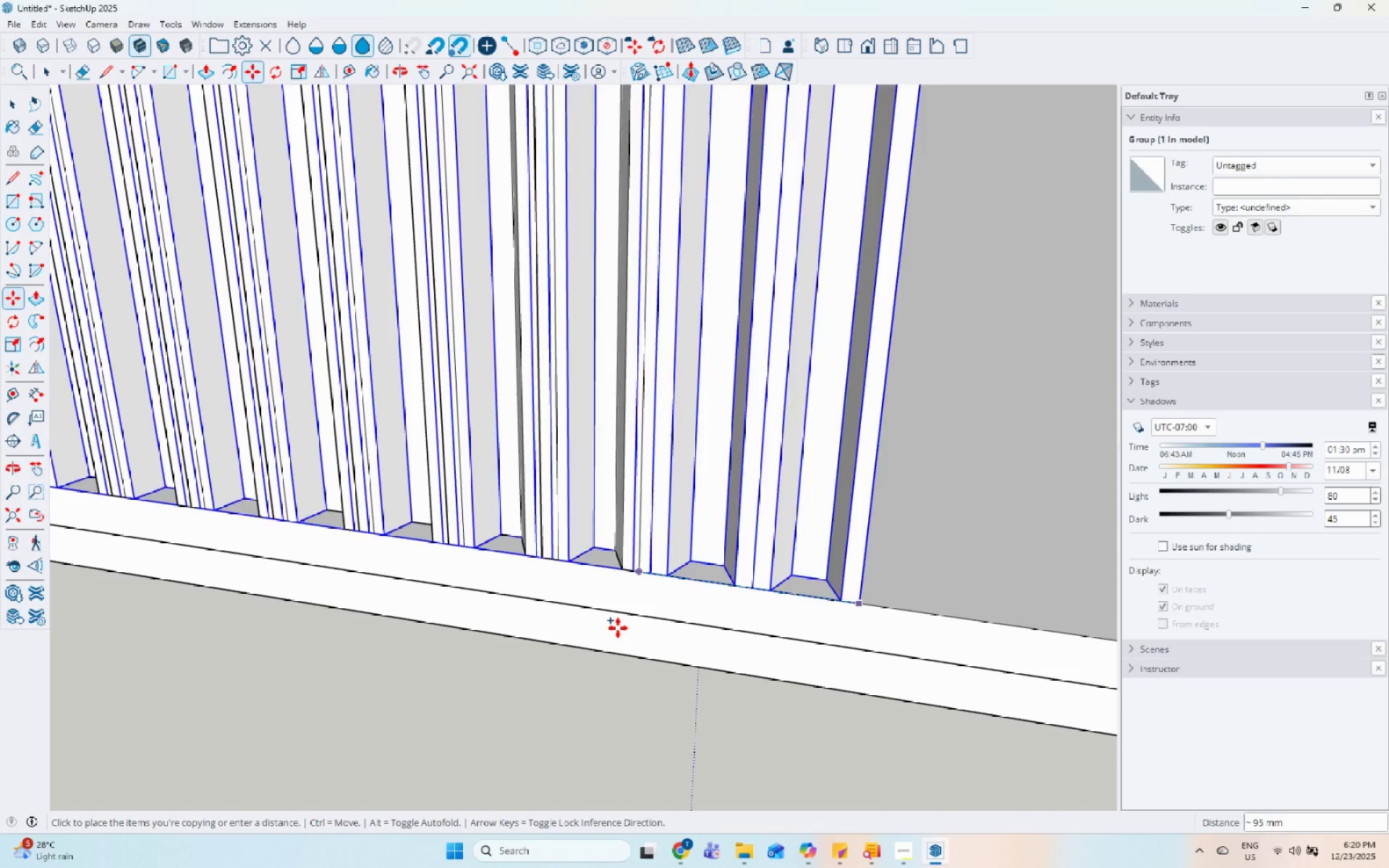 
scroll: coordinate [238, 621], scroll_direction: down, amount: 12.0
 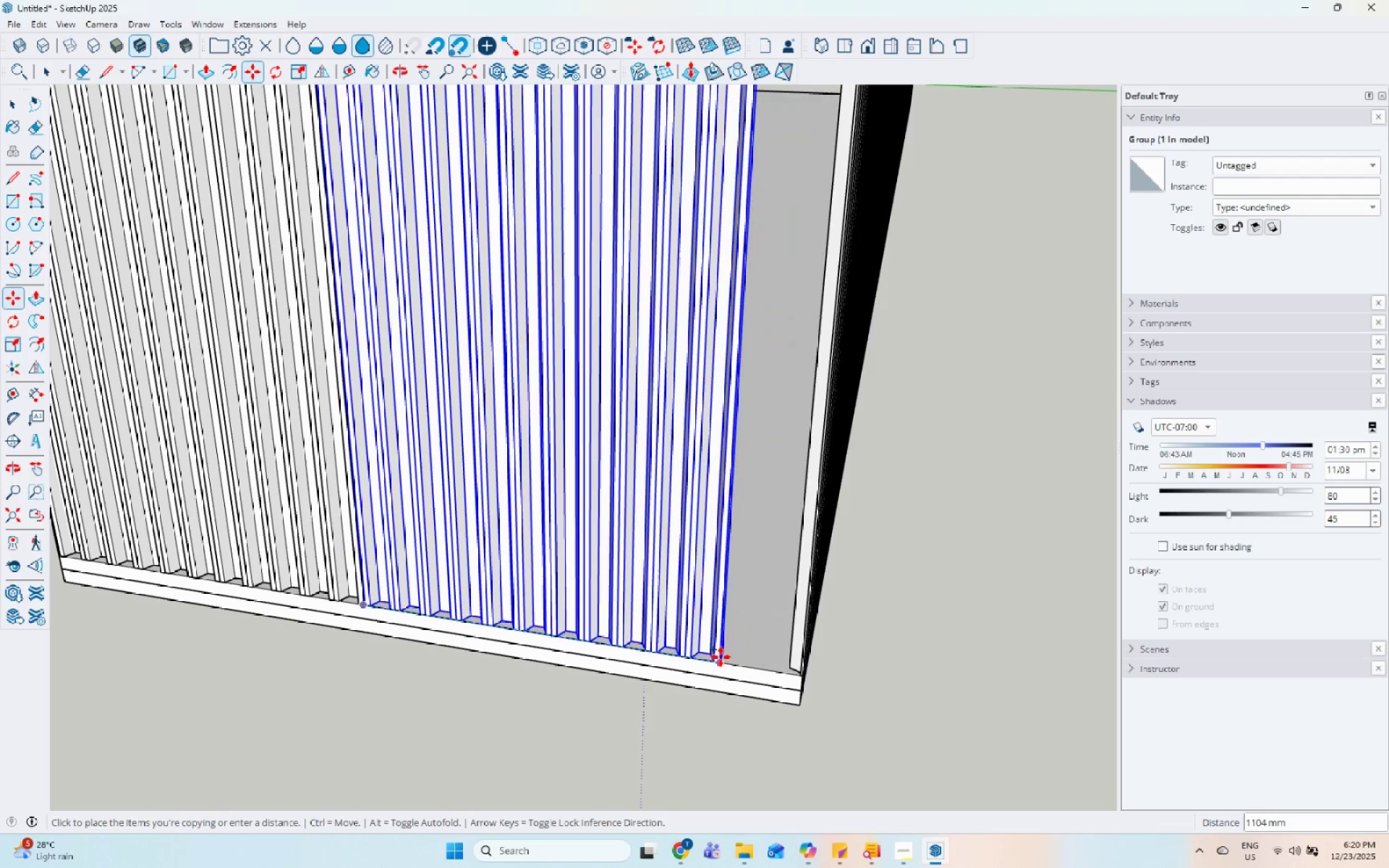 
left_click([724, 657])
 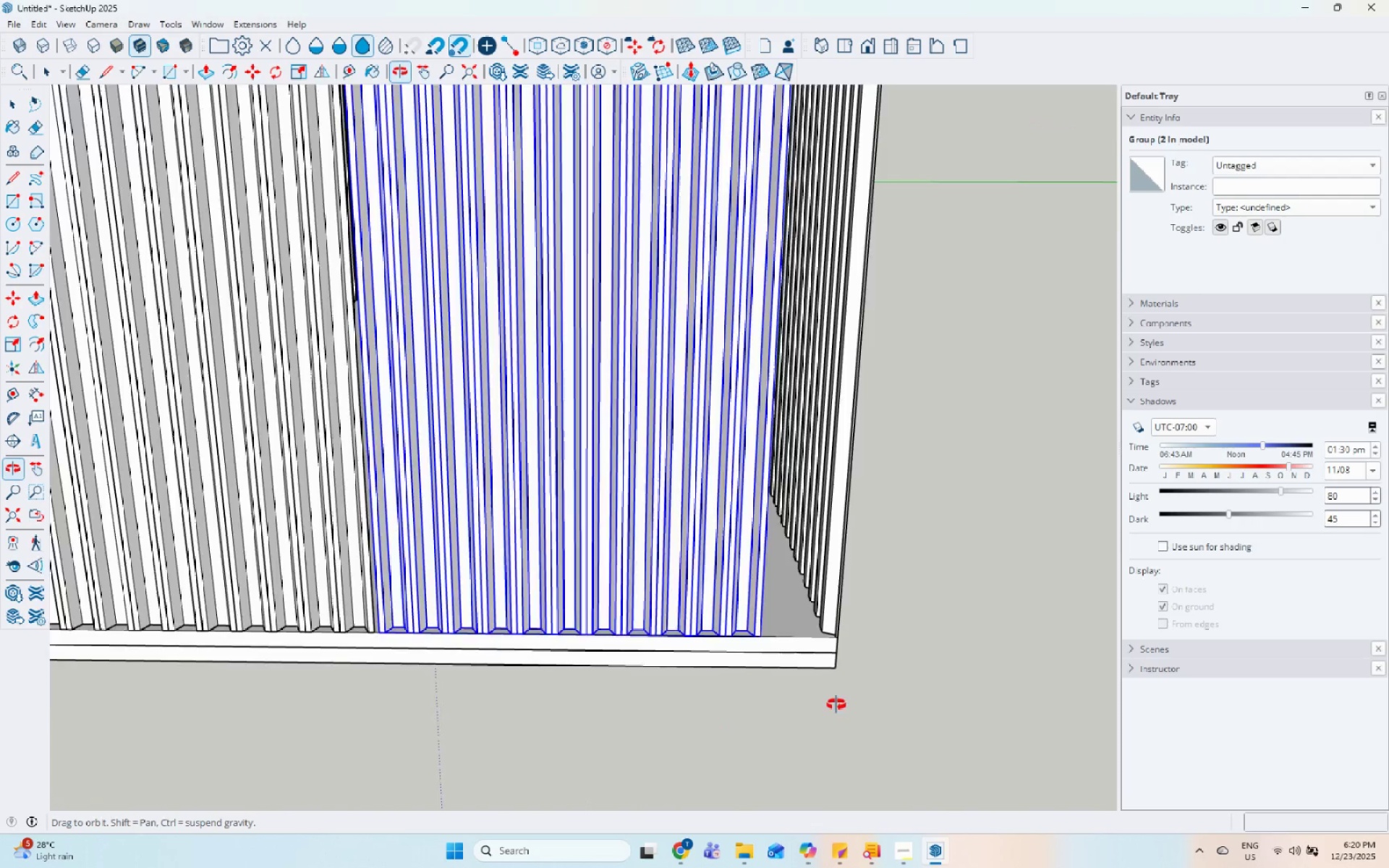 
key(Space)
 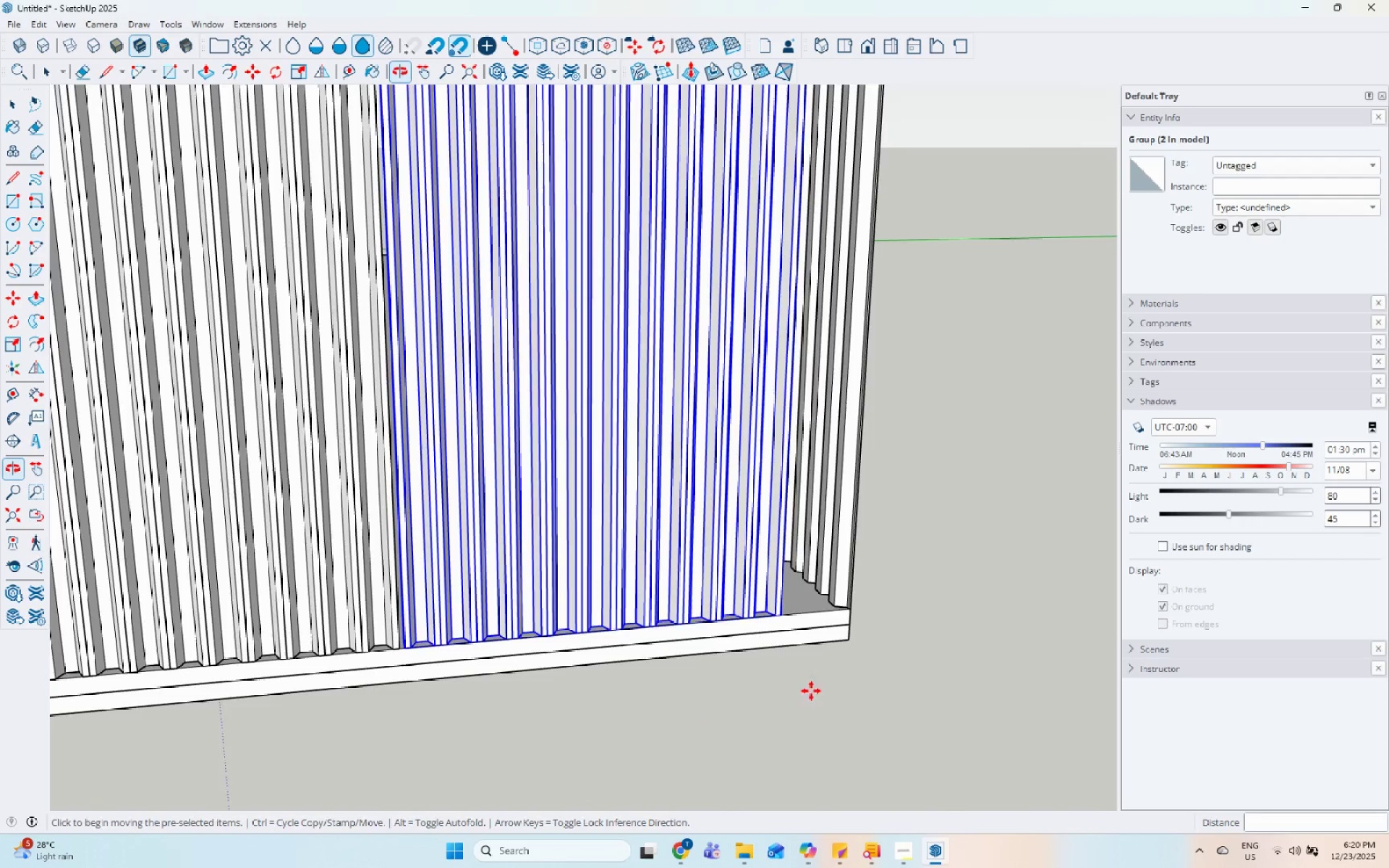 
scroll: coordinate [645, 676], scroll_direction: down, amount: 11.0
 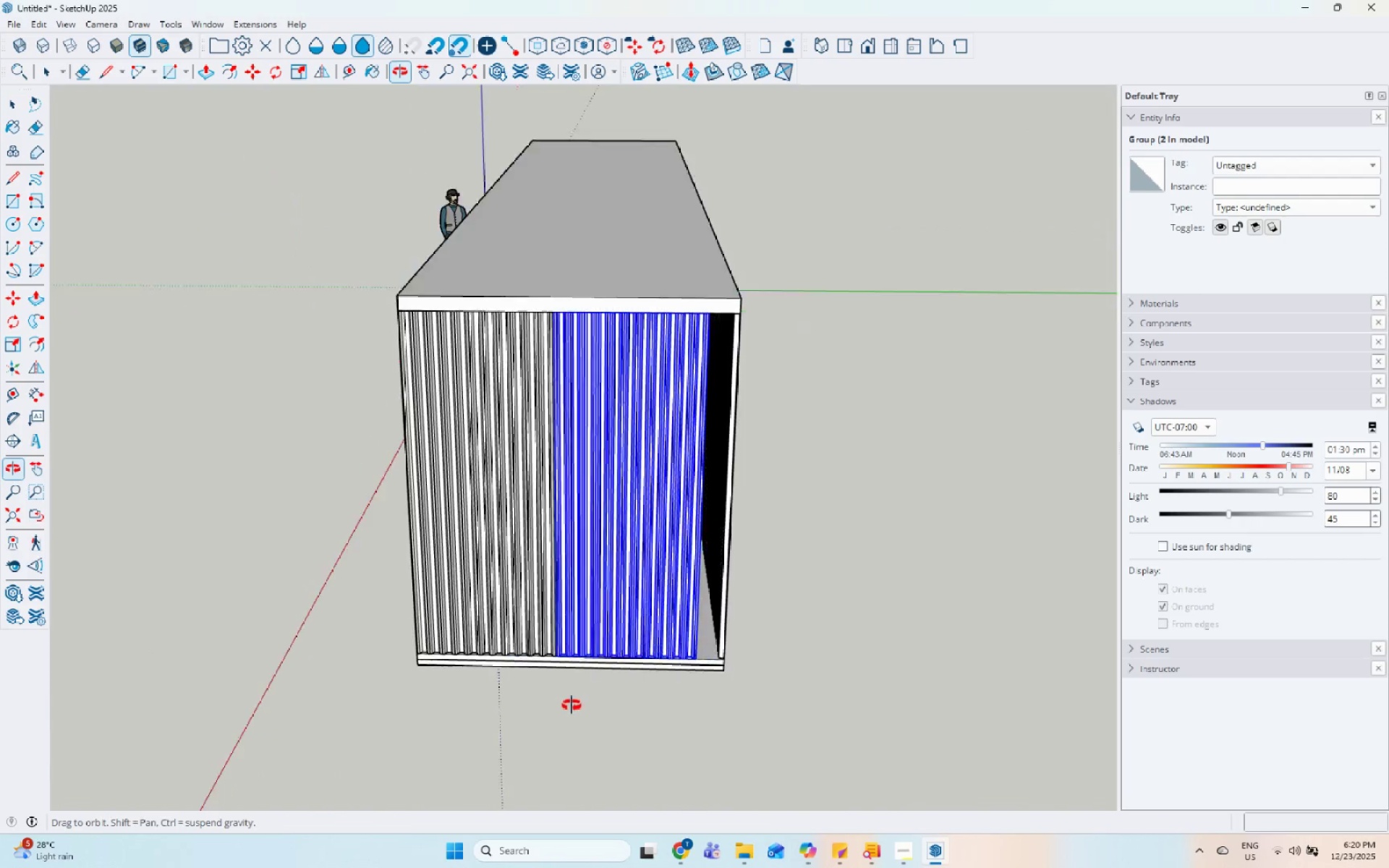 
scroll: coordinate [632, 504], scroll_direction: up, amount: 3.0
 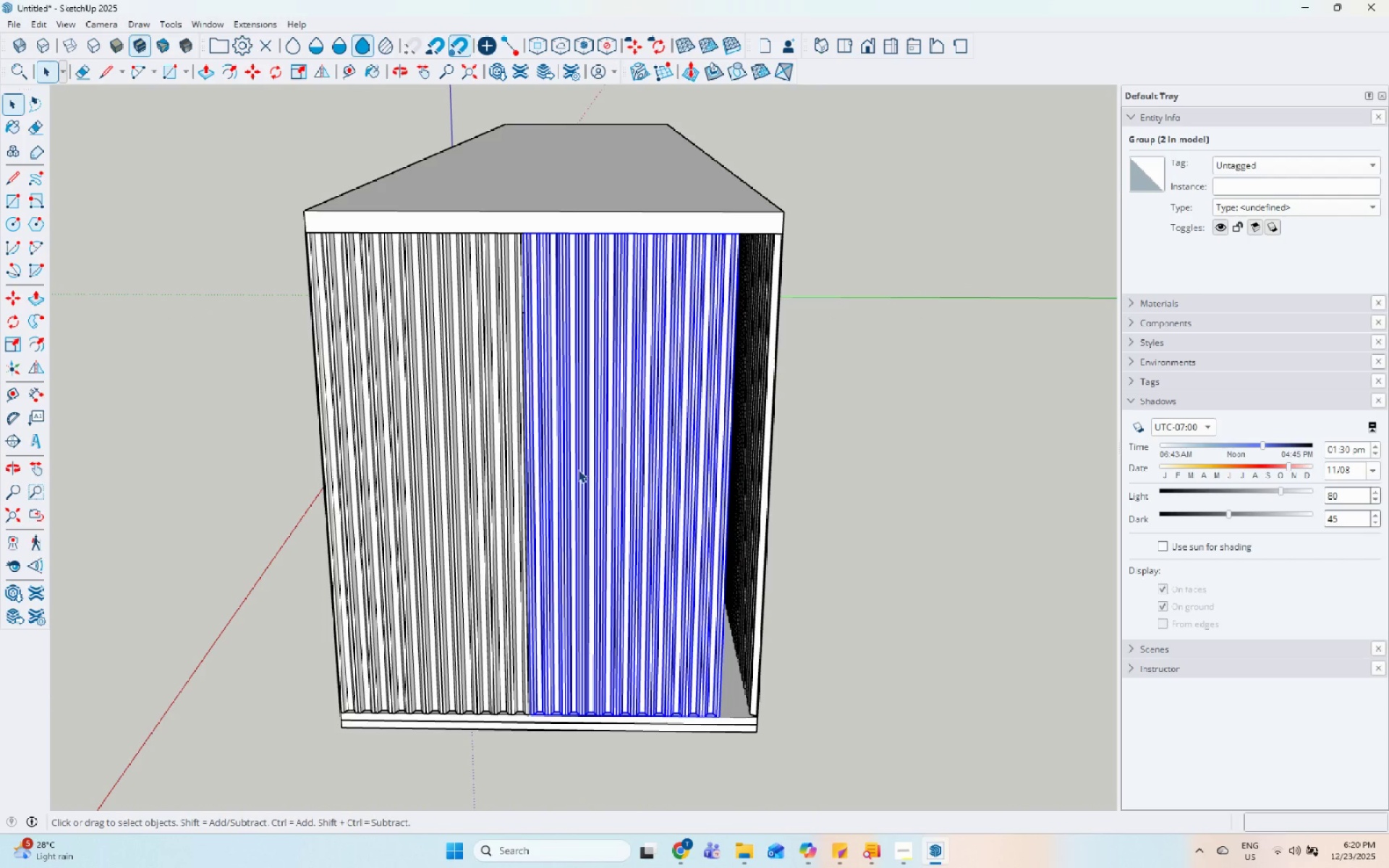 
right_click([578, 469])
 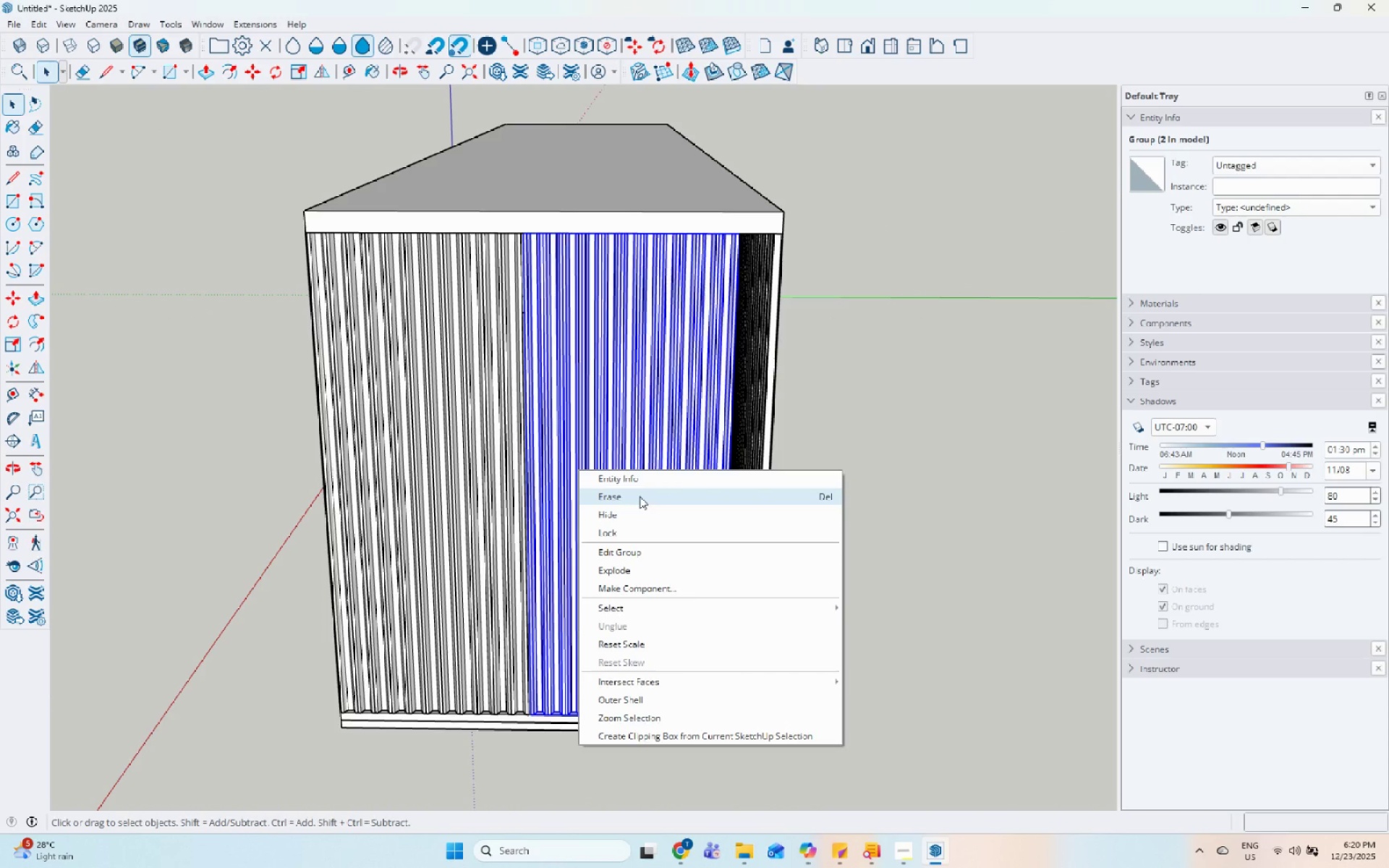 
double_click([457, 471])
 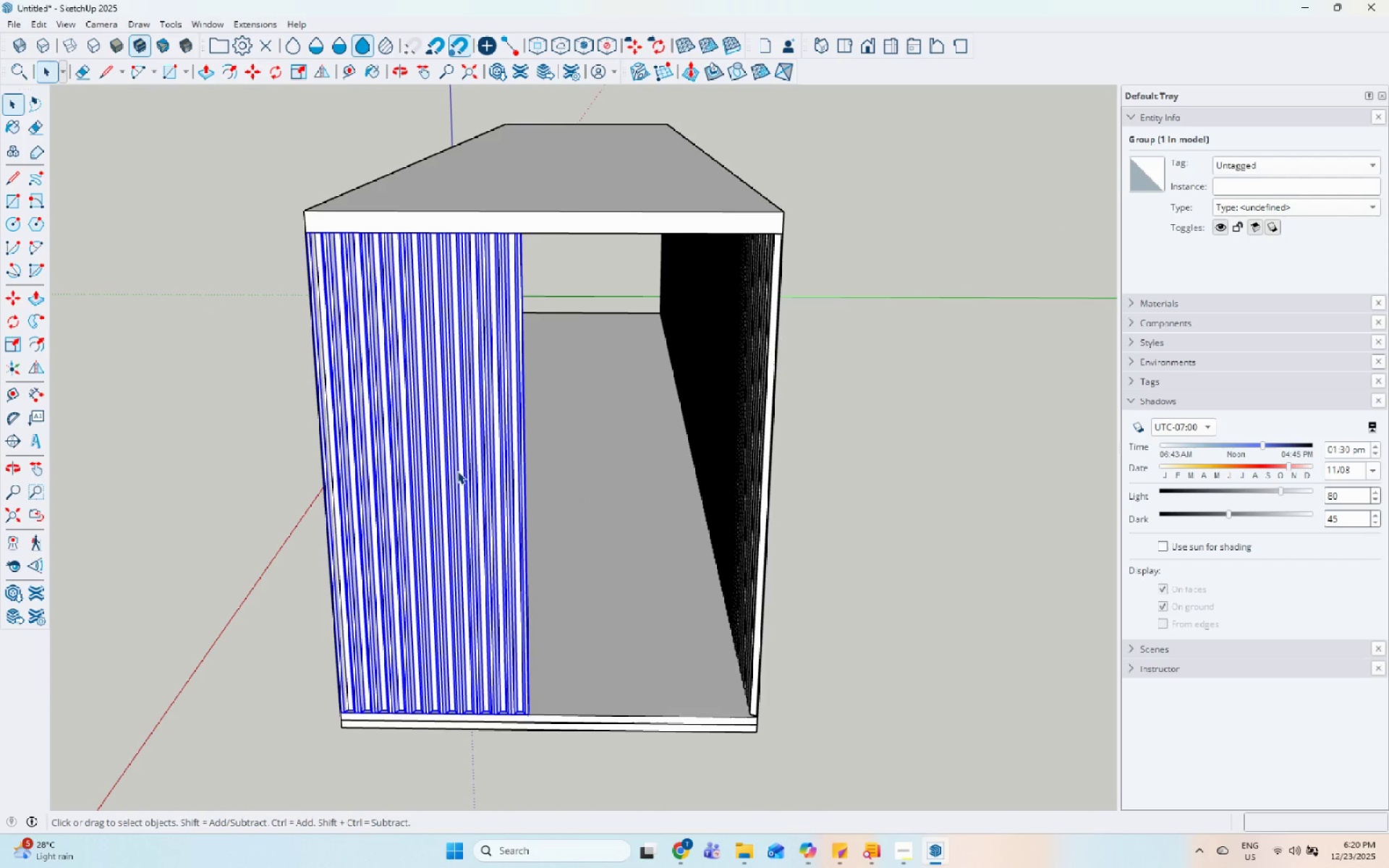 
key(S)
 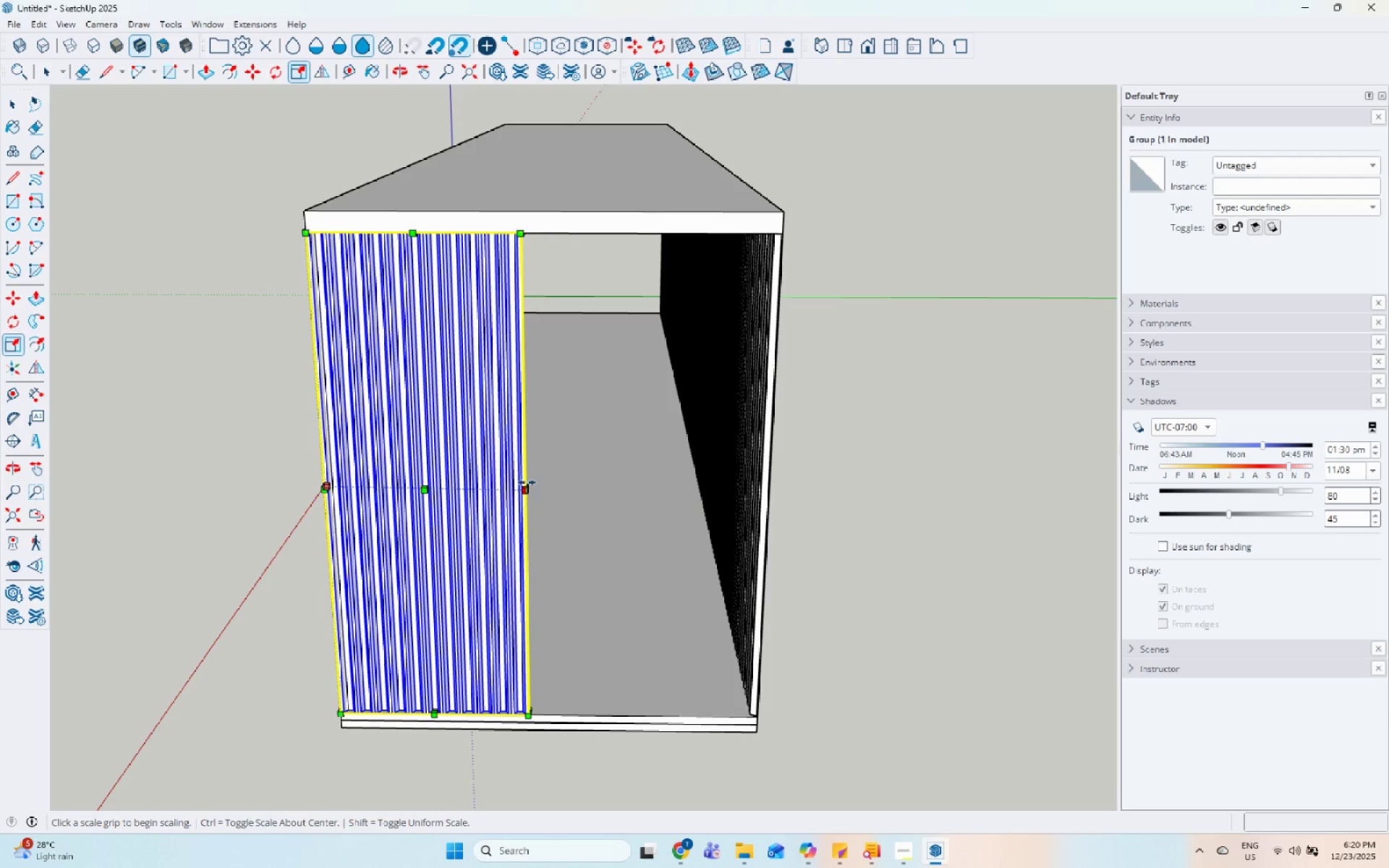 
left_click([527, 482])
 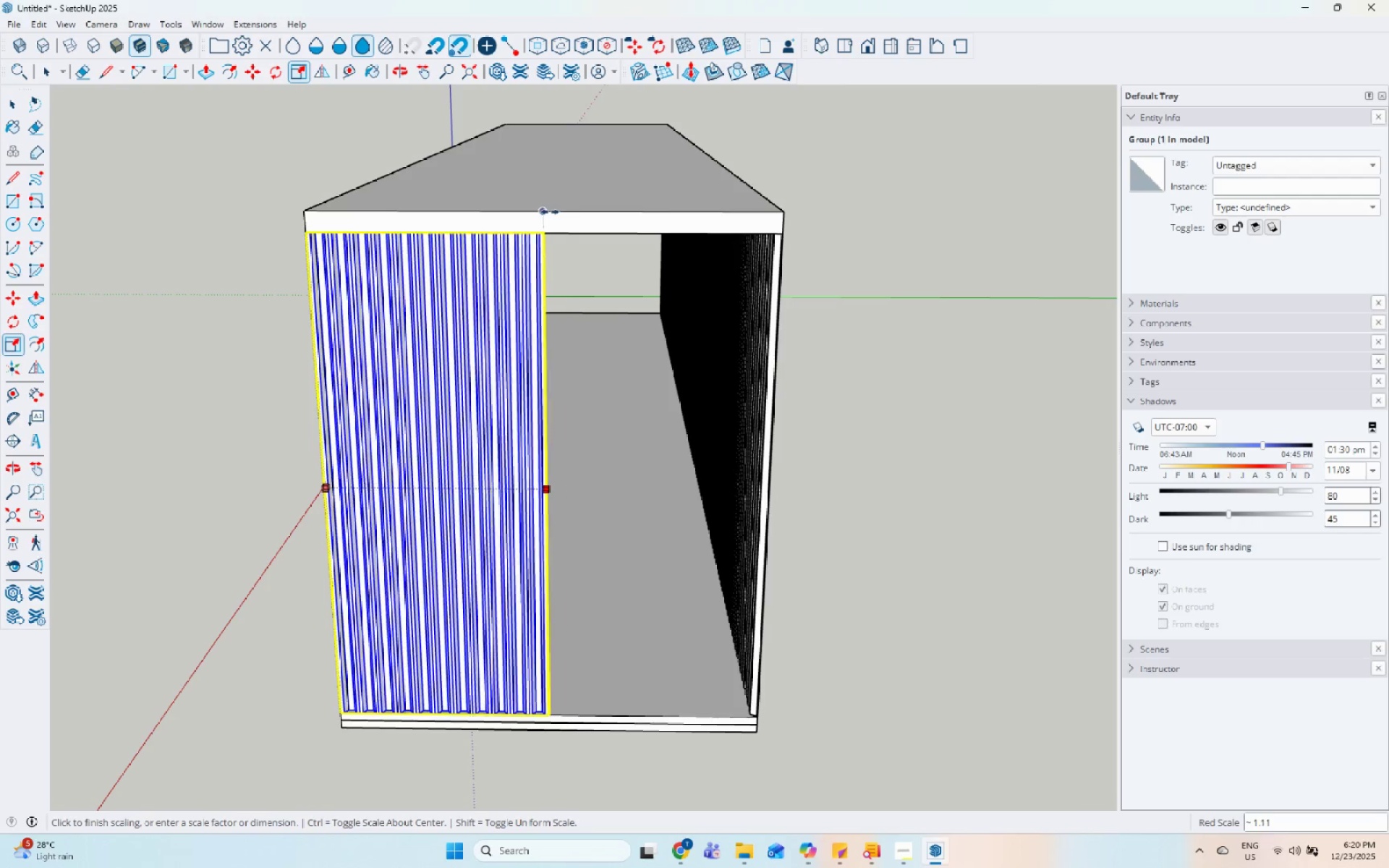 
left_click([550, 212])
 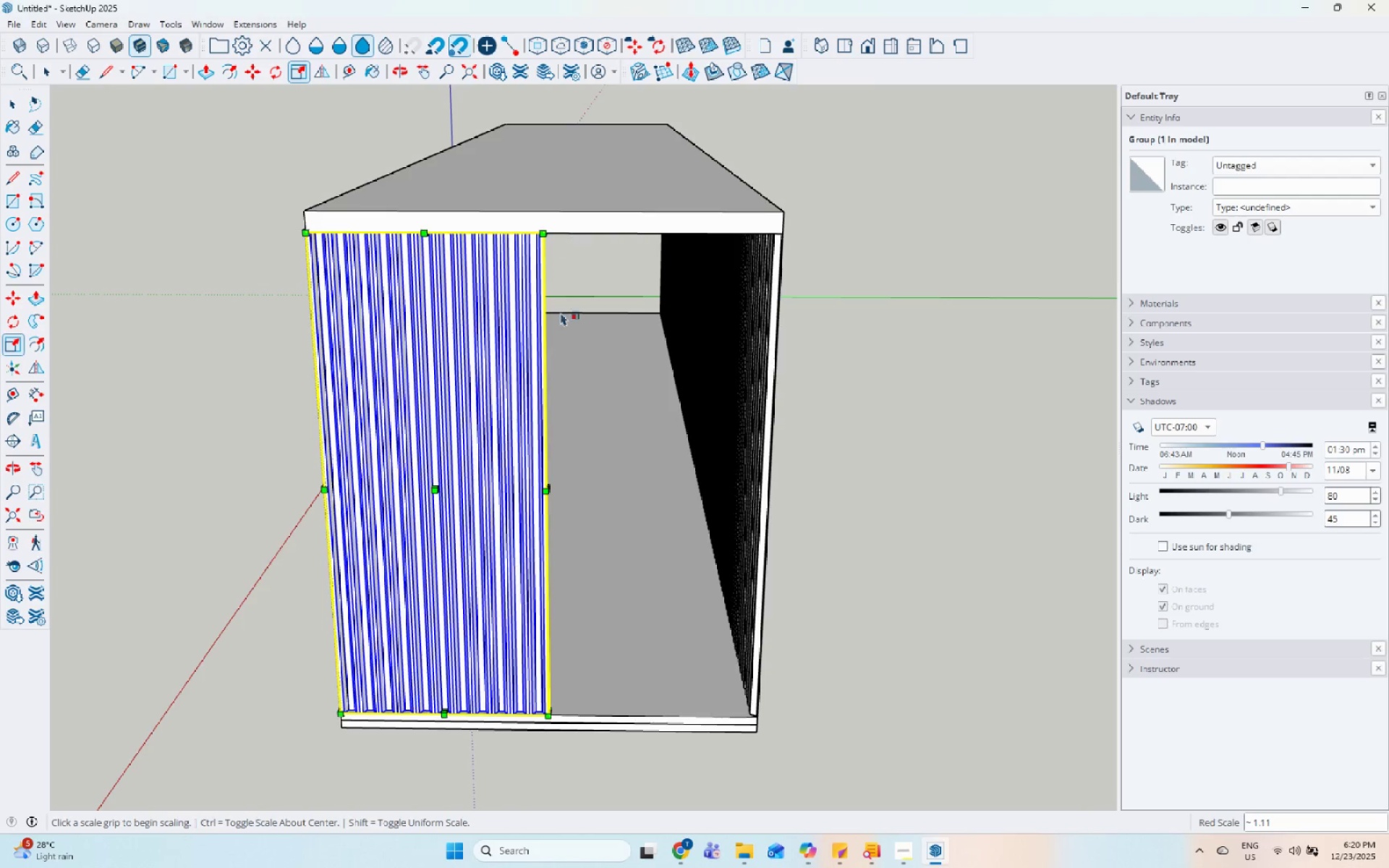 
key(V)
 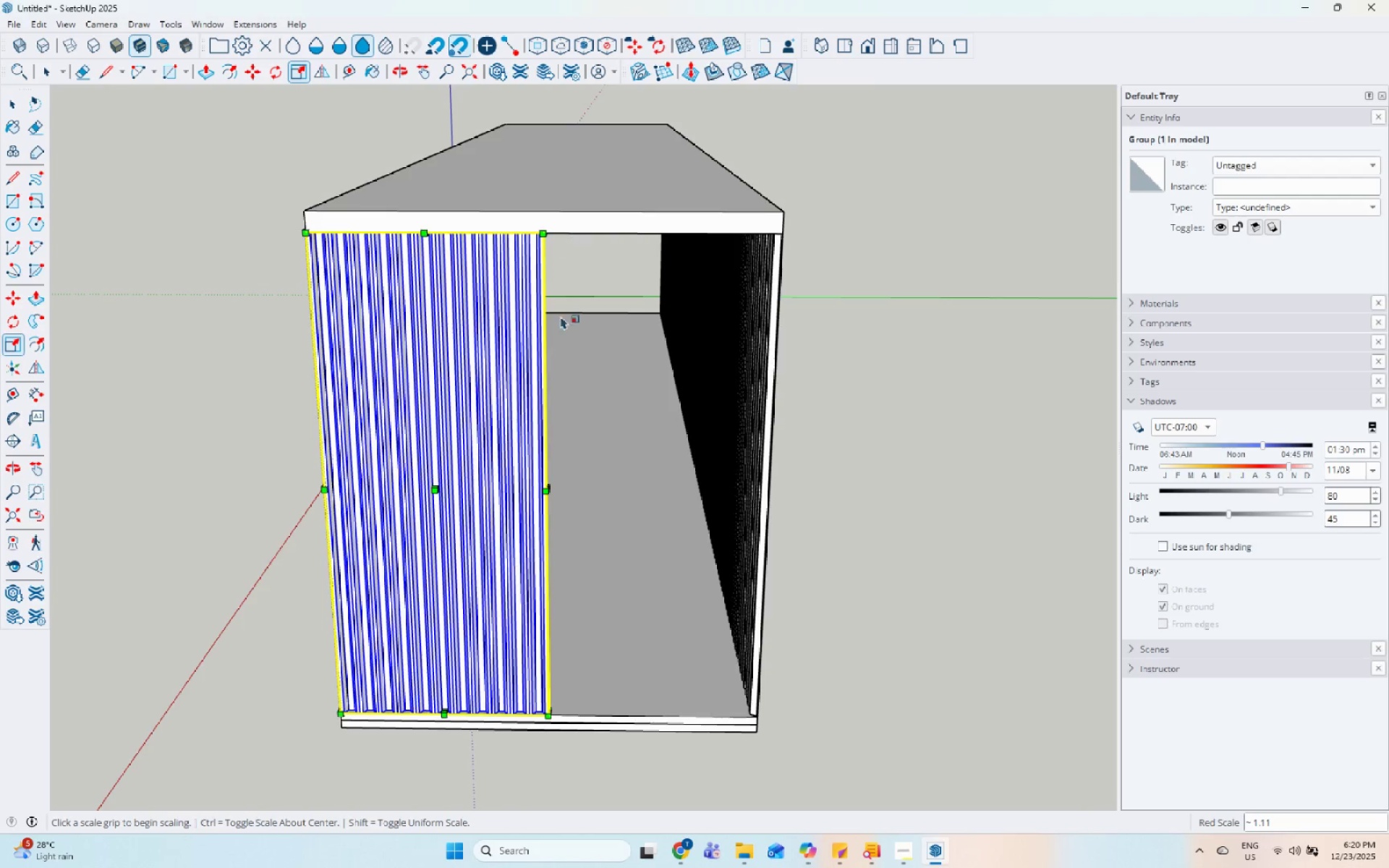 
key(Space)
 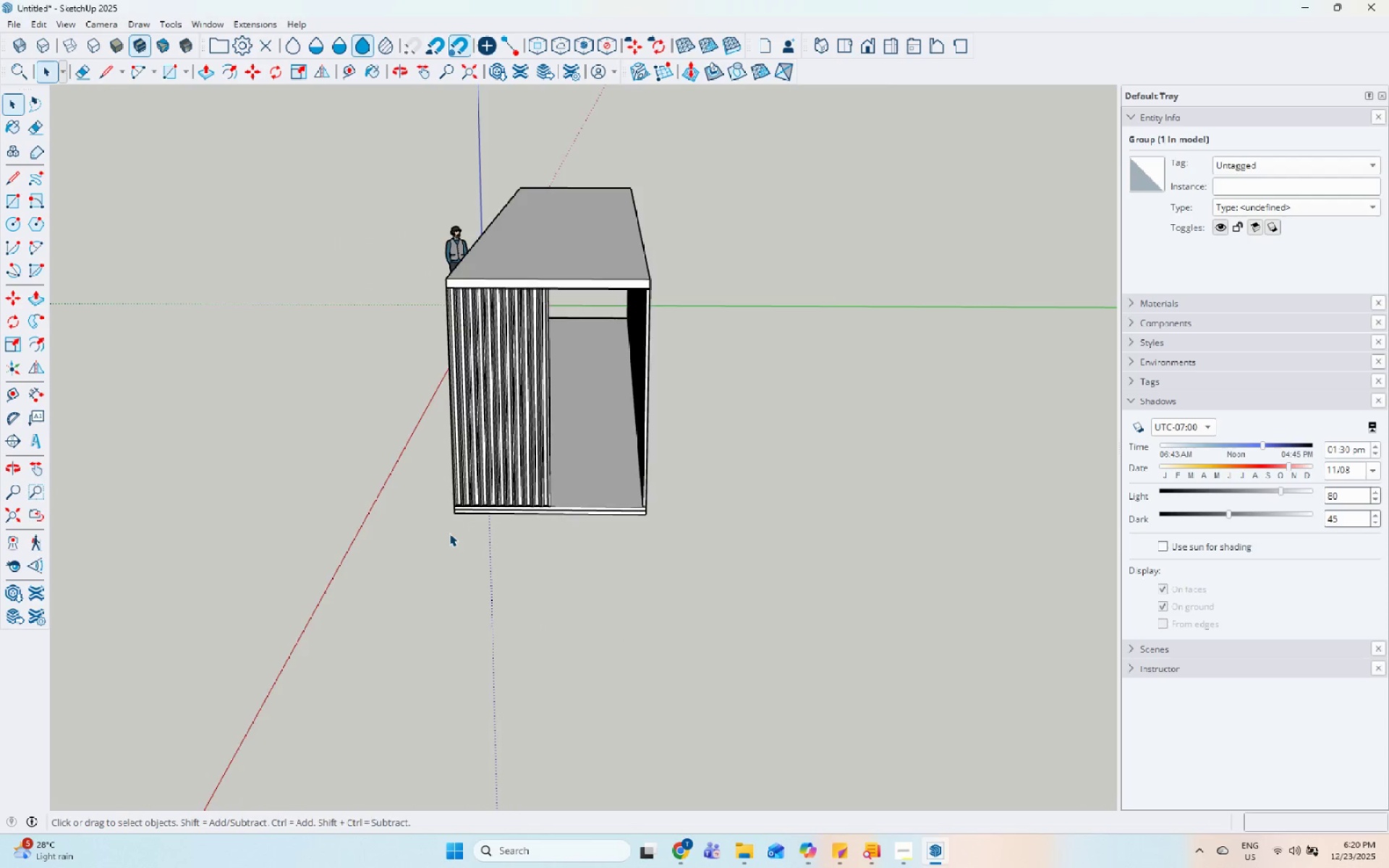 
scroll: coordinate [551, 330], scroll_direction: down, amount: 4.0
 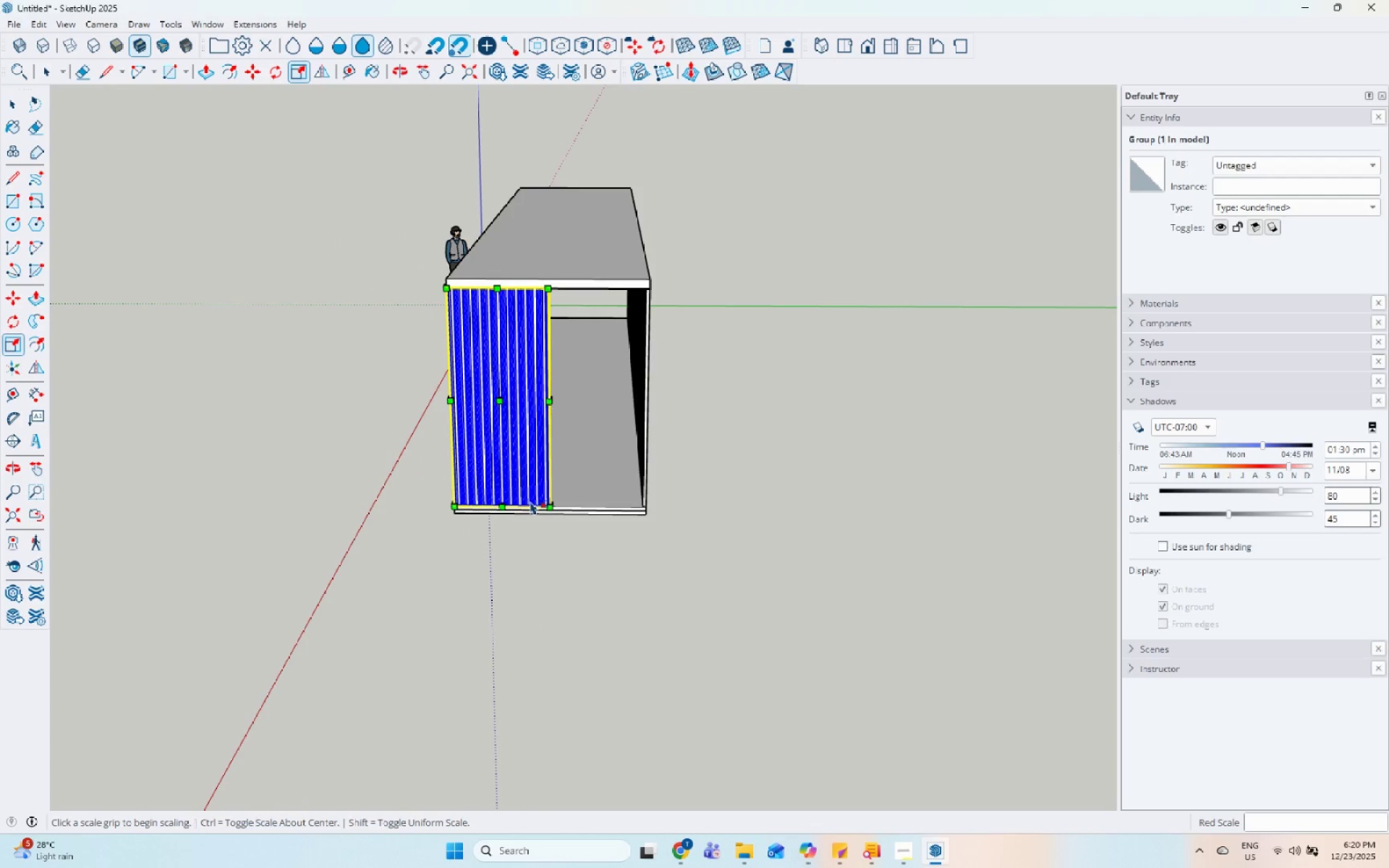 
scroll: coordinate [556, 475], scroll_direction: up, amount: 12.0
 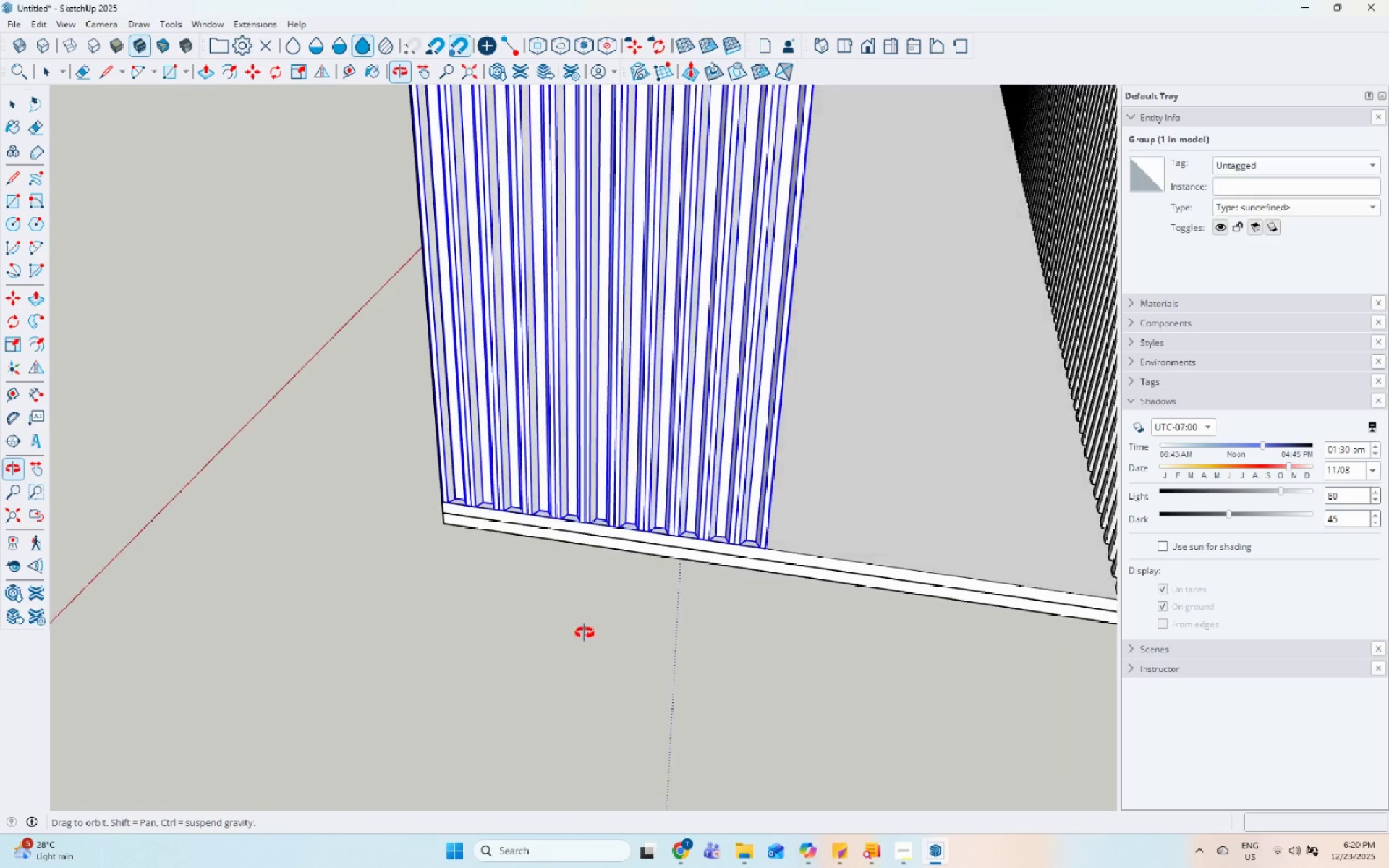 
key(M)
 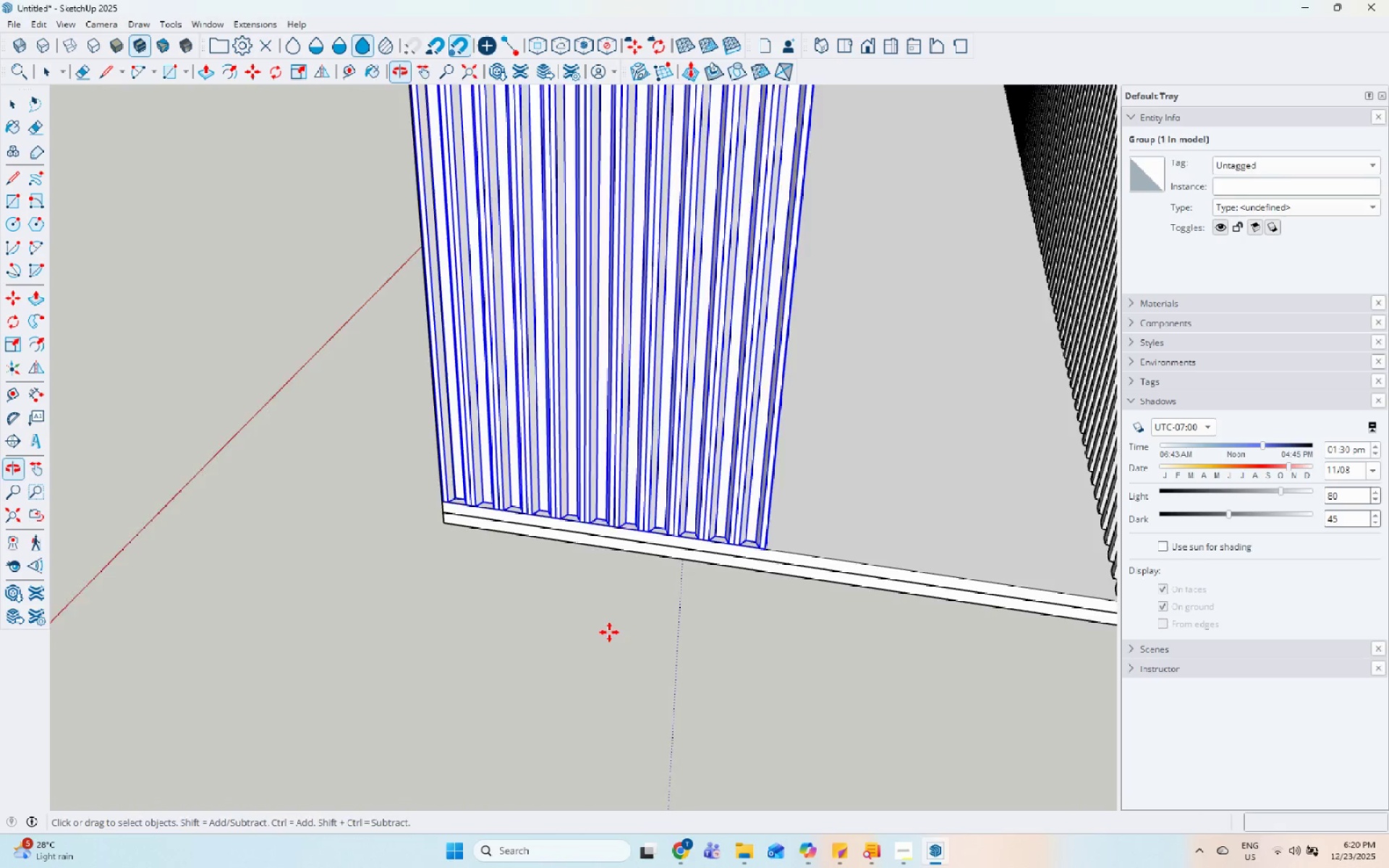 
scroll: coordinate [615, 629], scroll_direction: up, amount: 6.0
 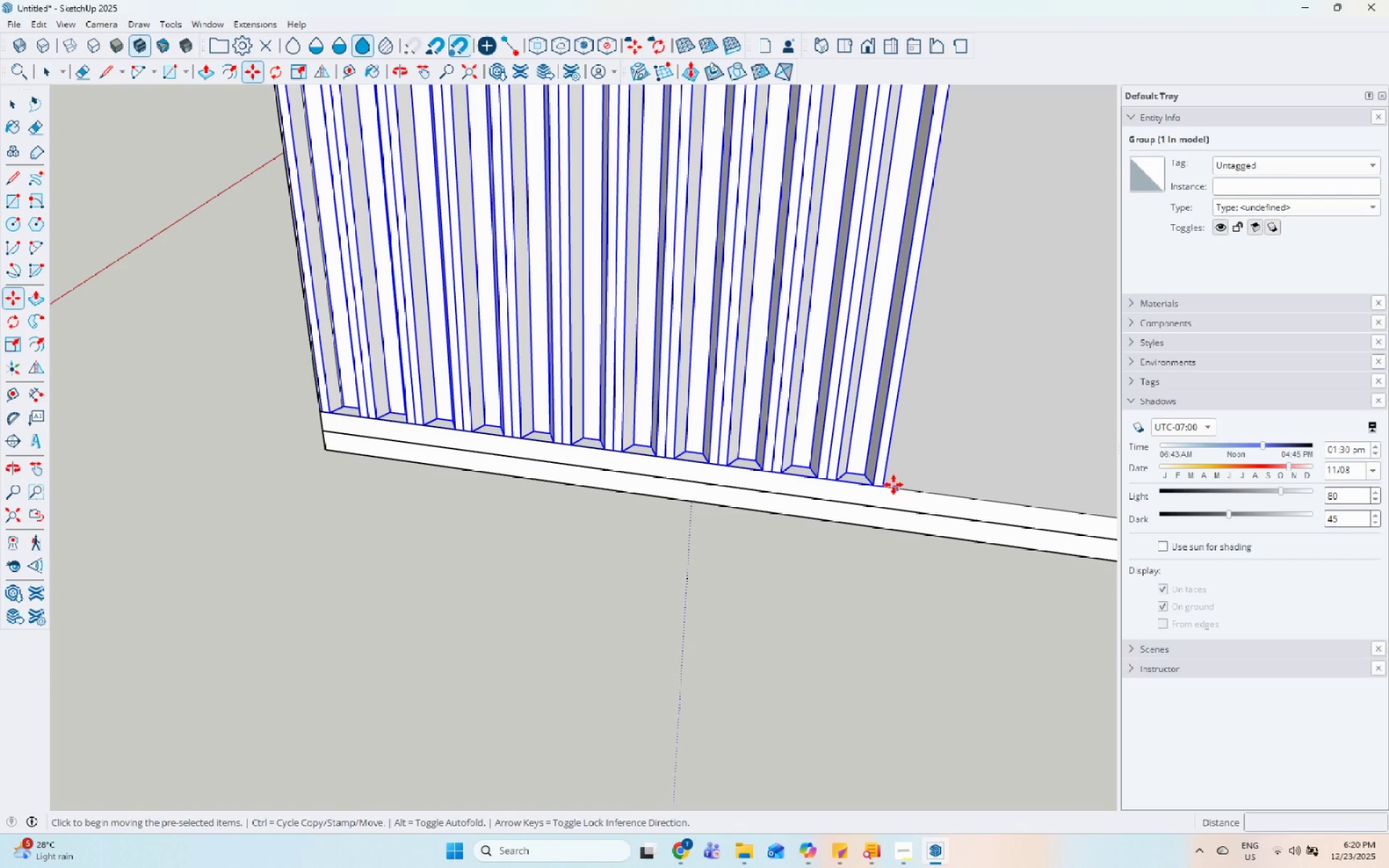 
key(Control+ControlLeft)
 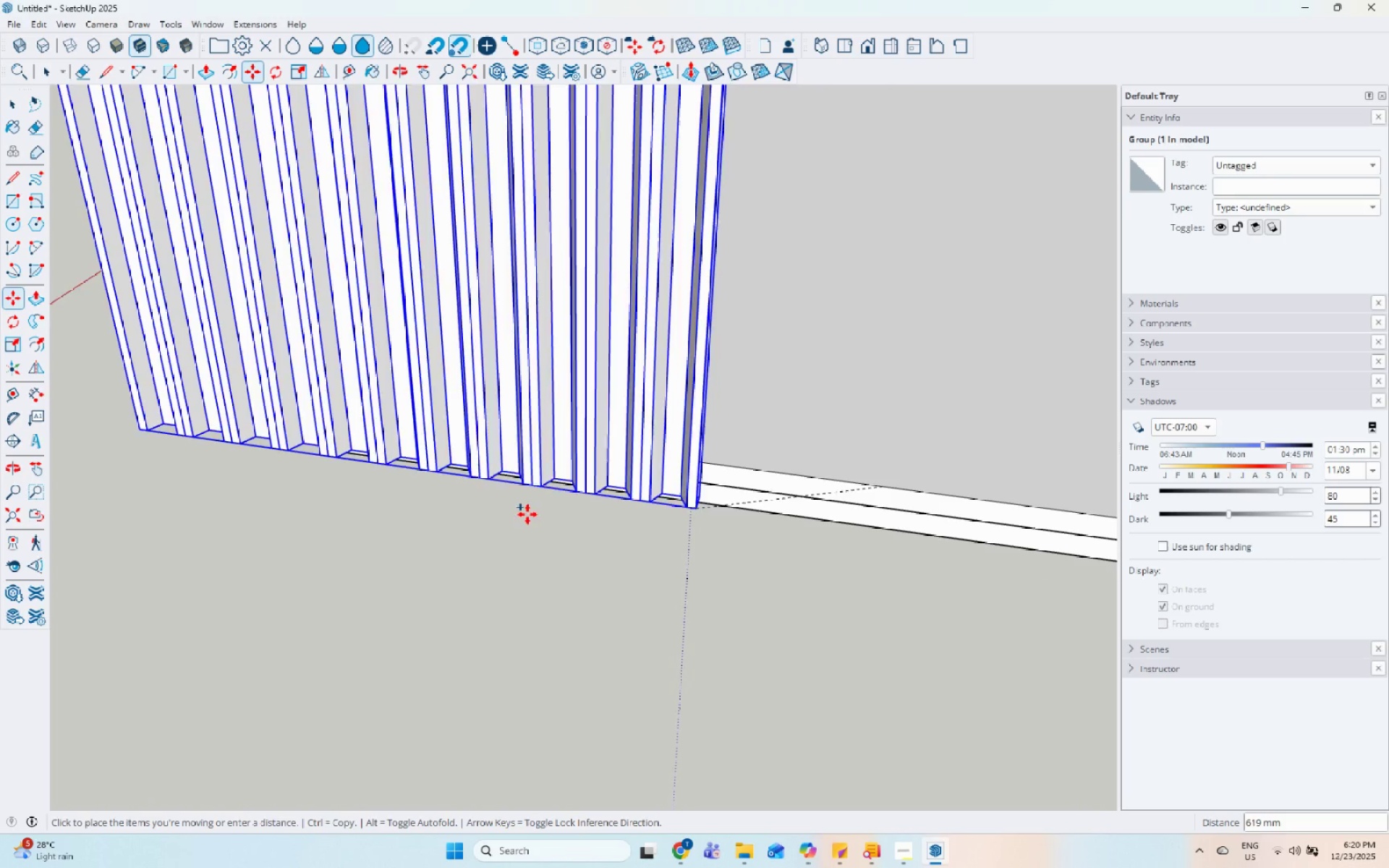 
left_click([890, 485])
 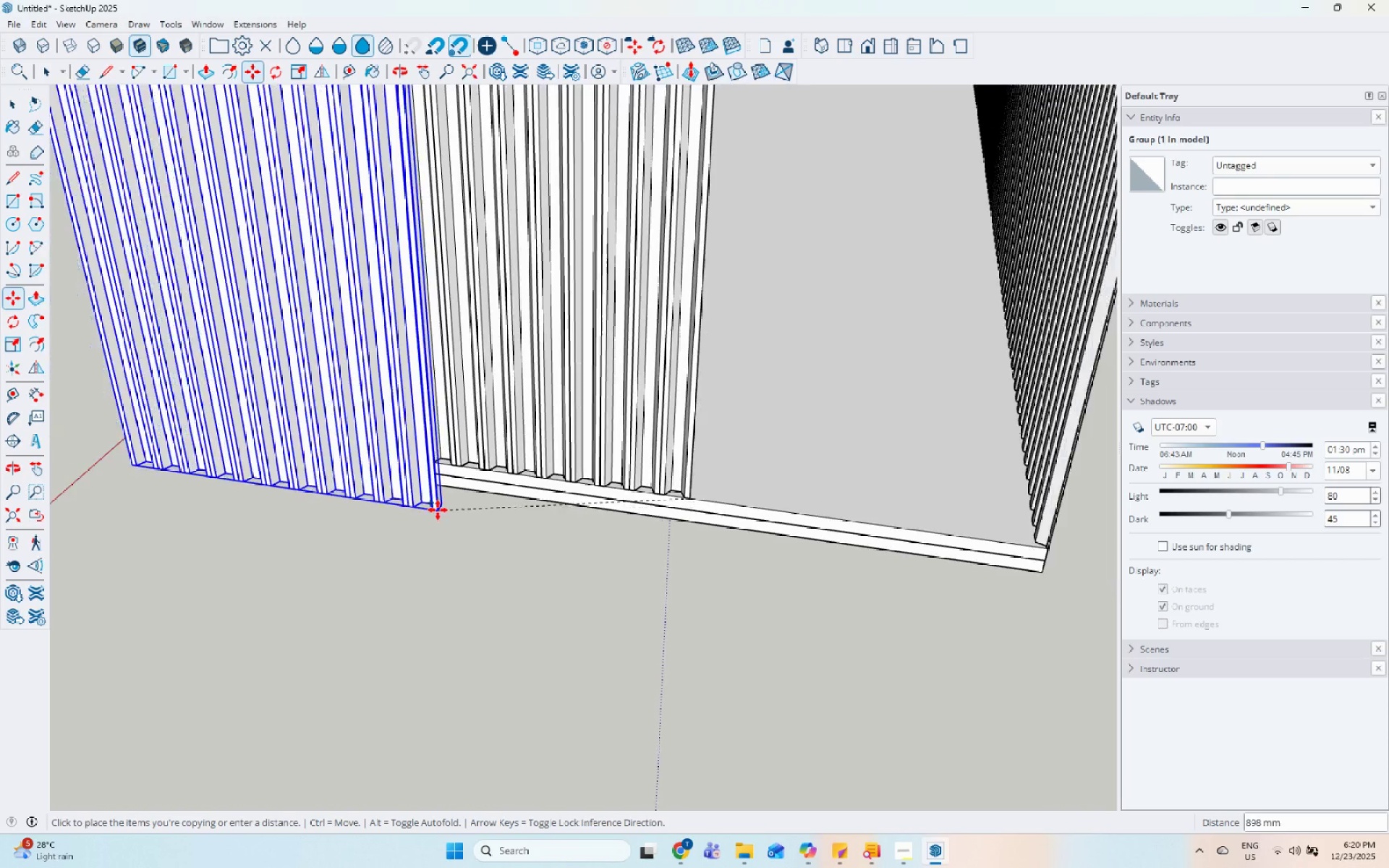 
scroll: coordinate [731, 465], scroll_direction: down, amount: 6.0
 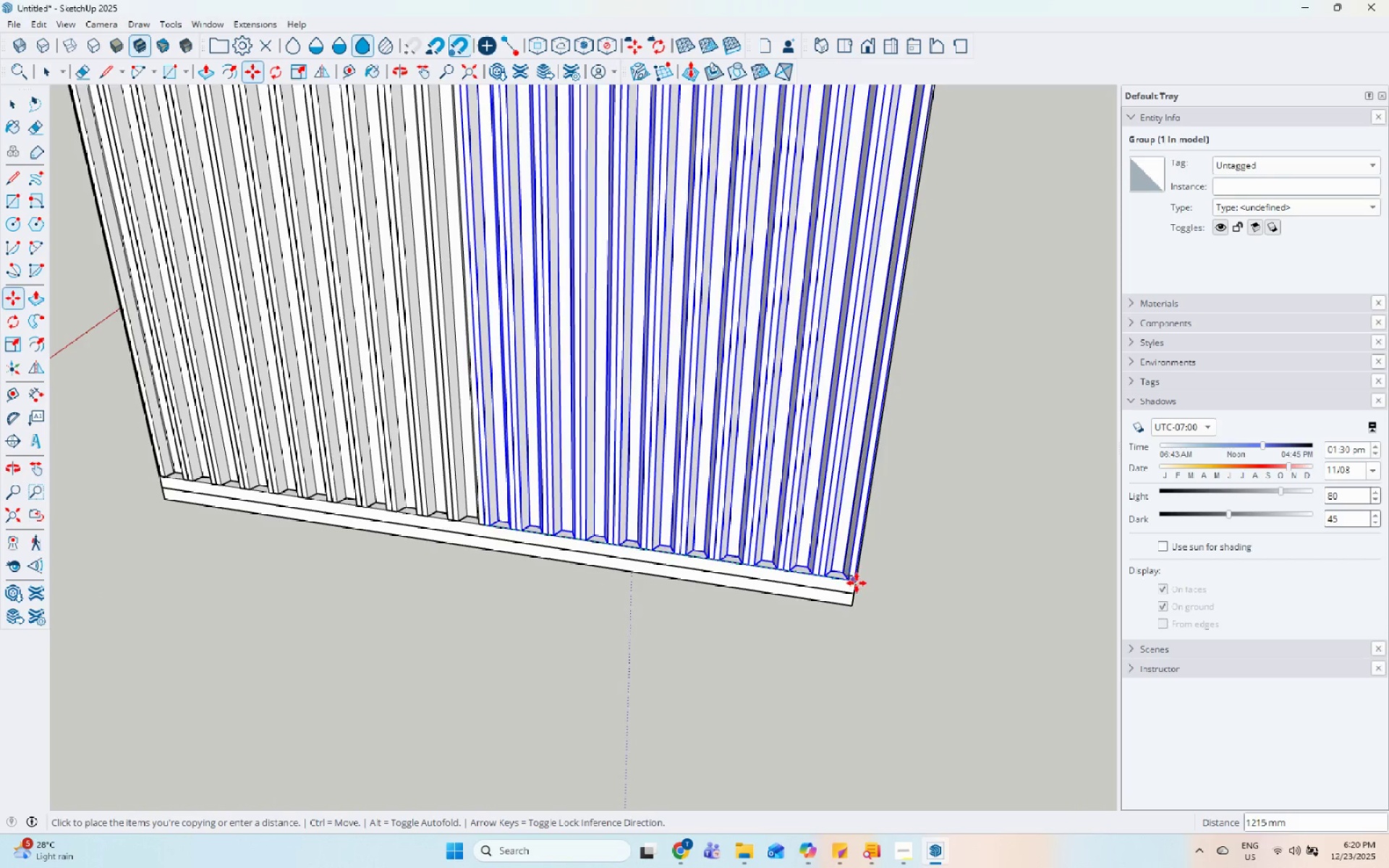 
left_click([859, 583])
 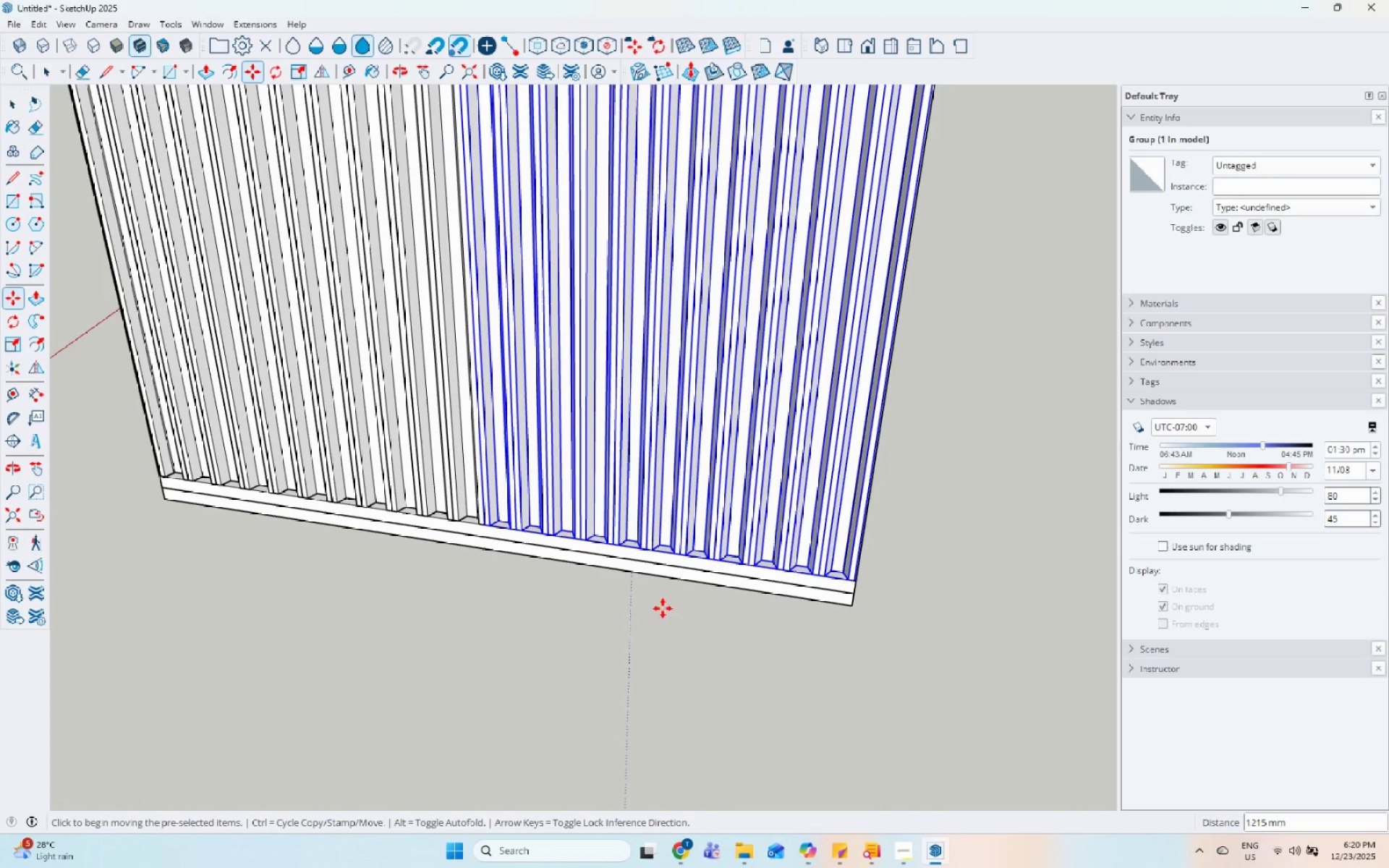 
scroll: coordinate [570, 592], scroll_direction: up, amount: 1.0
 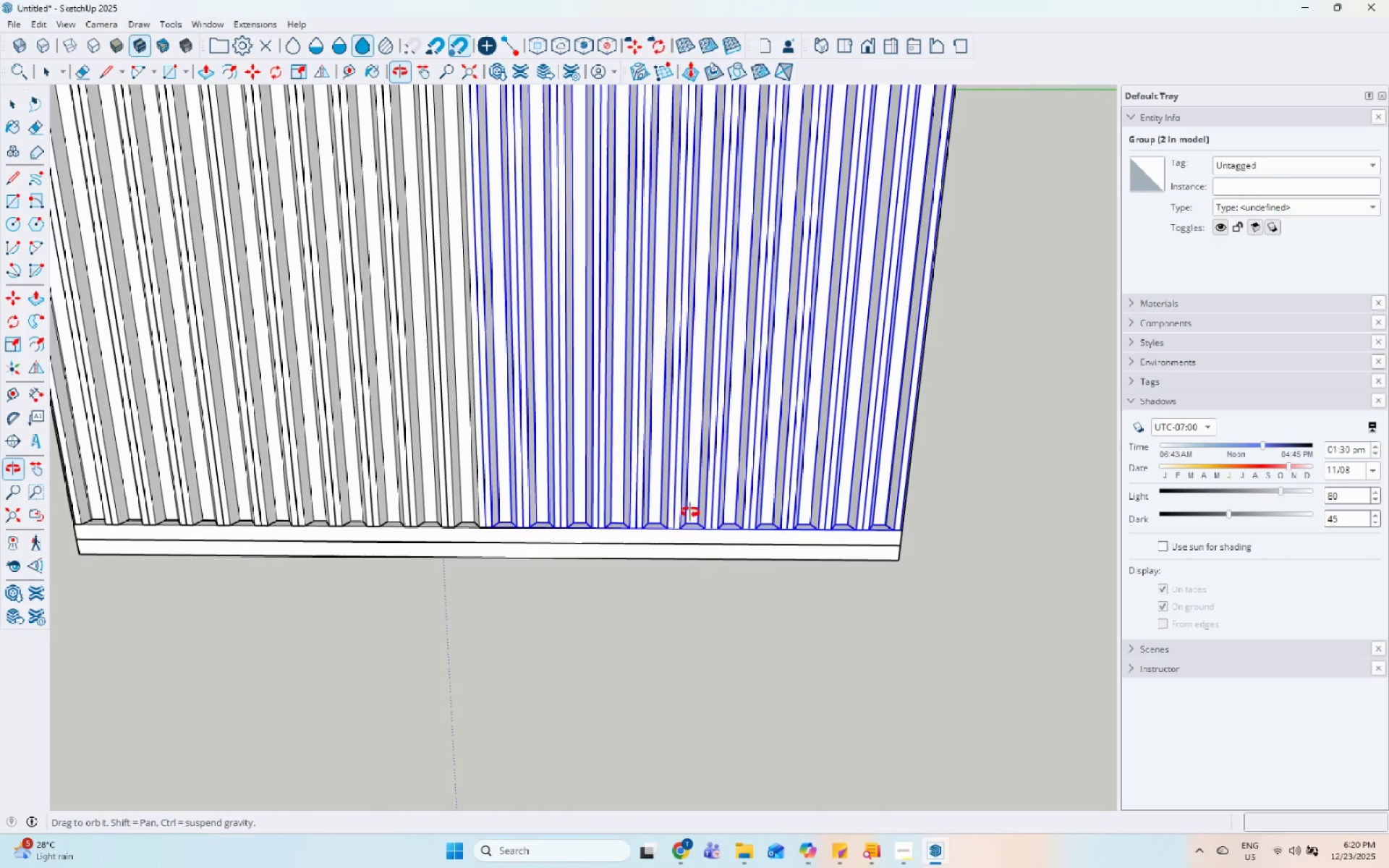 
key(Space)
 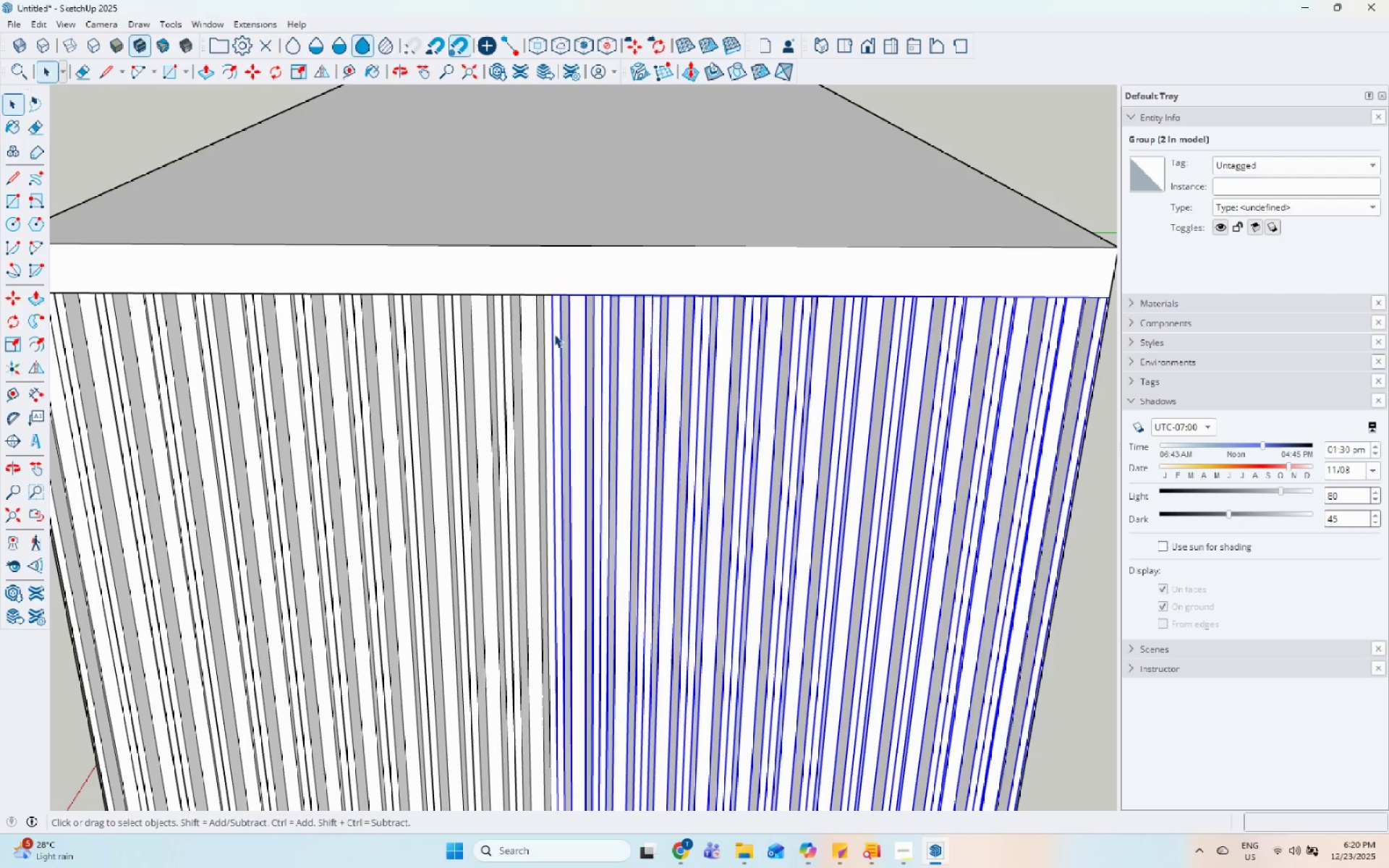 
scroll: coordinate [555, 349], scroll_direction: down, amount: 2.0
 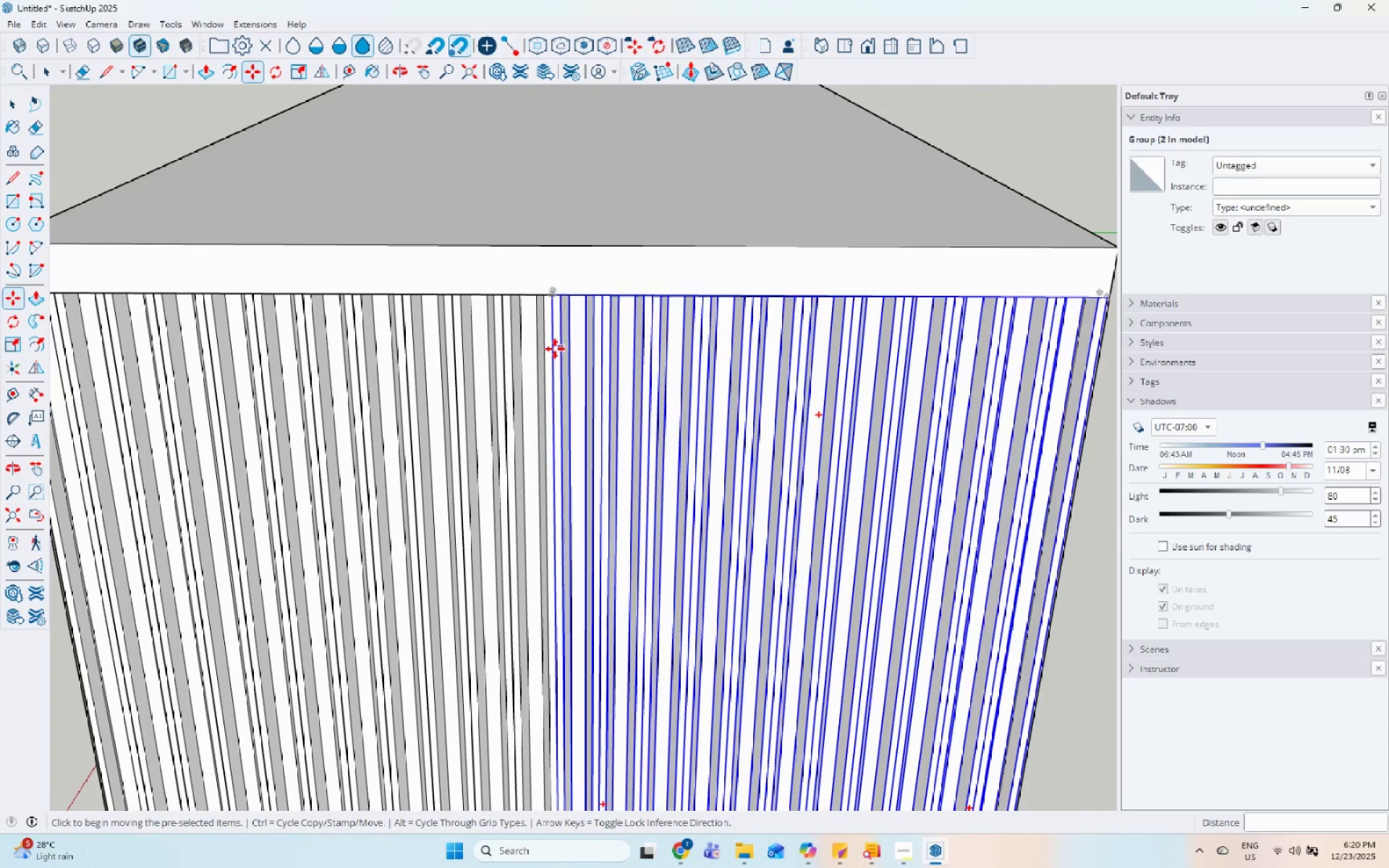 
left_click([545, 338])
 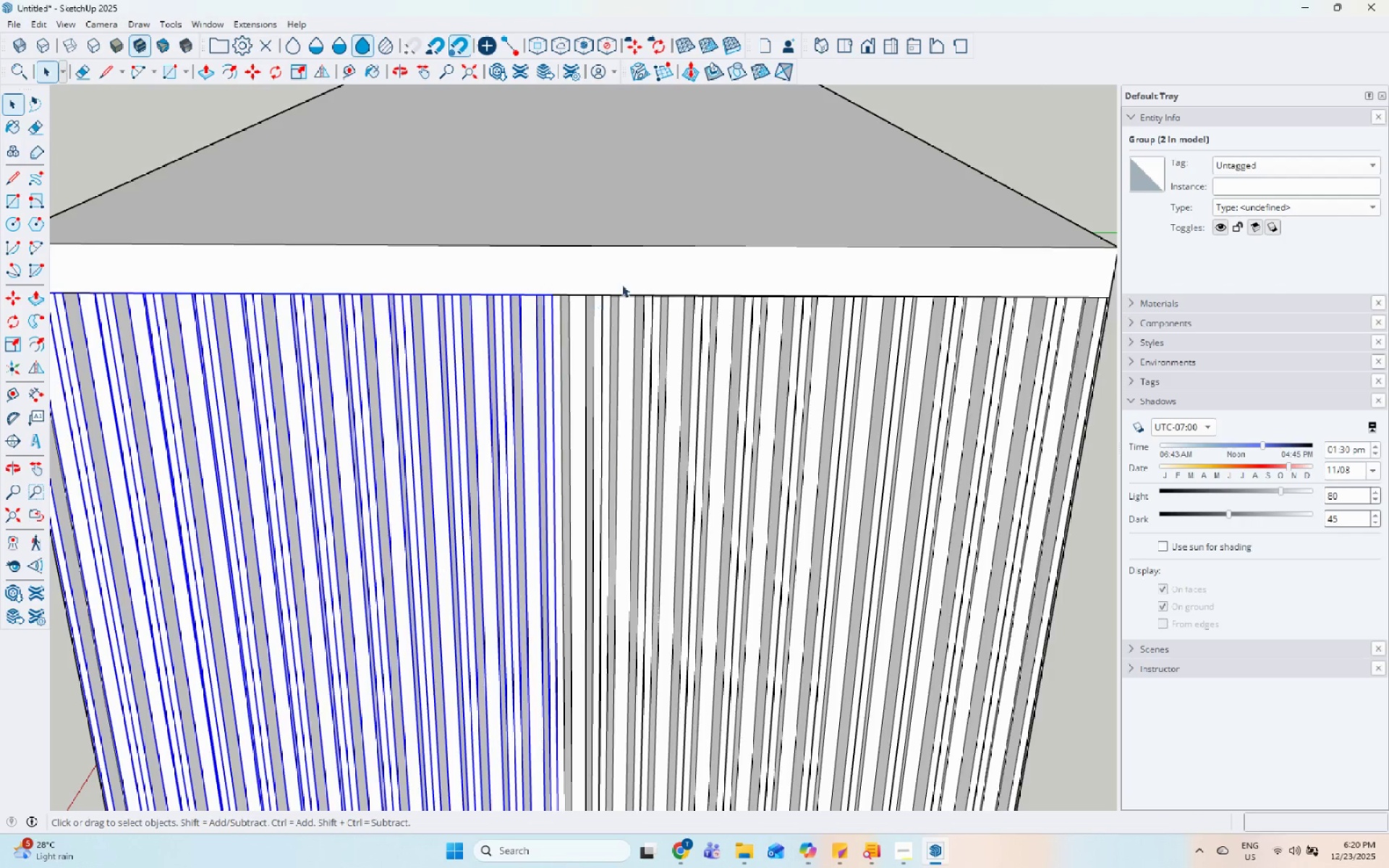 
key(S)
 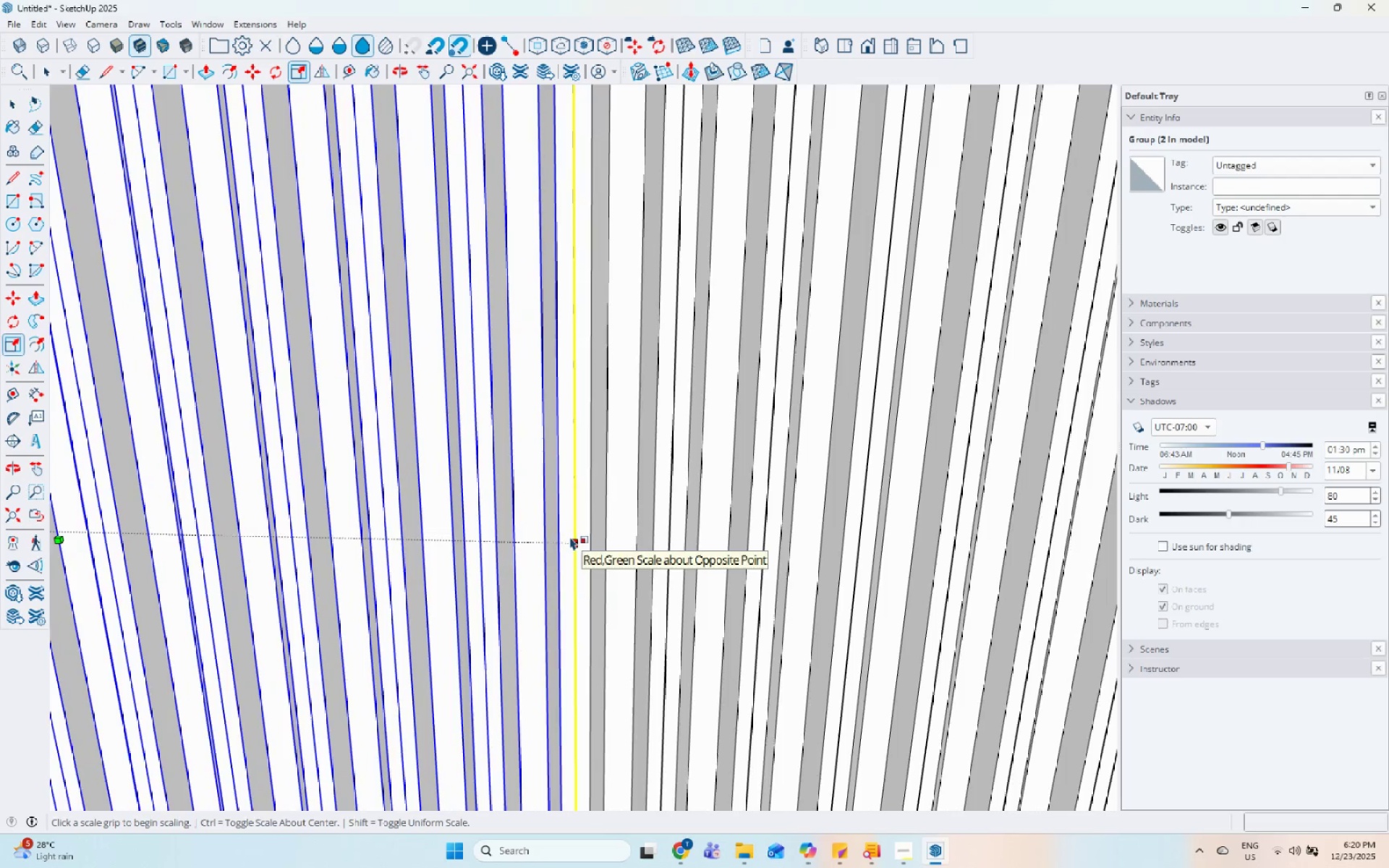 
scroll: coordinate [599, 590], scroll_direction: up, amount: 6.0
 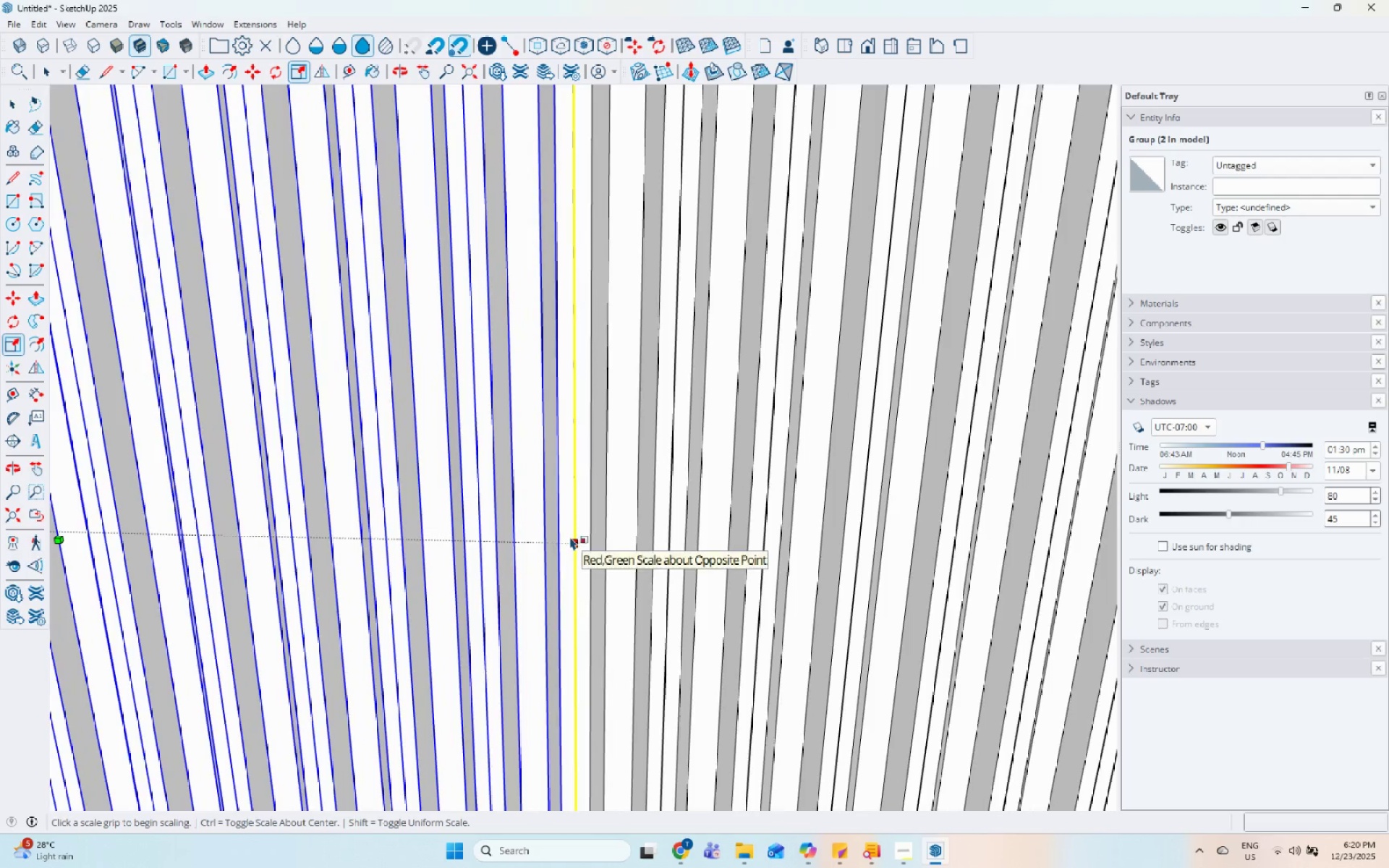 
left_click([573, 534])
 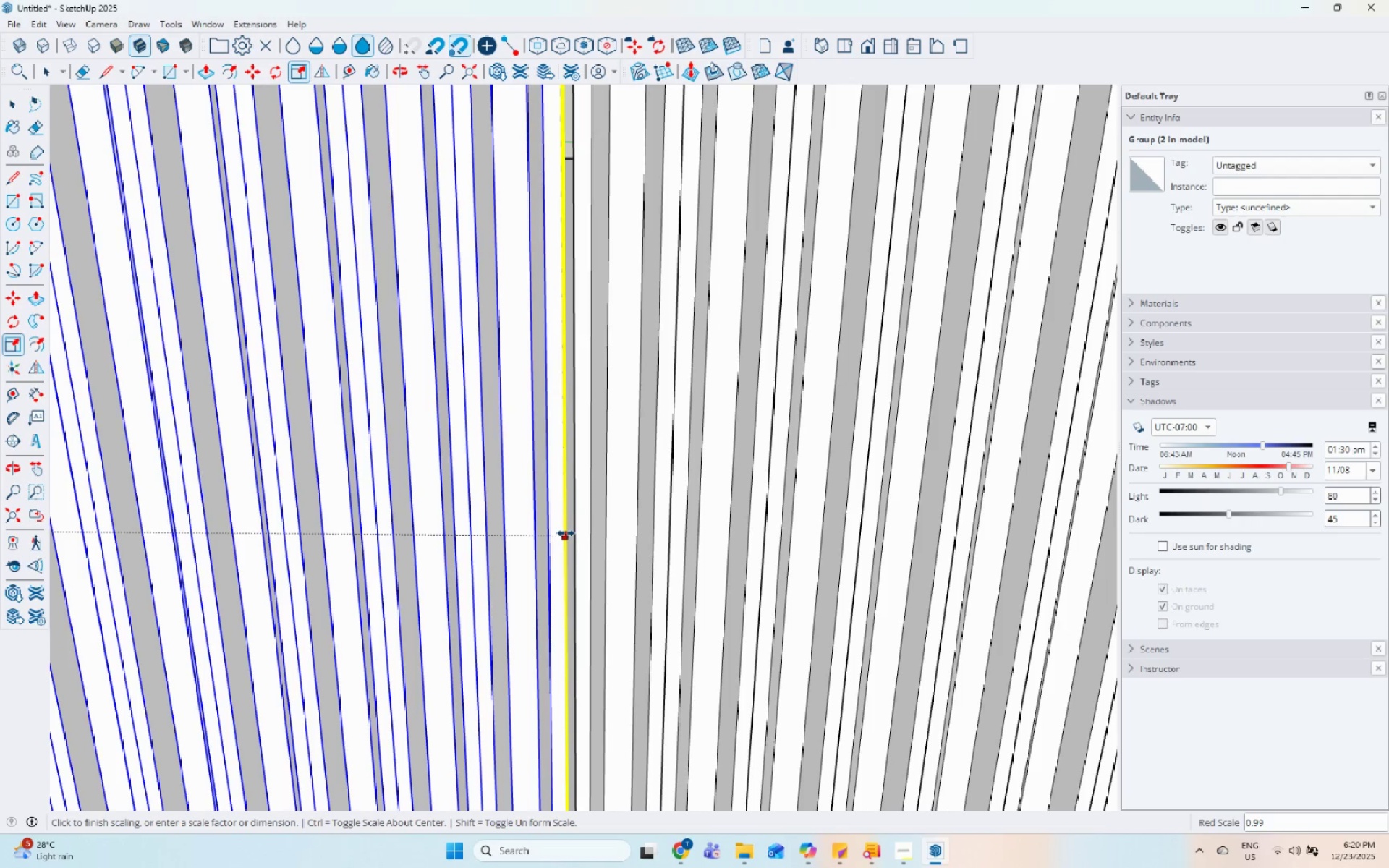 
key(Space)
 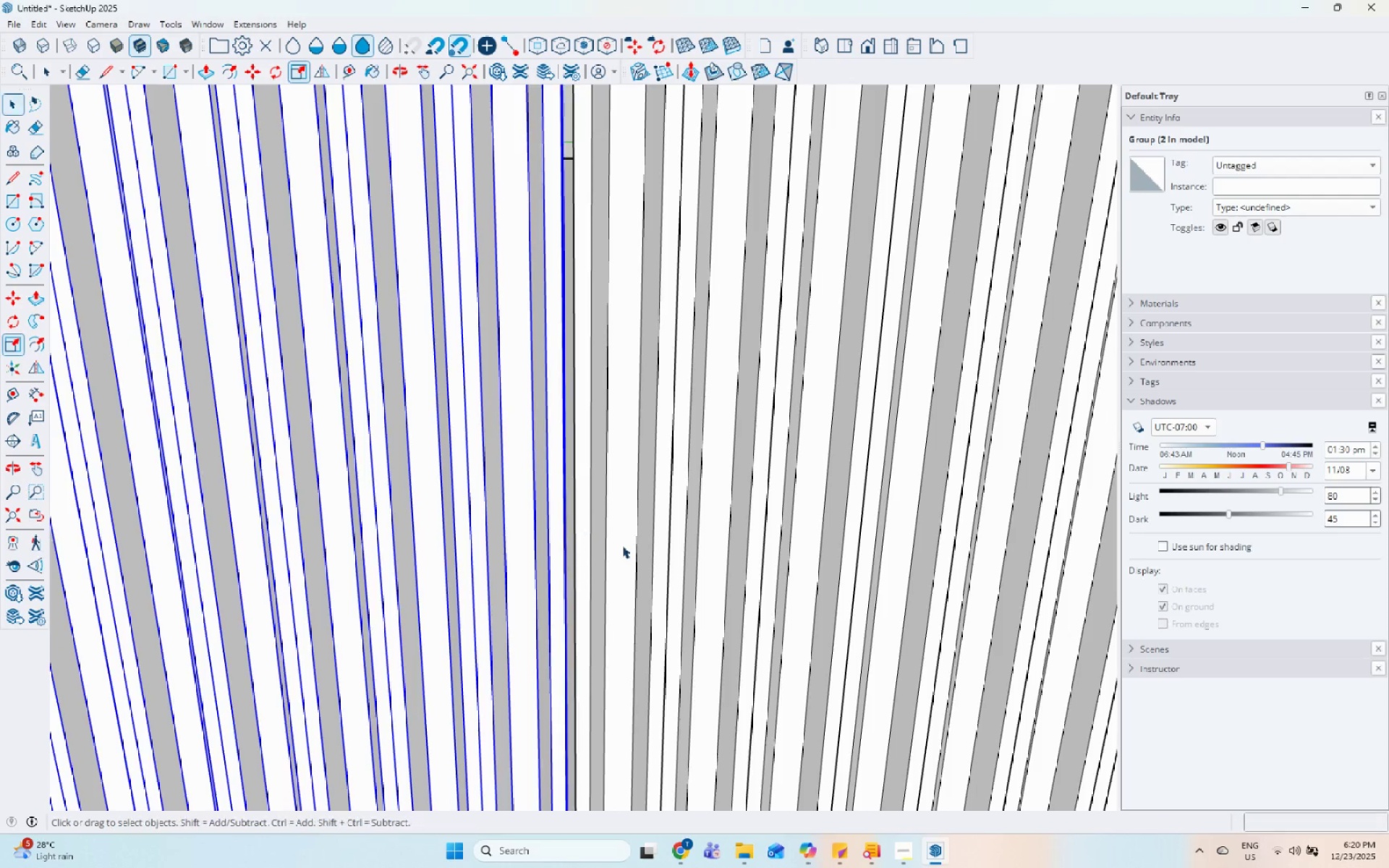 
left_click([611, 532])
 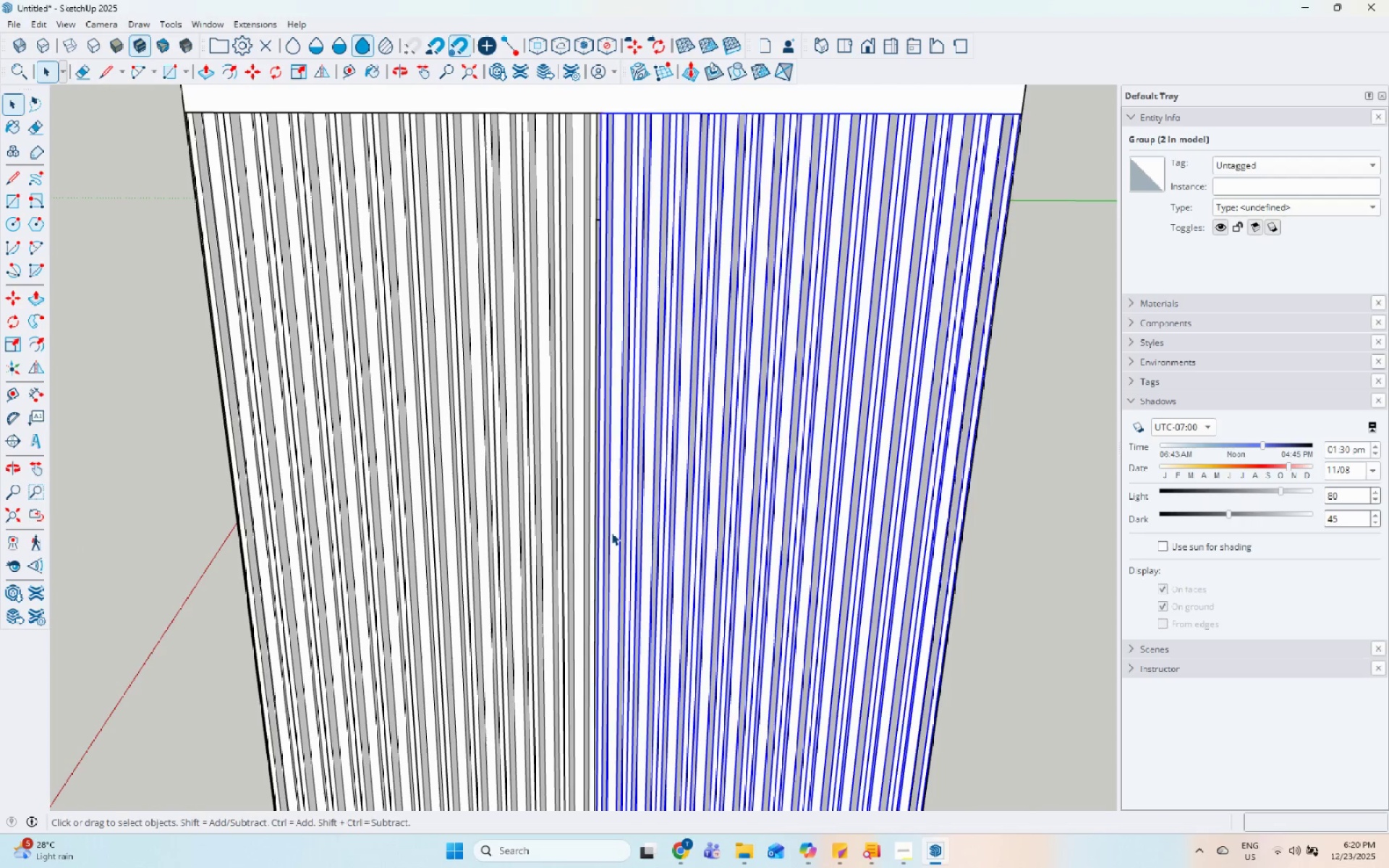 
scroll: coordinate [611, 532], scroll_direction: down, amount: 11.0
 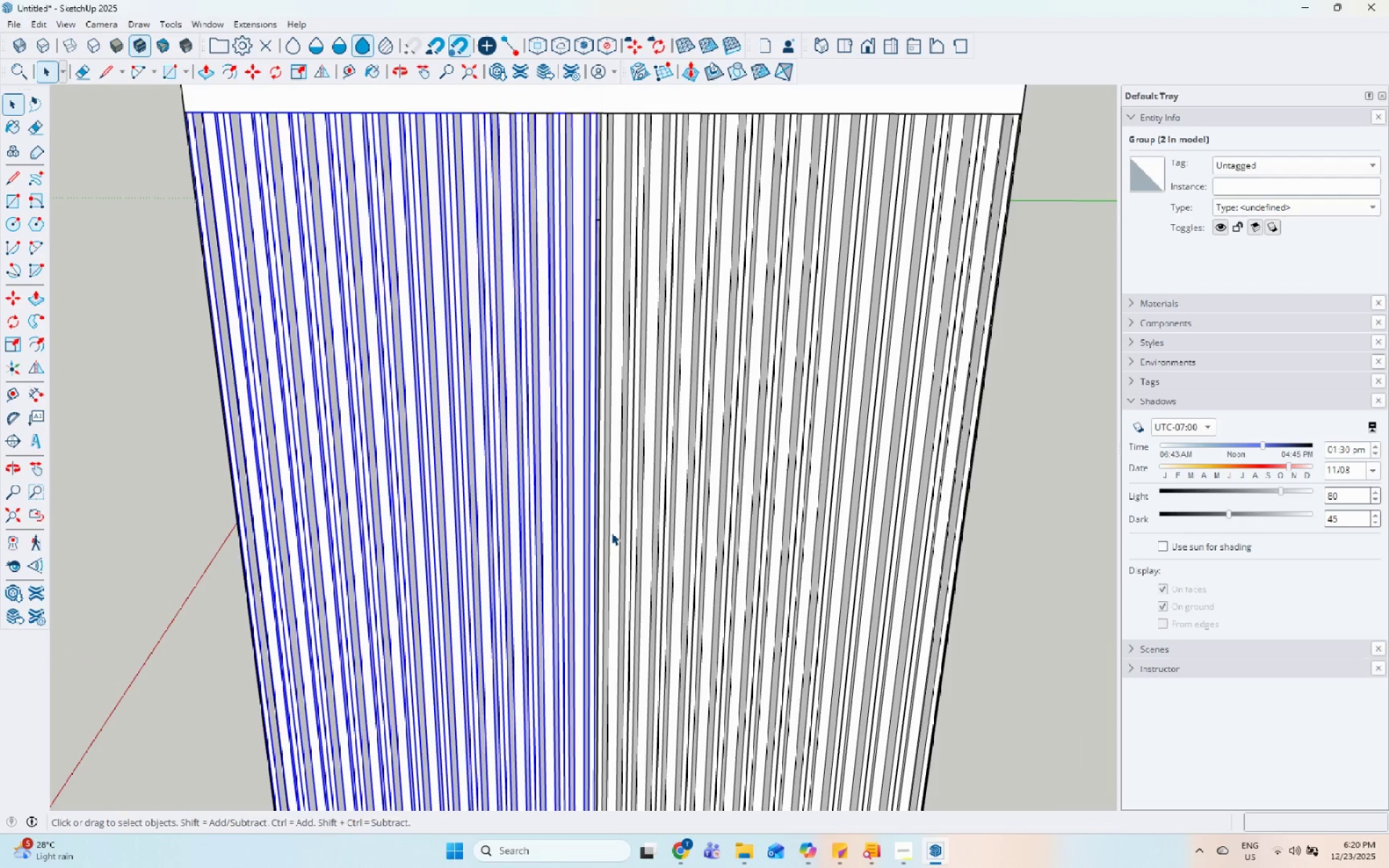 
key(S)
 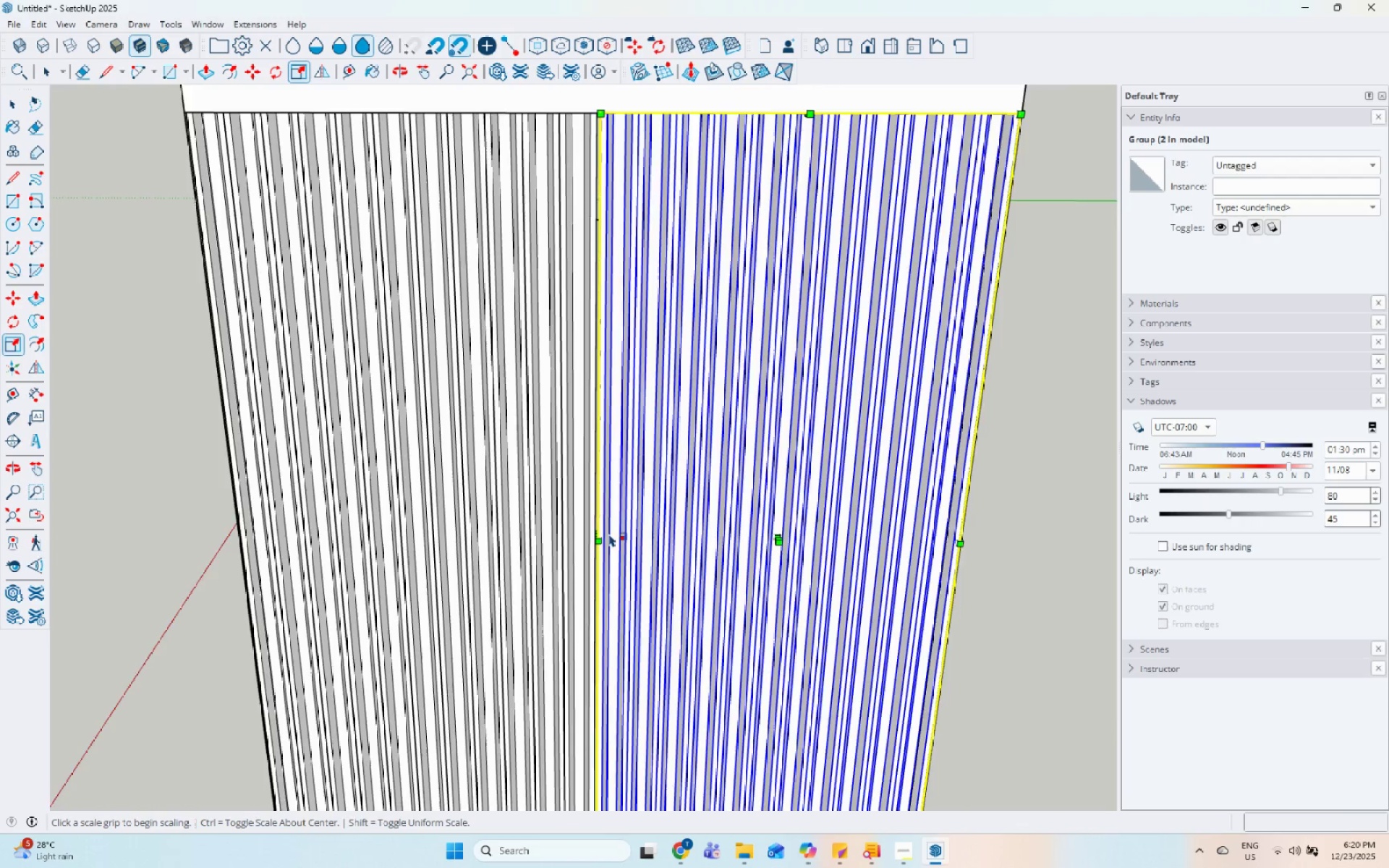 
scroll: coordinate [603, 535], scroll_direction: up, amount: 10.0
 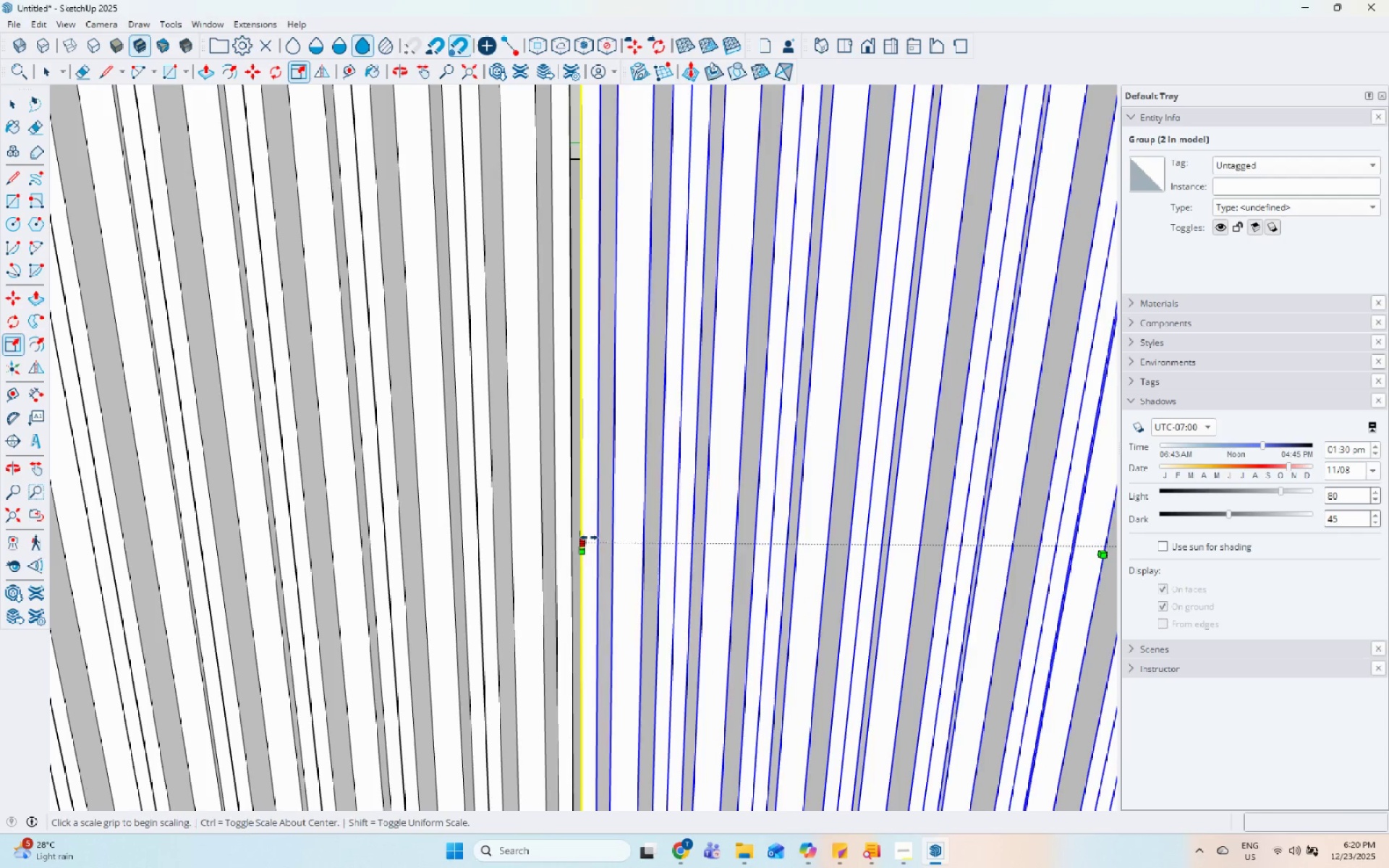 
double_click([589, 537])
 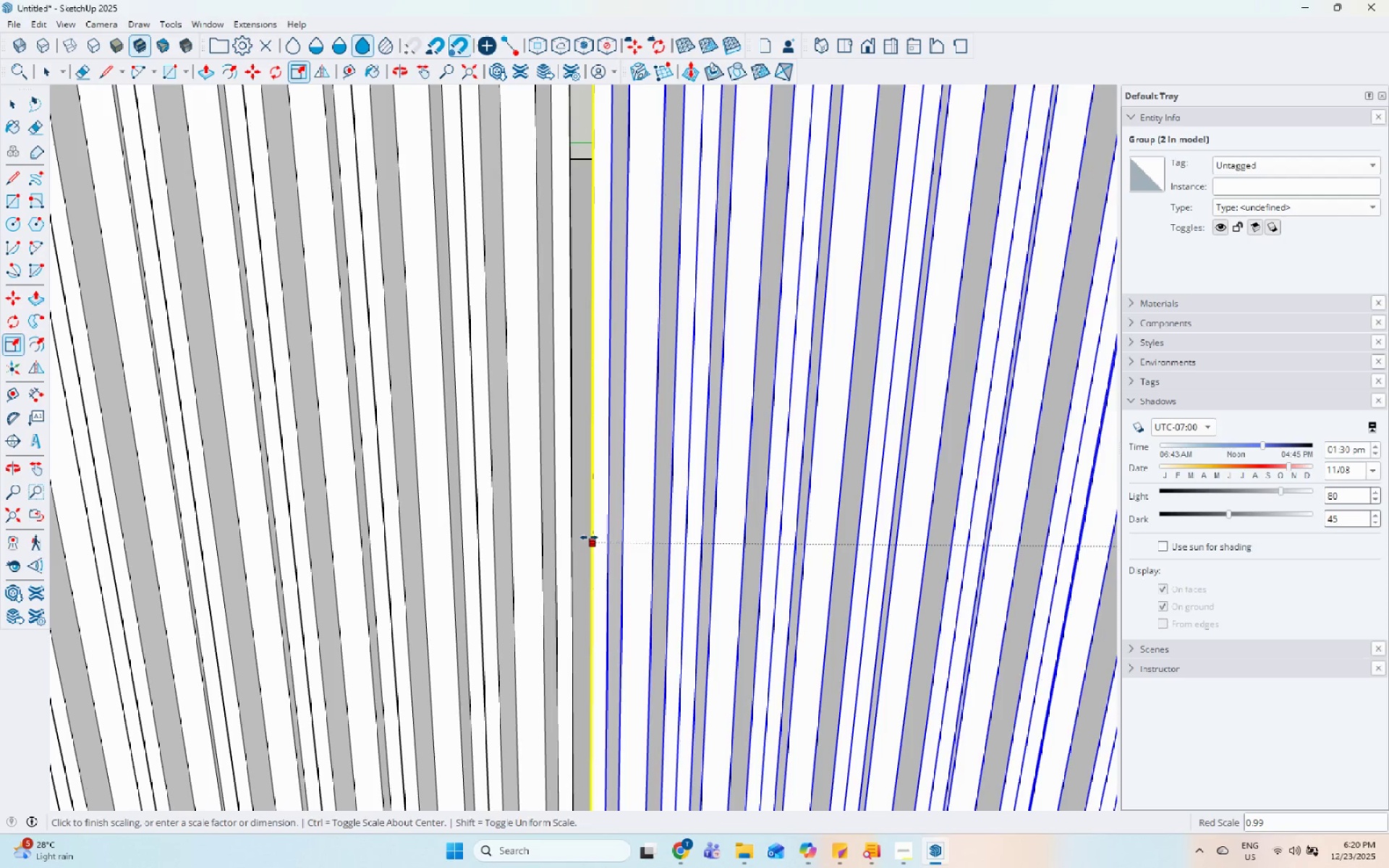 
key(Space)
 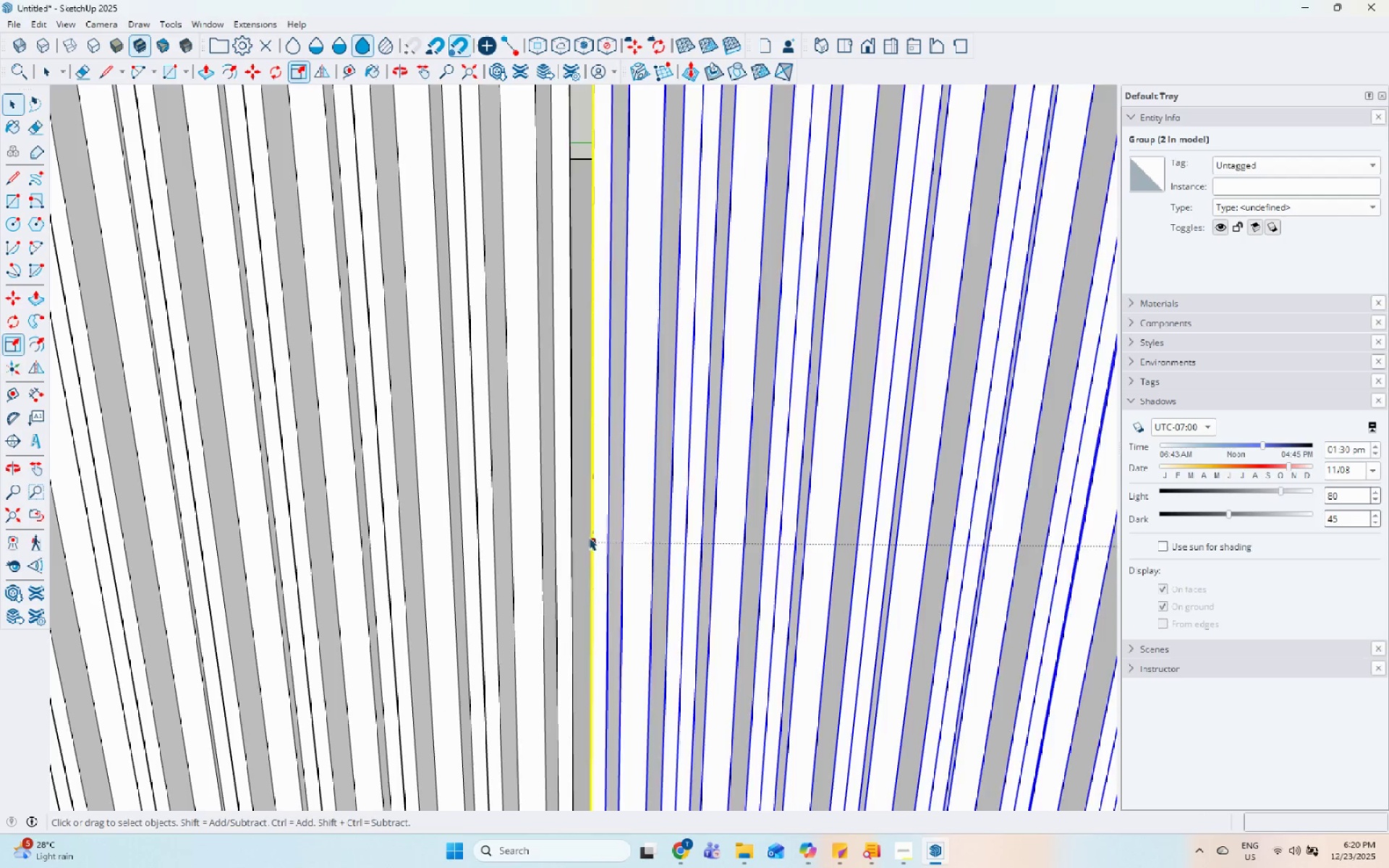 
left_click([813, 517])
 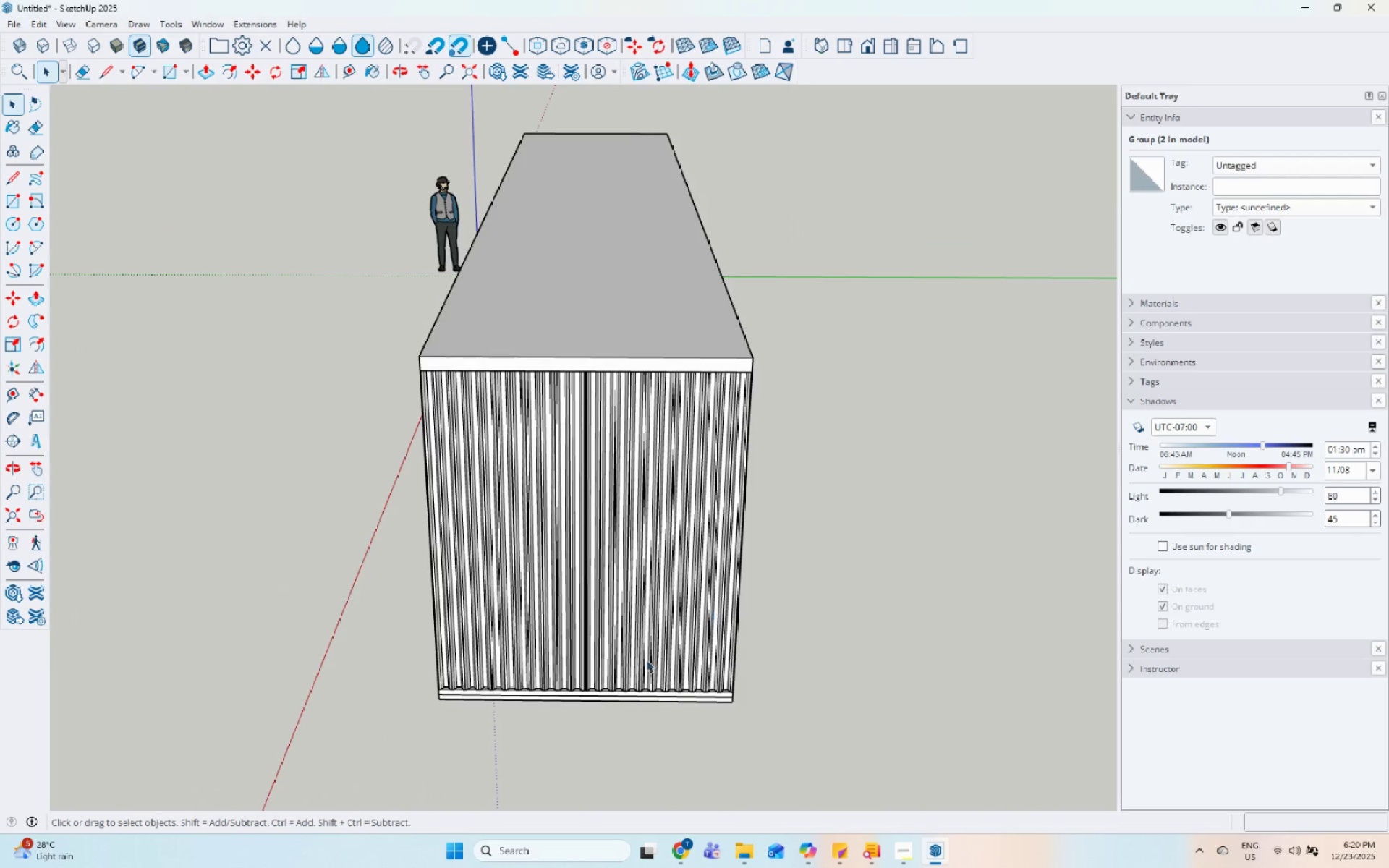 
scroll: coordinate [641, 660], scroll_direction: down, amount: 21.0
 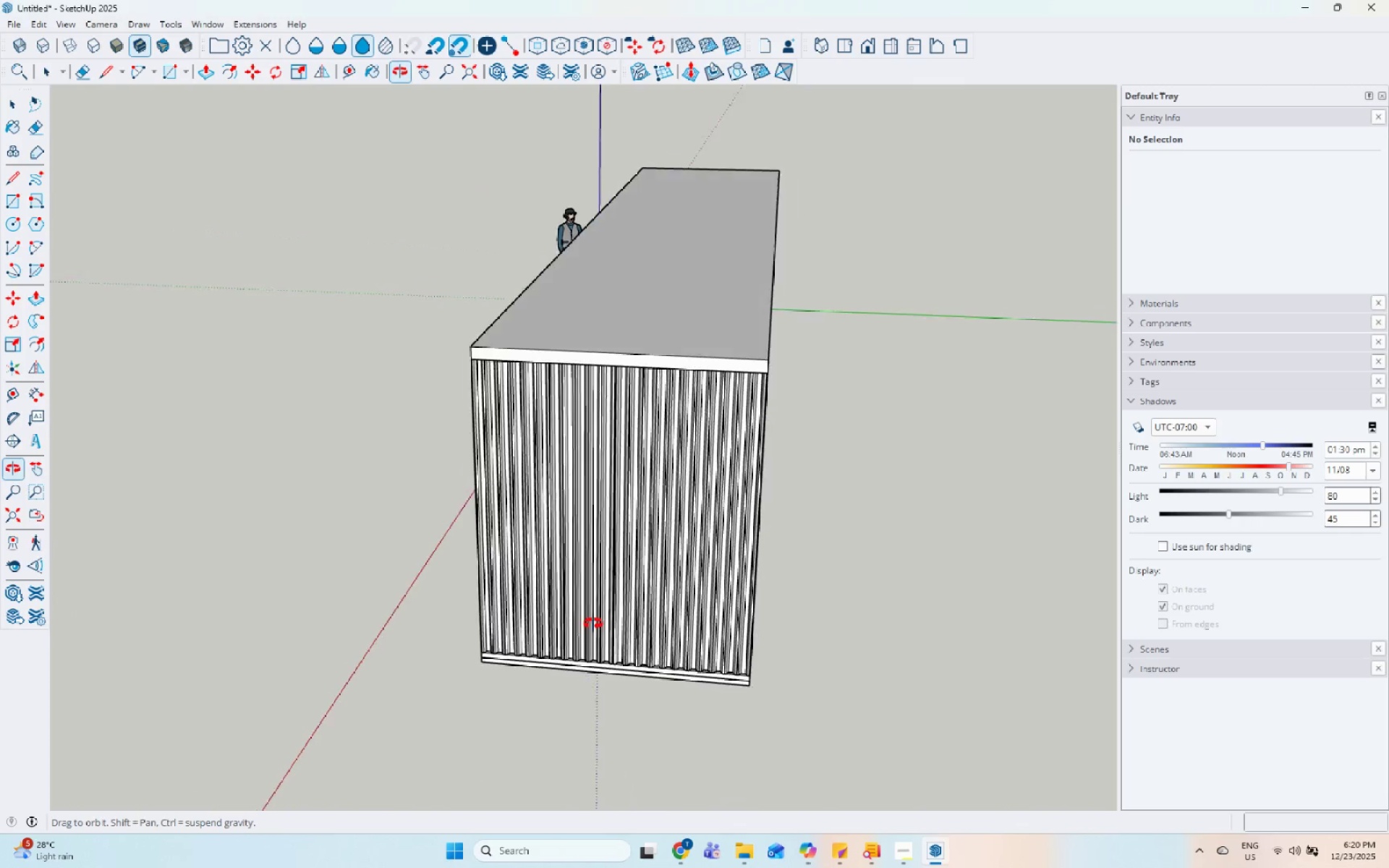 
scroll: coordinate [676, 291], scroll_direction: up, amount: 16.0
 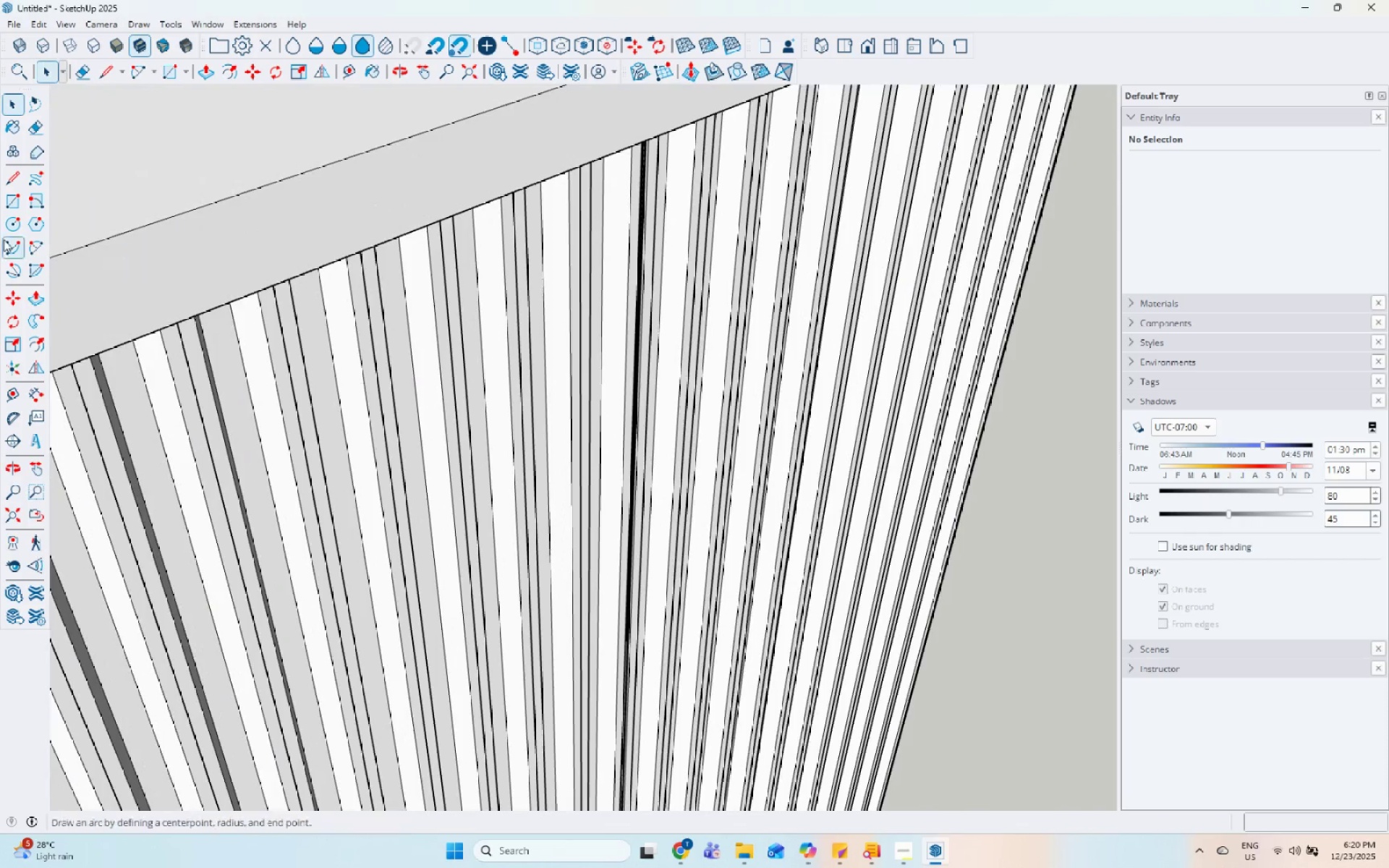 
mouse_move([23, 198])
 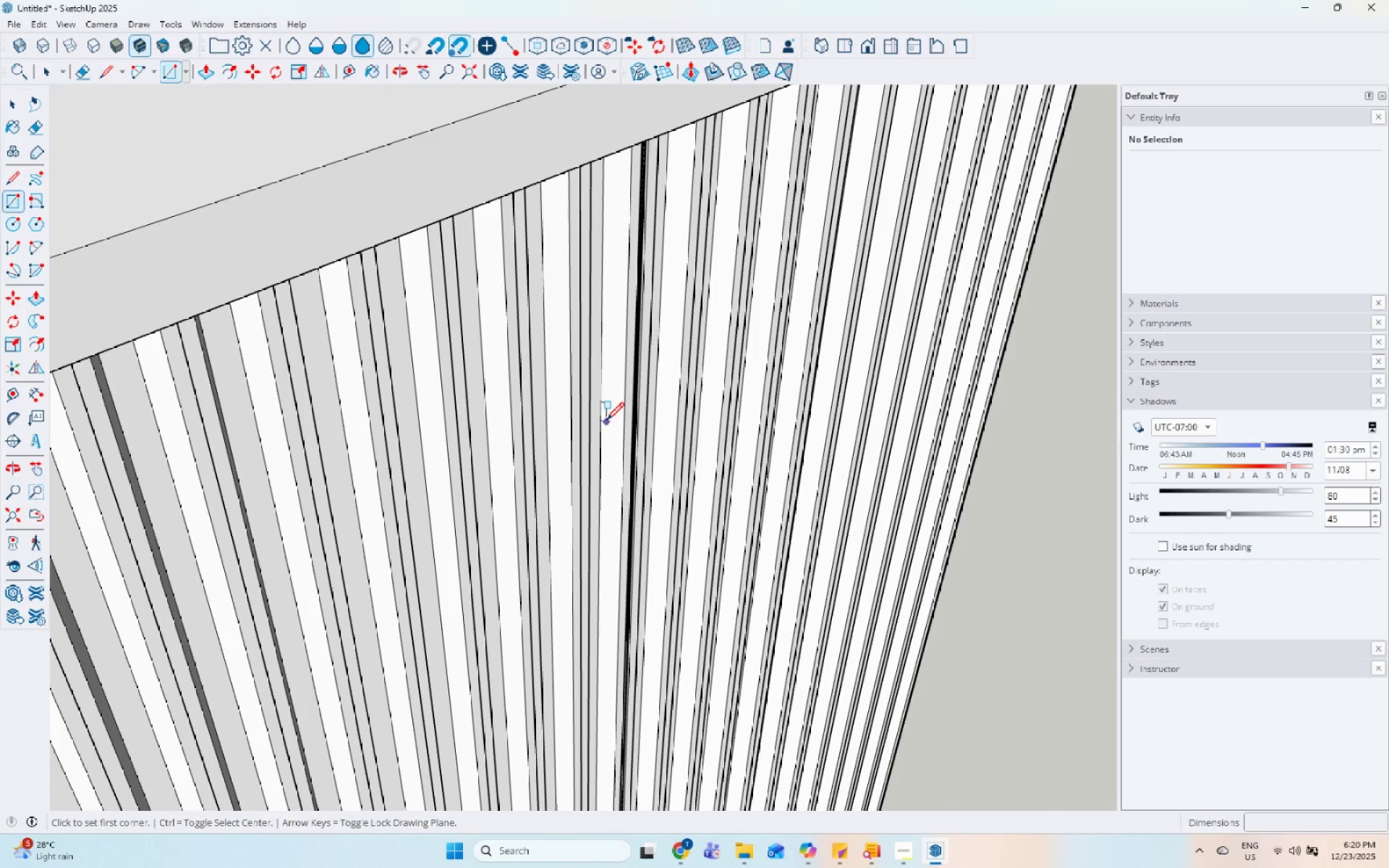 
left_click([600, 418])
 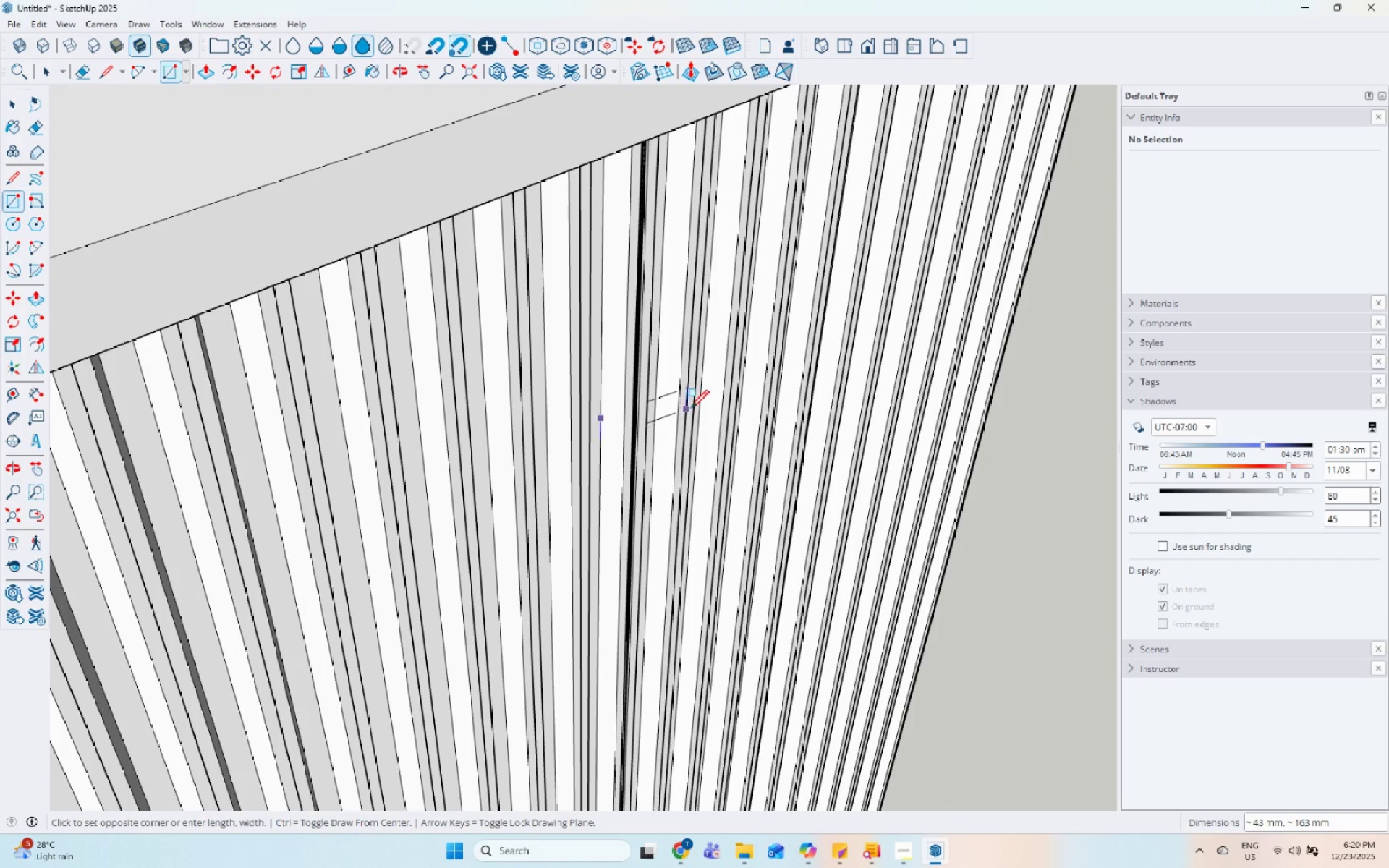 
mouse_move([723, 397])
 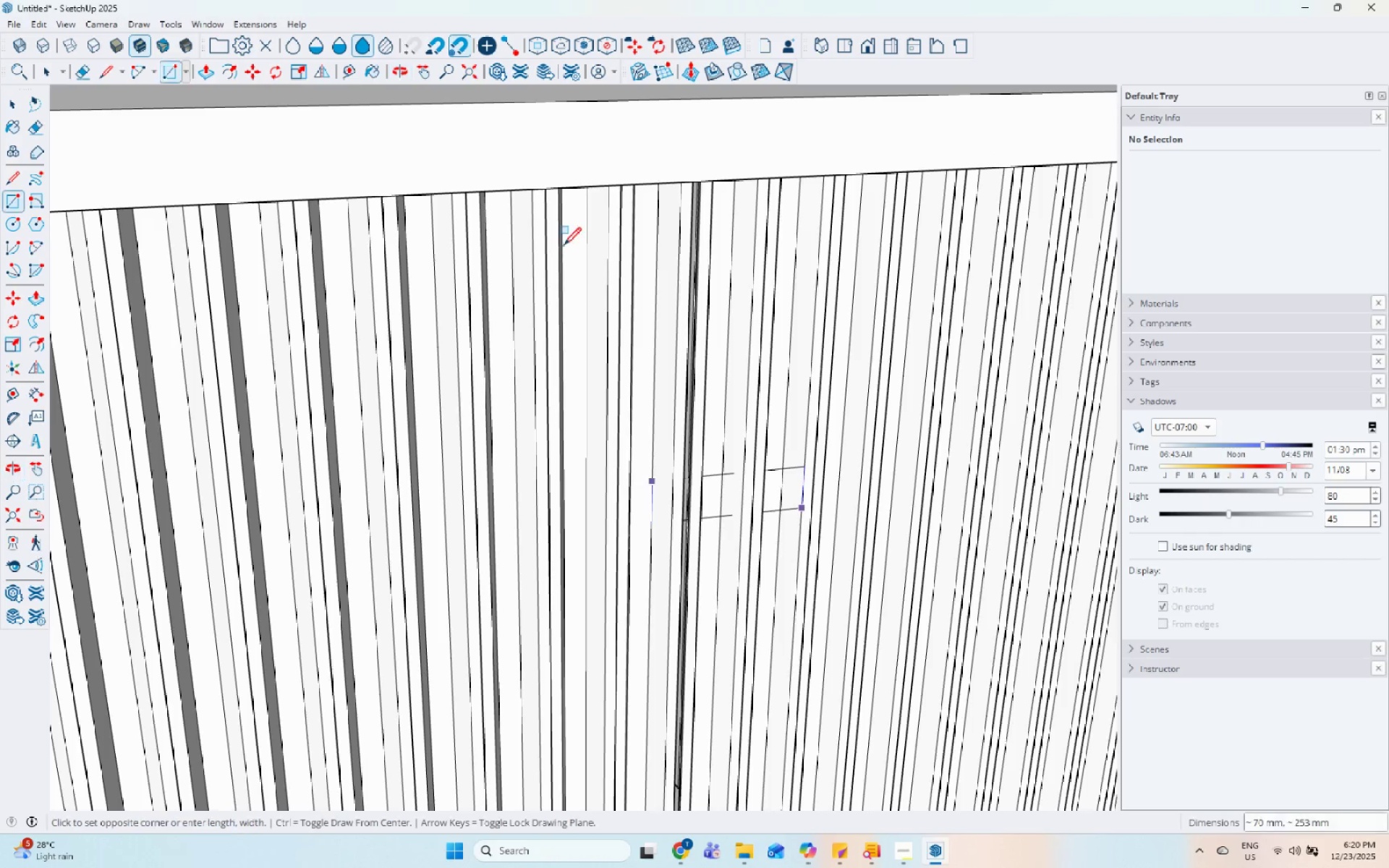 
scroll: coordinate [847, 506], scroll_direction: down, amount: 7.0
 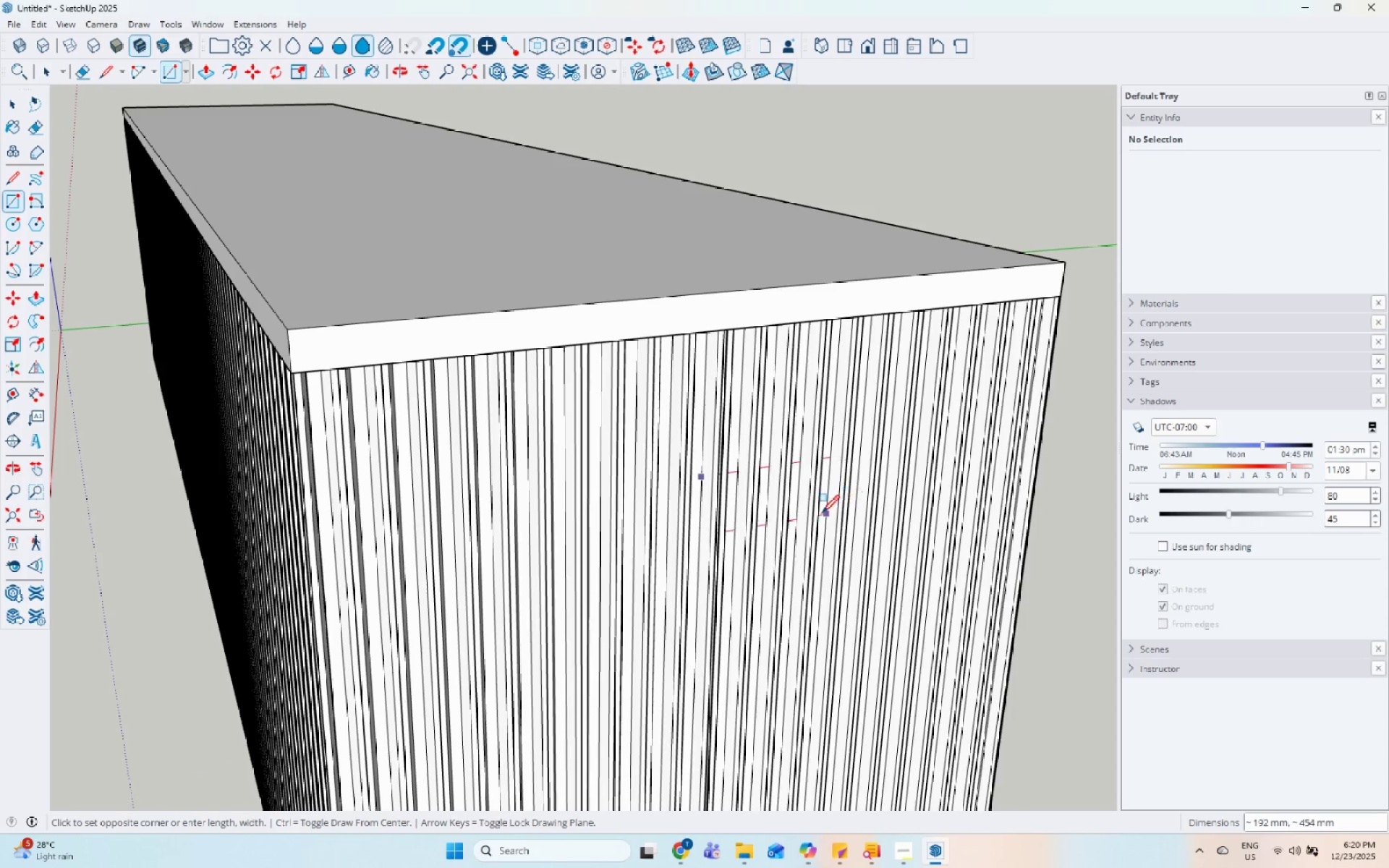 
key(Escape)
 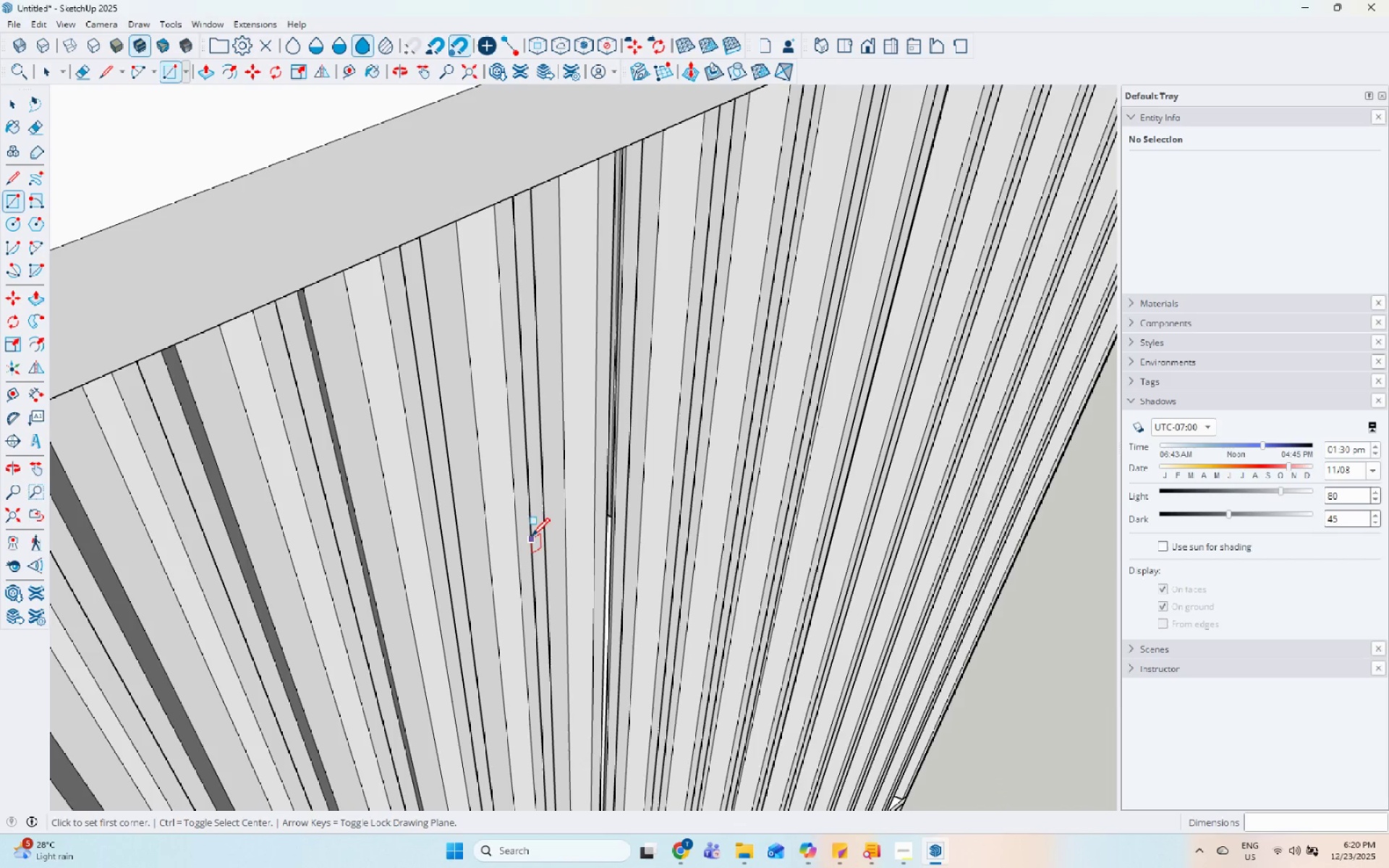 
scroll: coordinate [815, 514], scroll_direction: up, amount: 8.0
 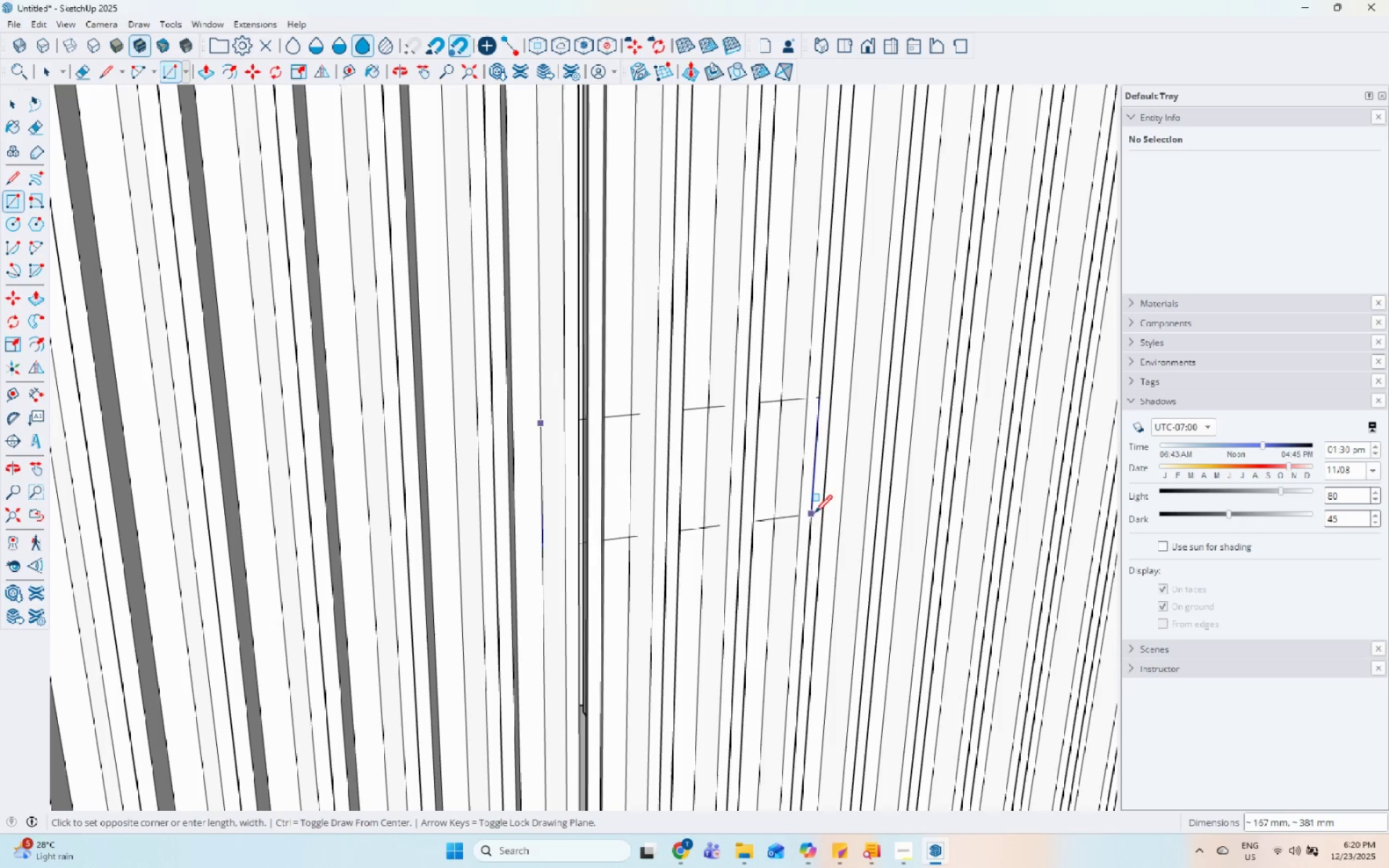 
left_click([531, 522])
 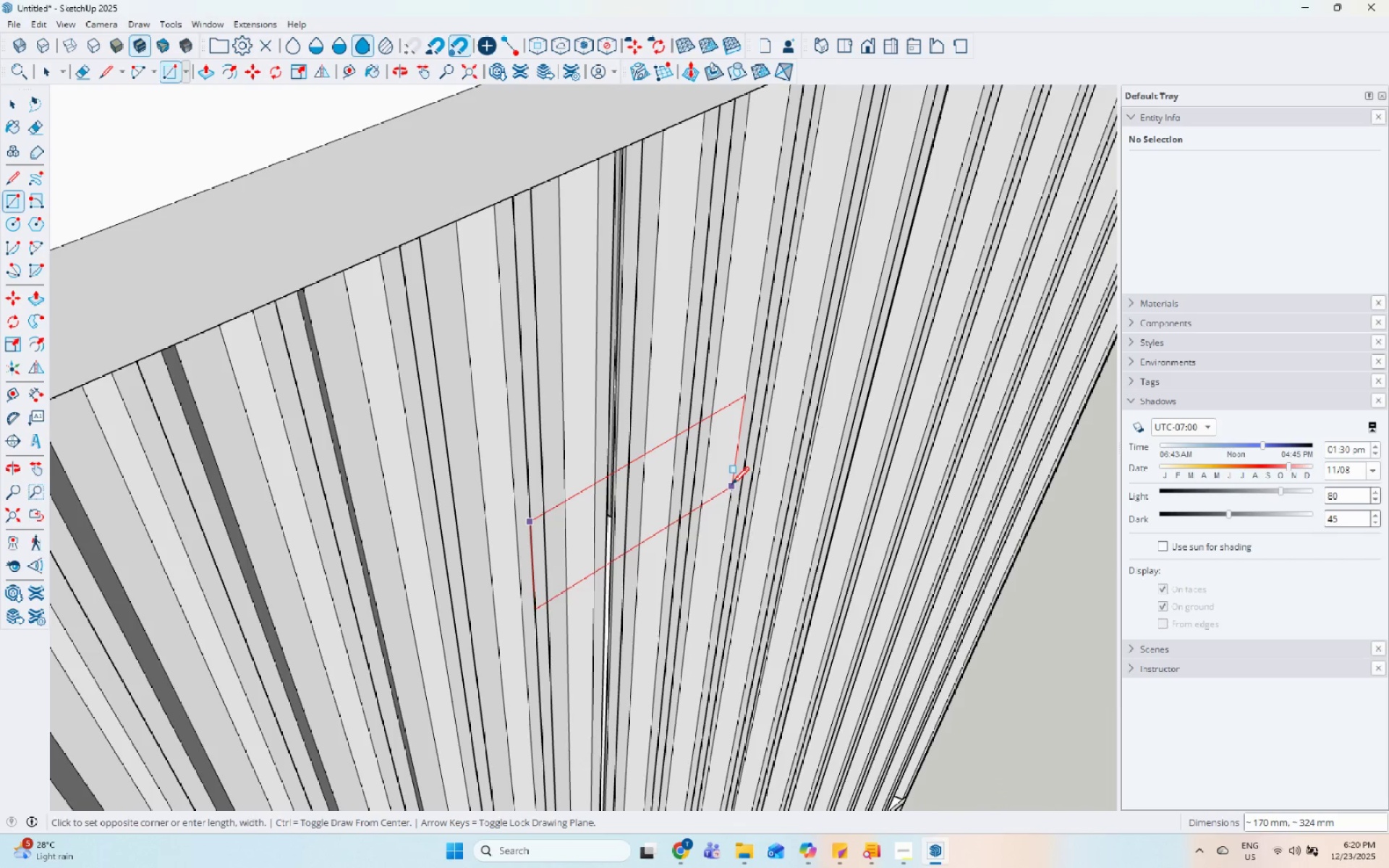 
left_click([731, 486])
 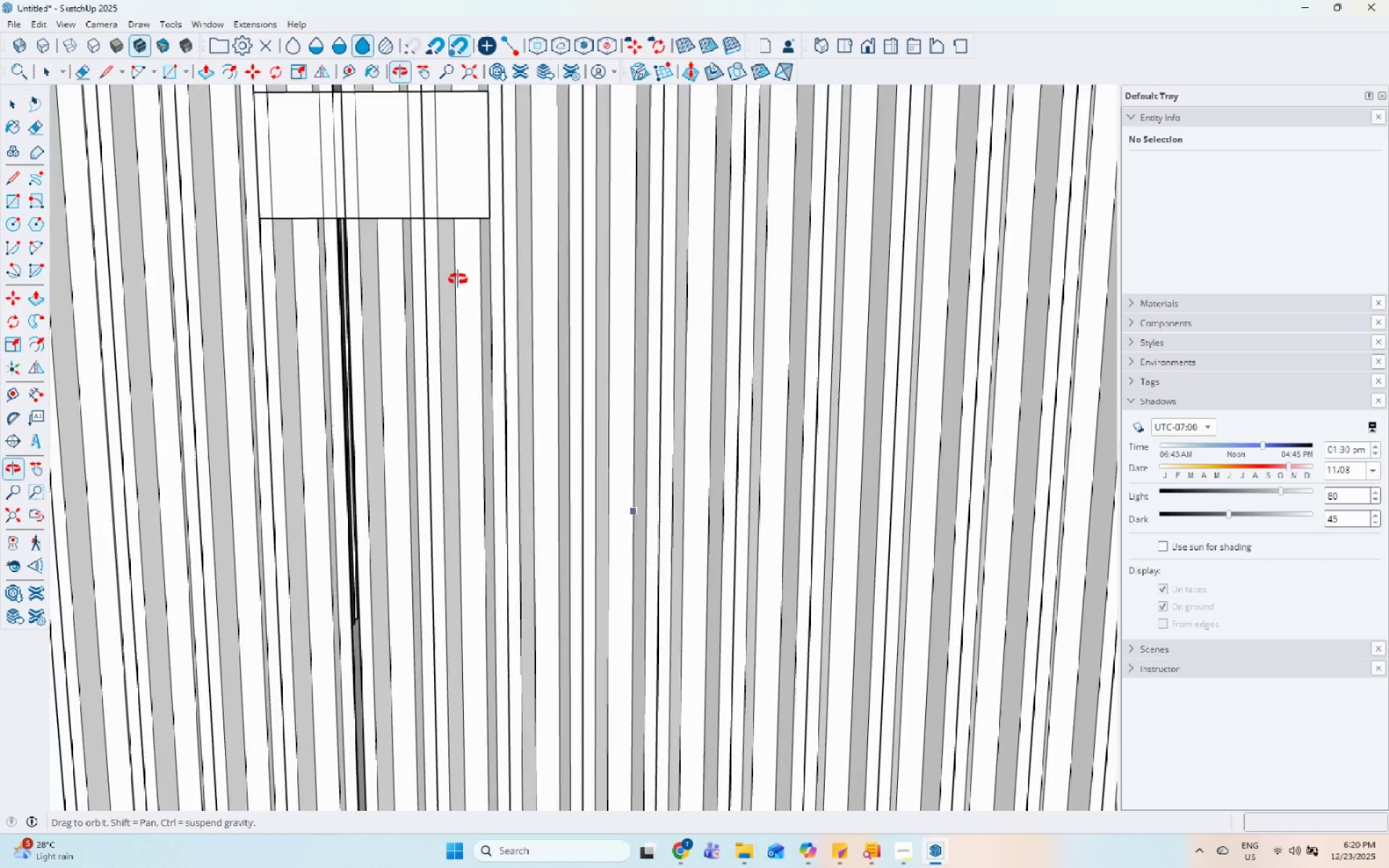 
key(Space)
 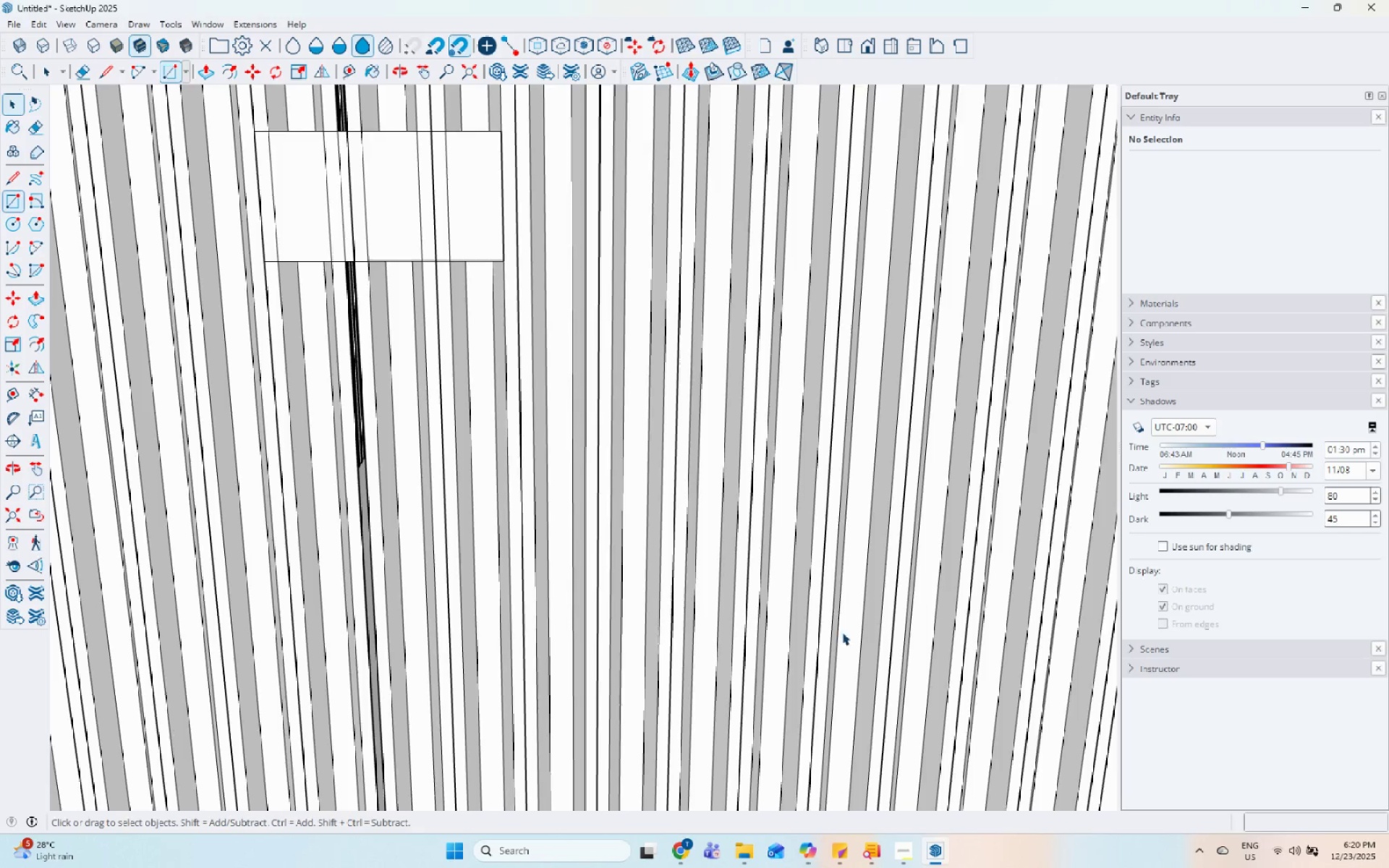 
scroll: coordinate [842, 641], scroll_direction: down, amount: 14.0
 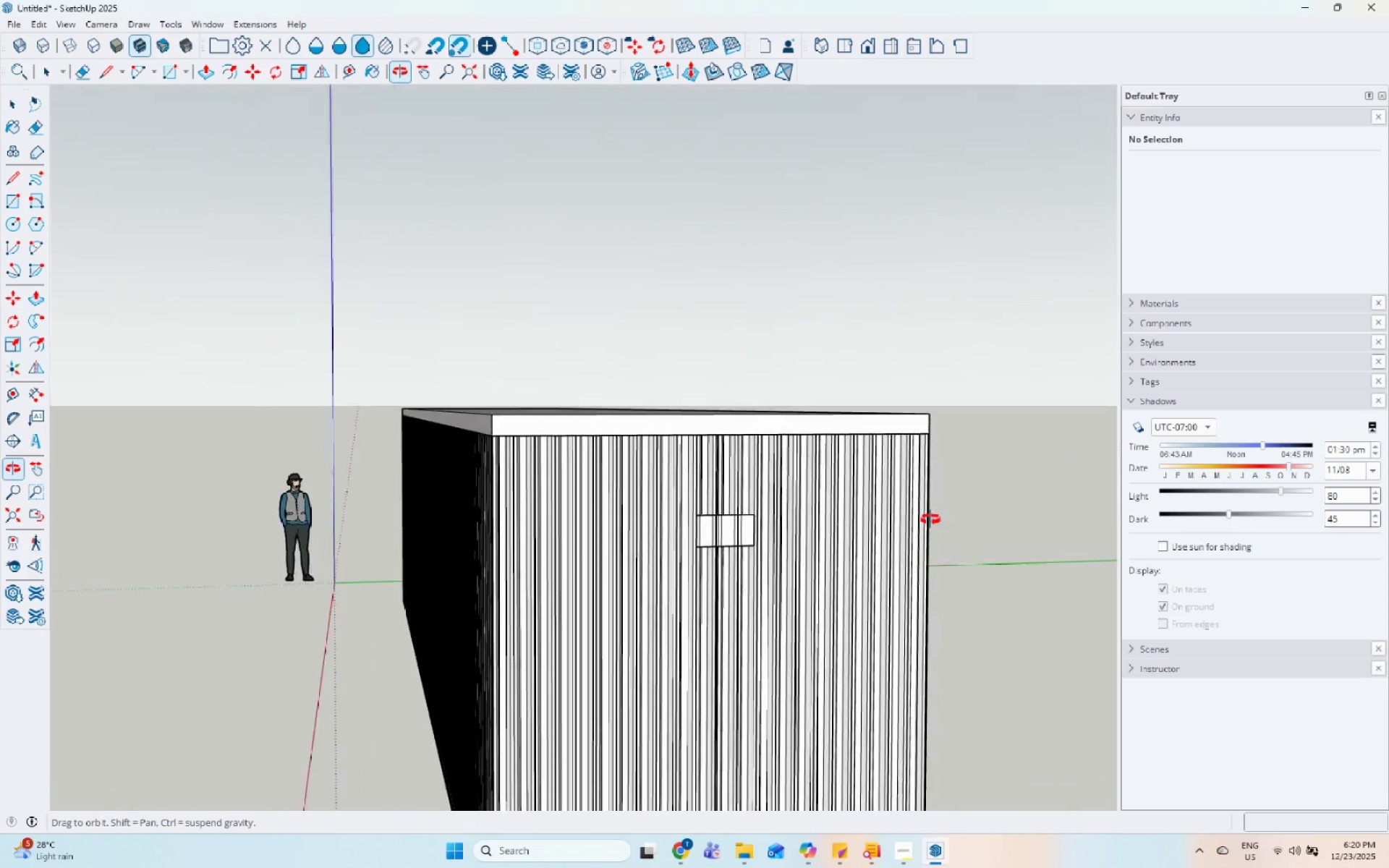 
left_click([669, 401])
 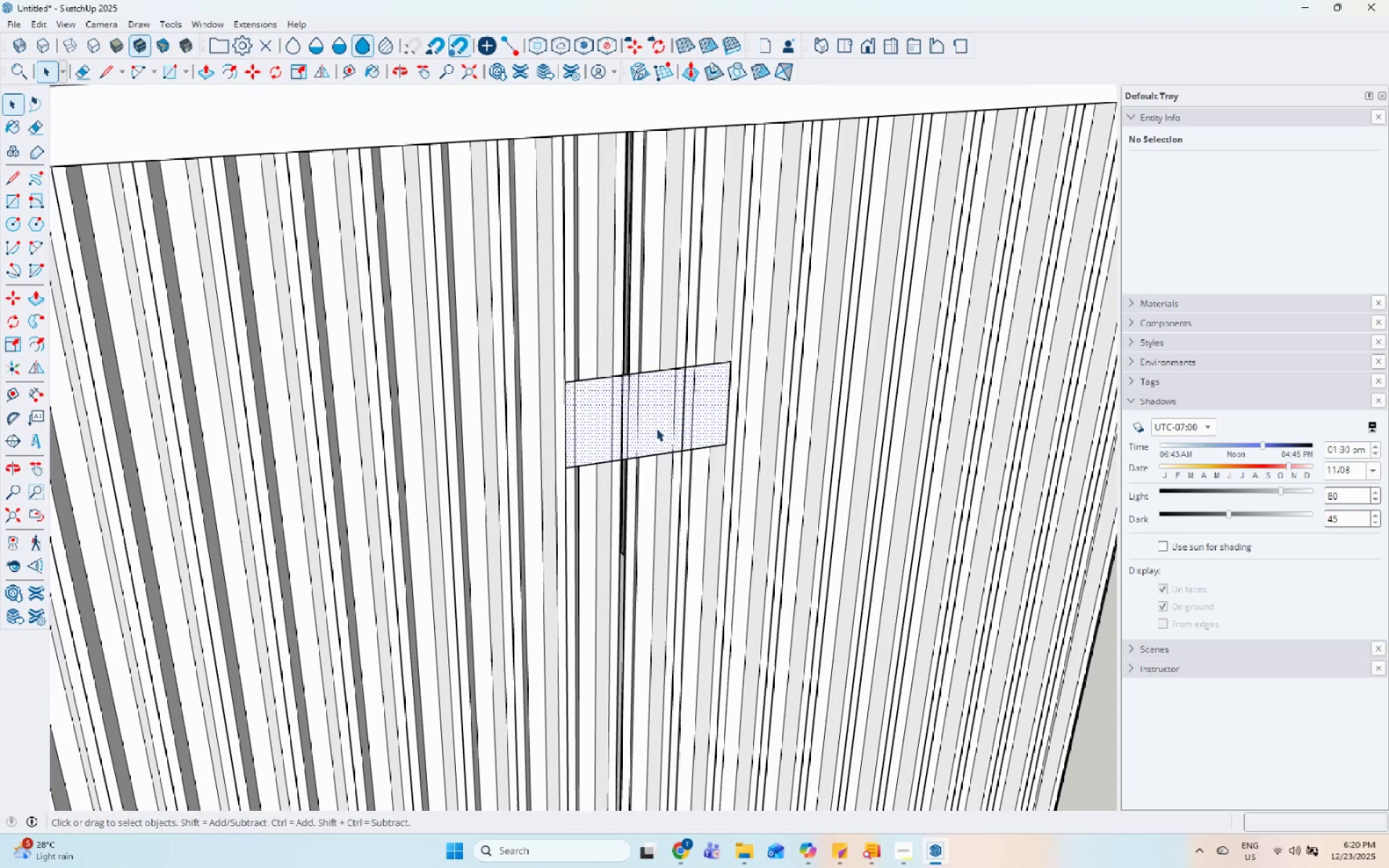 
scroll: coordinate [654, 430], scroll_direction: up, amount: 11.0
 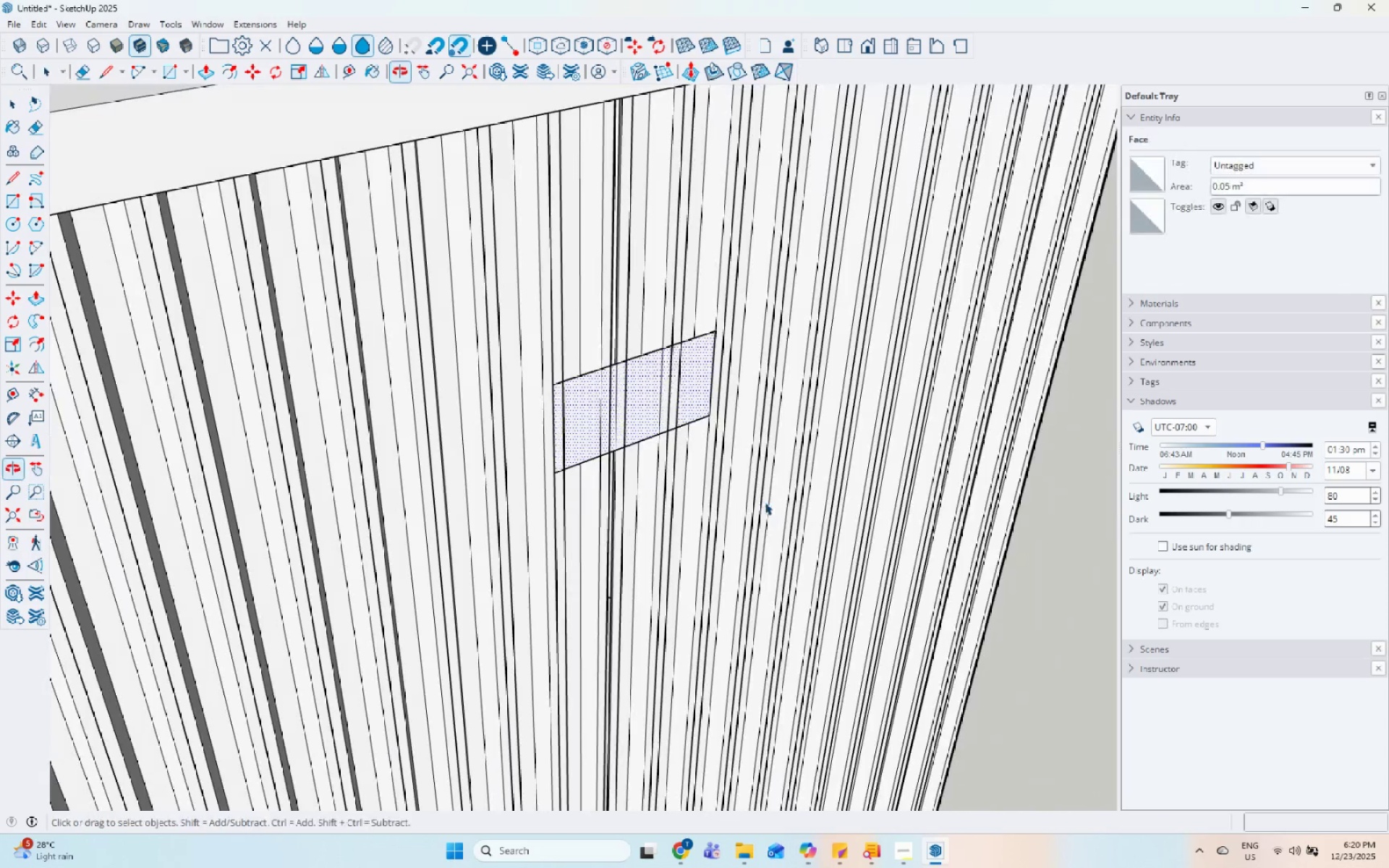 
key(P)
 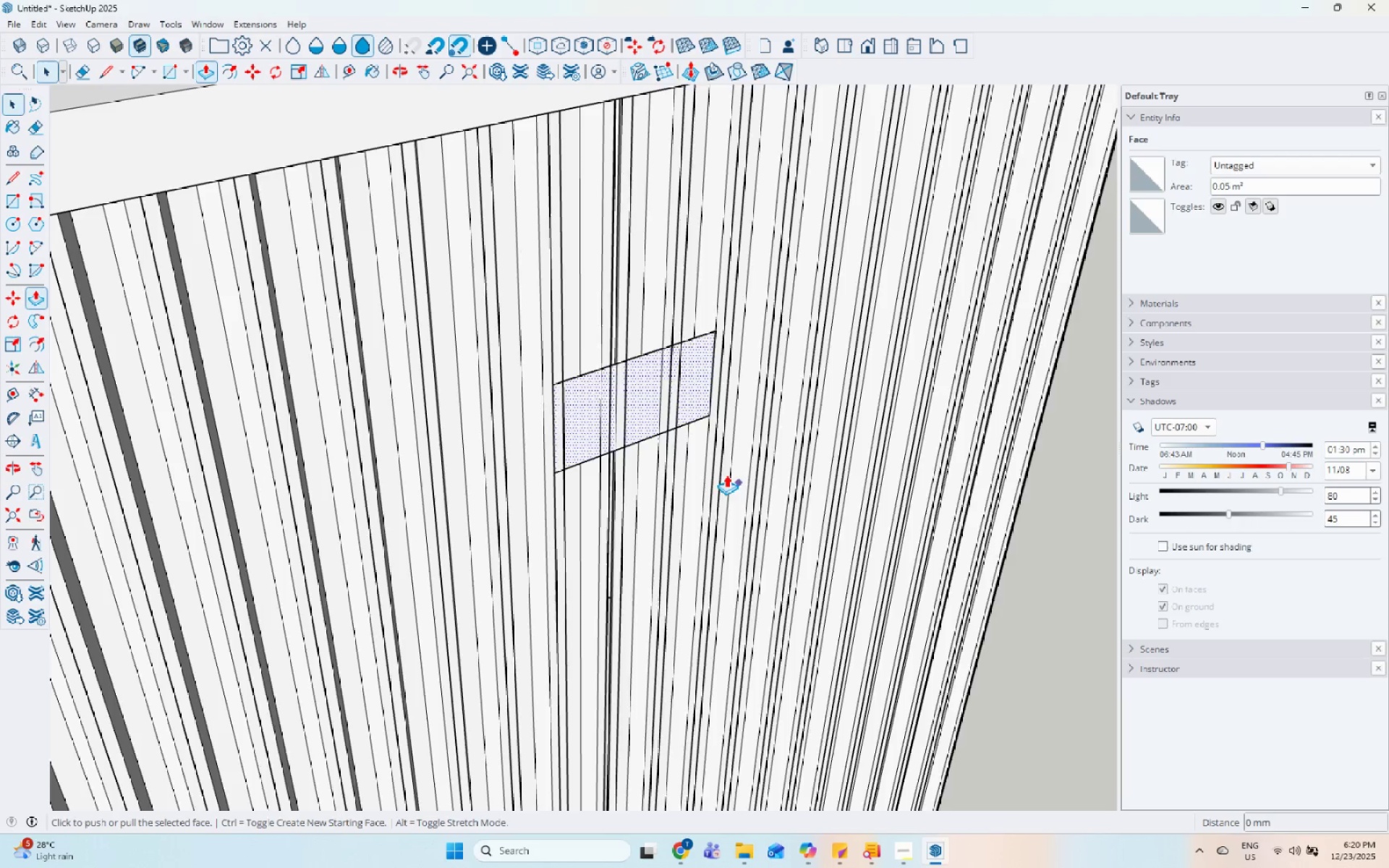 
scroll: coordinate [696, 446], scroll_direction: up, amount: 4.0
 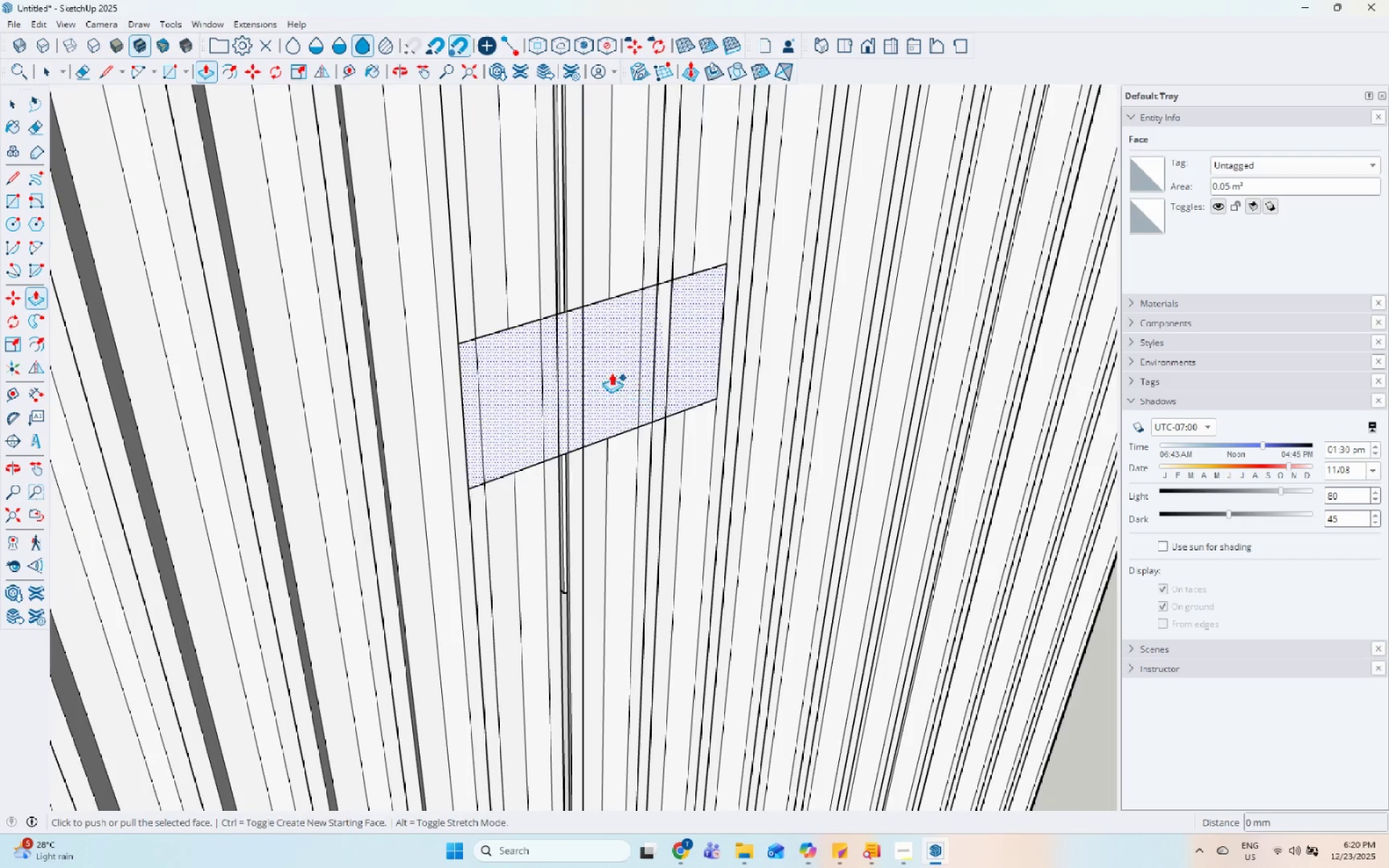 
left_click([608, 370])
 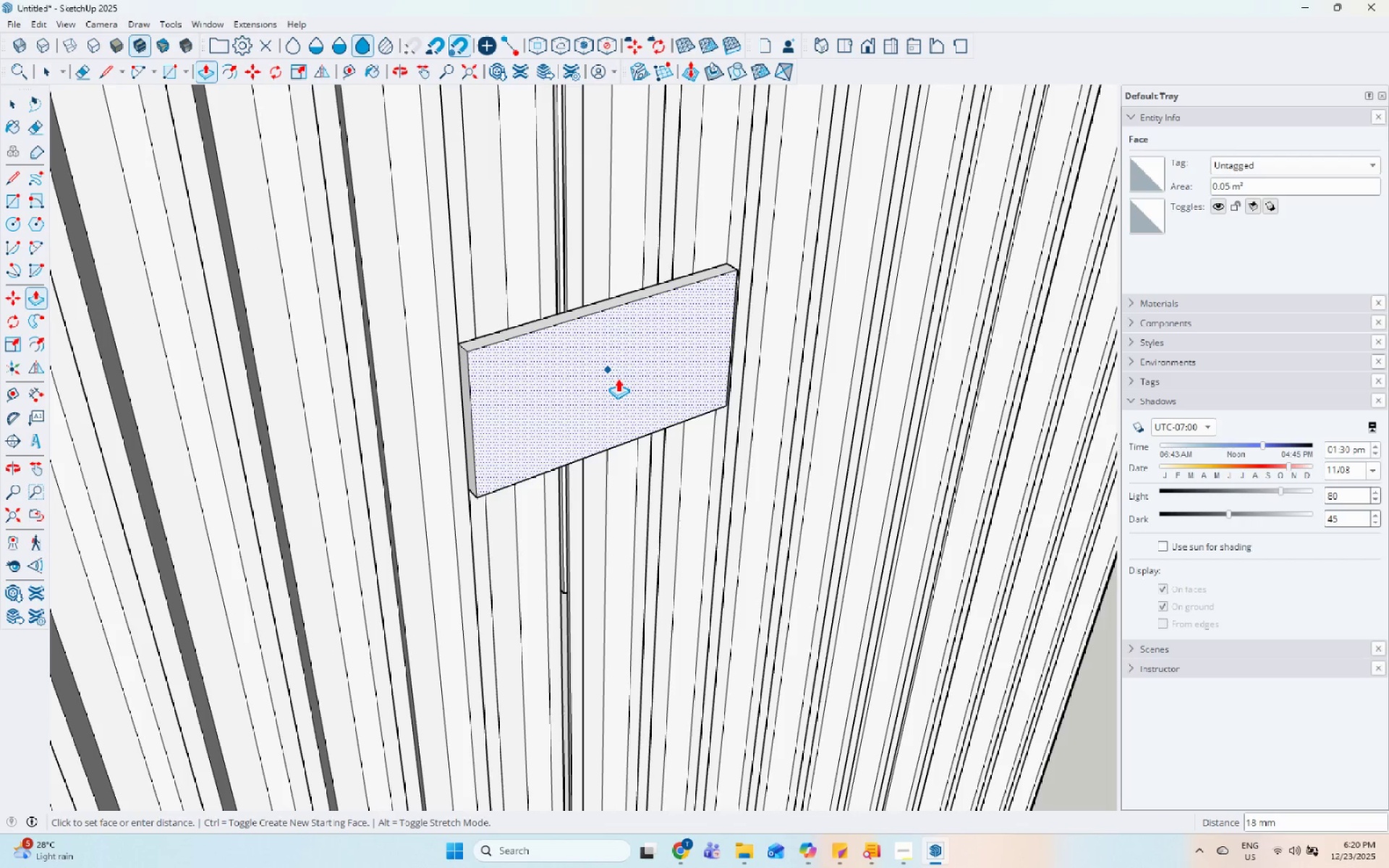 
key(Space)
 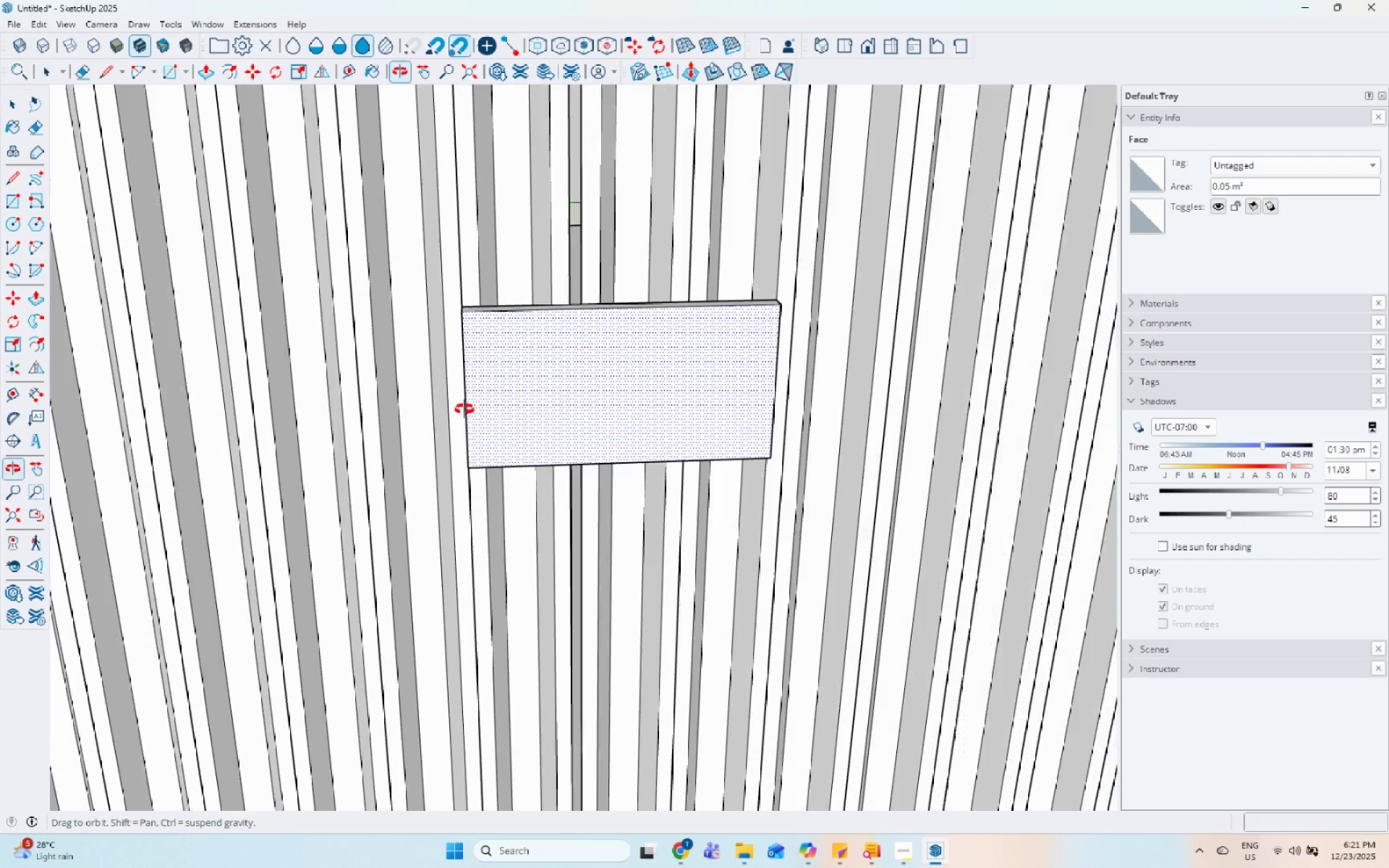 
scroll: coordinate [648, 408], scroll_direction: down, amount: 13.0
 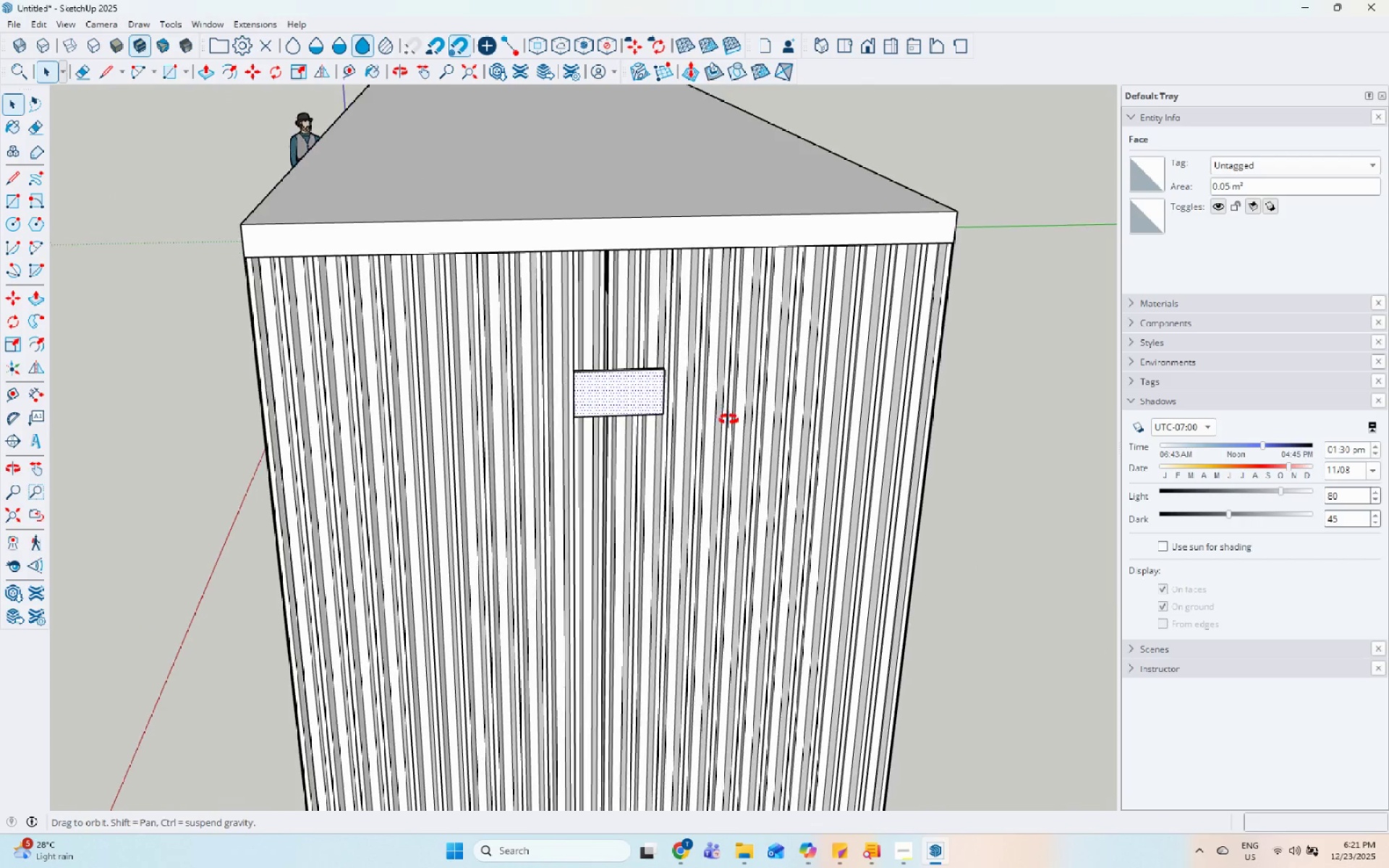 
double_click([652, 396])
 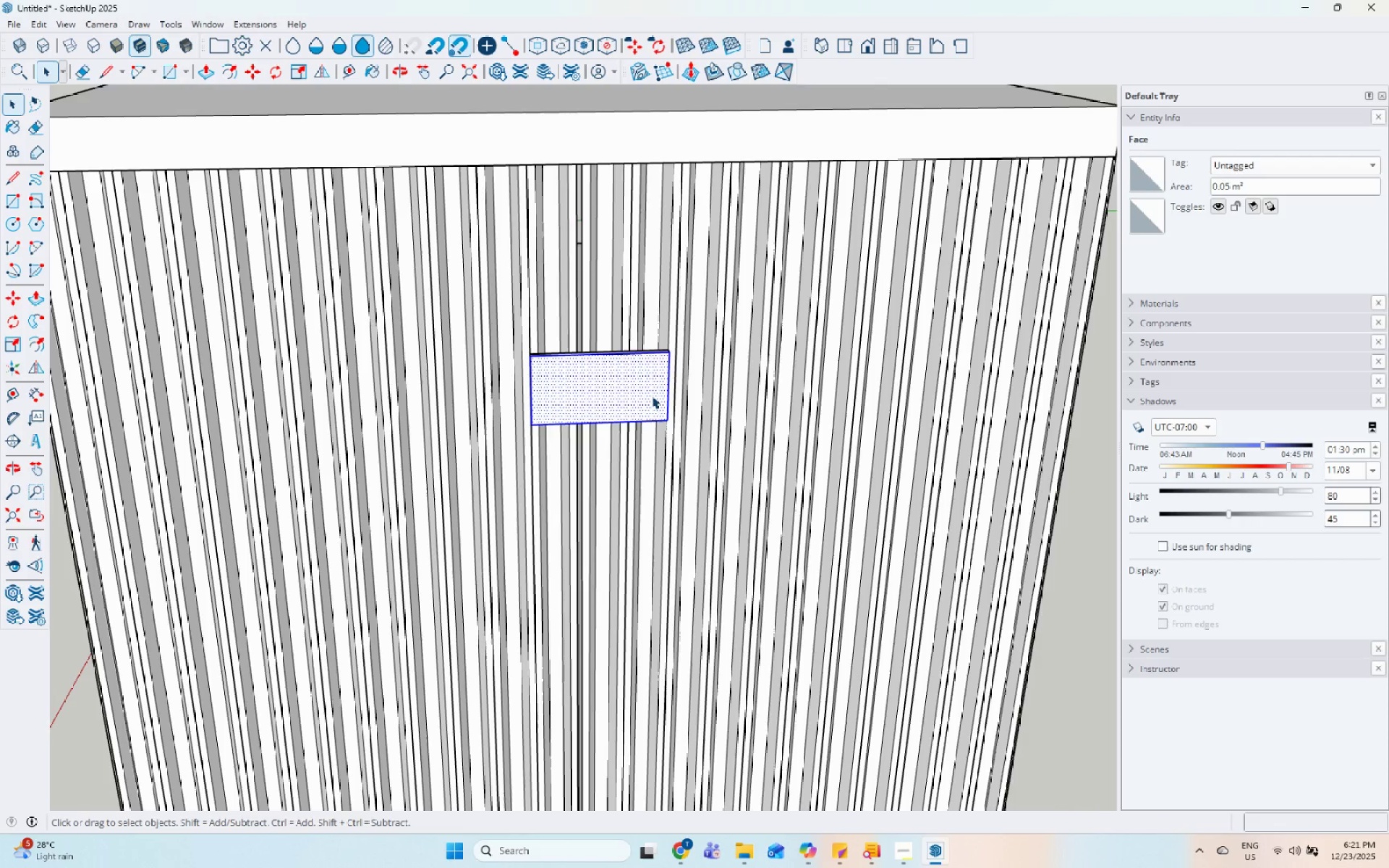 
triple_click([652, 396])
 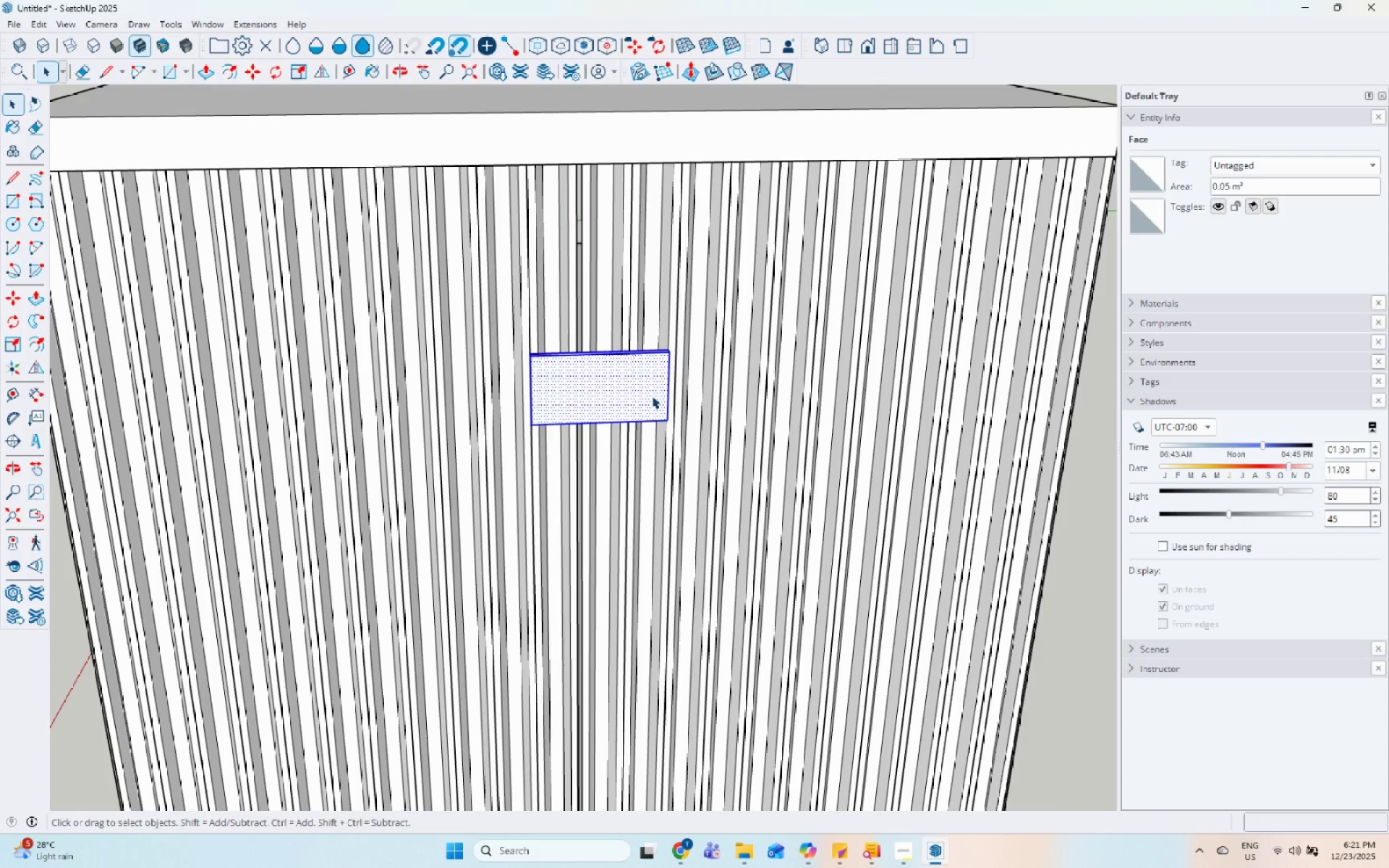 
scroll: coordinate [655, 402], scroll_direction: up, amount: 4.0
 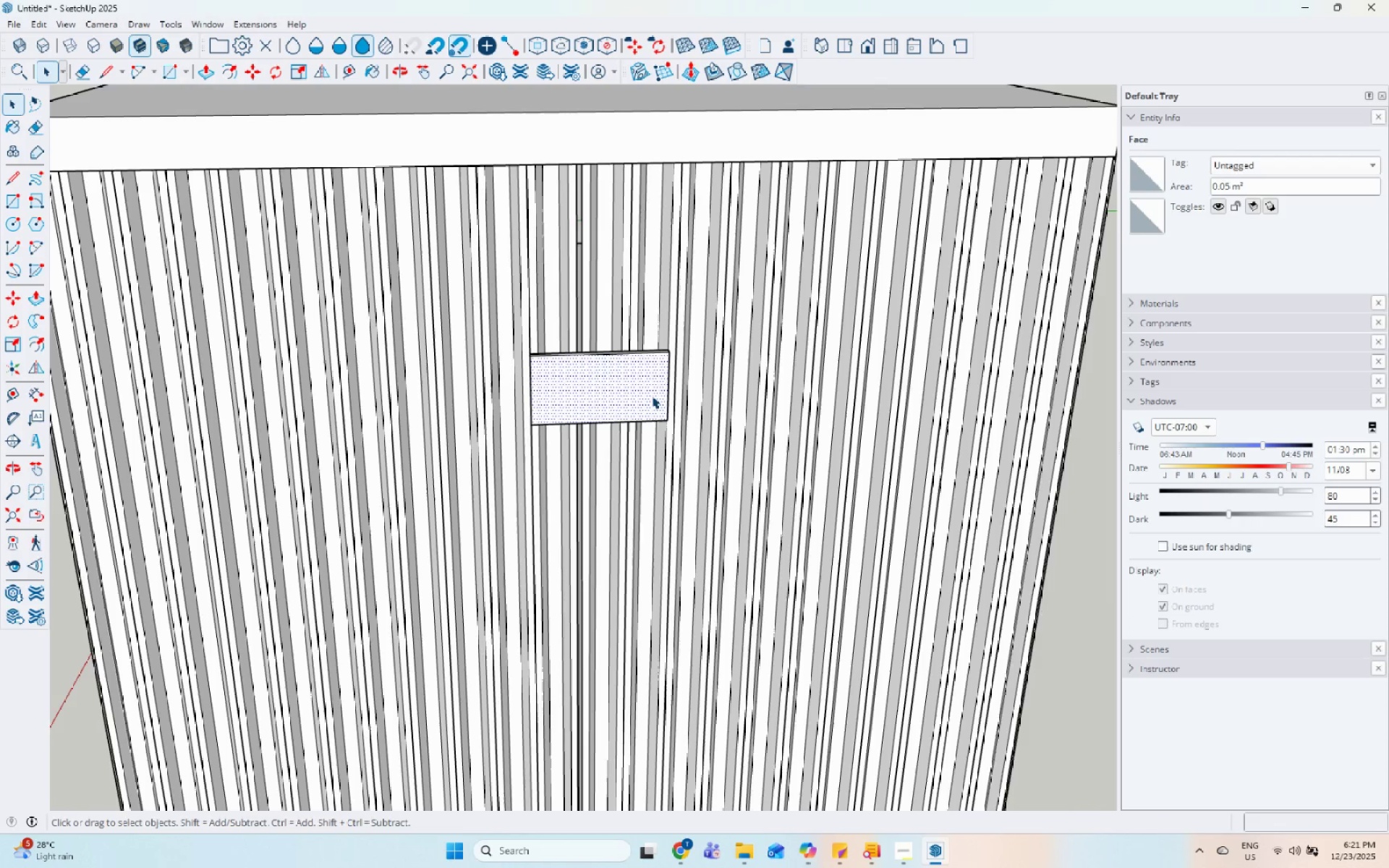 
right_click([652, 396])
 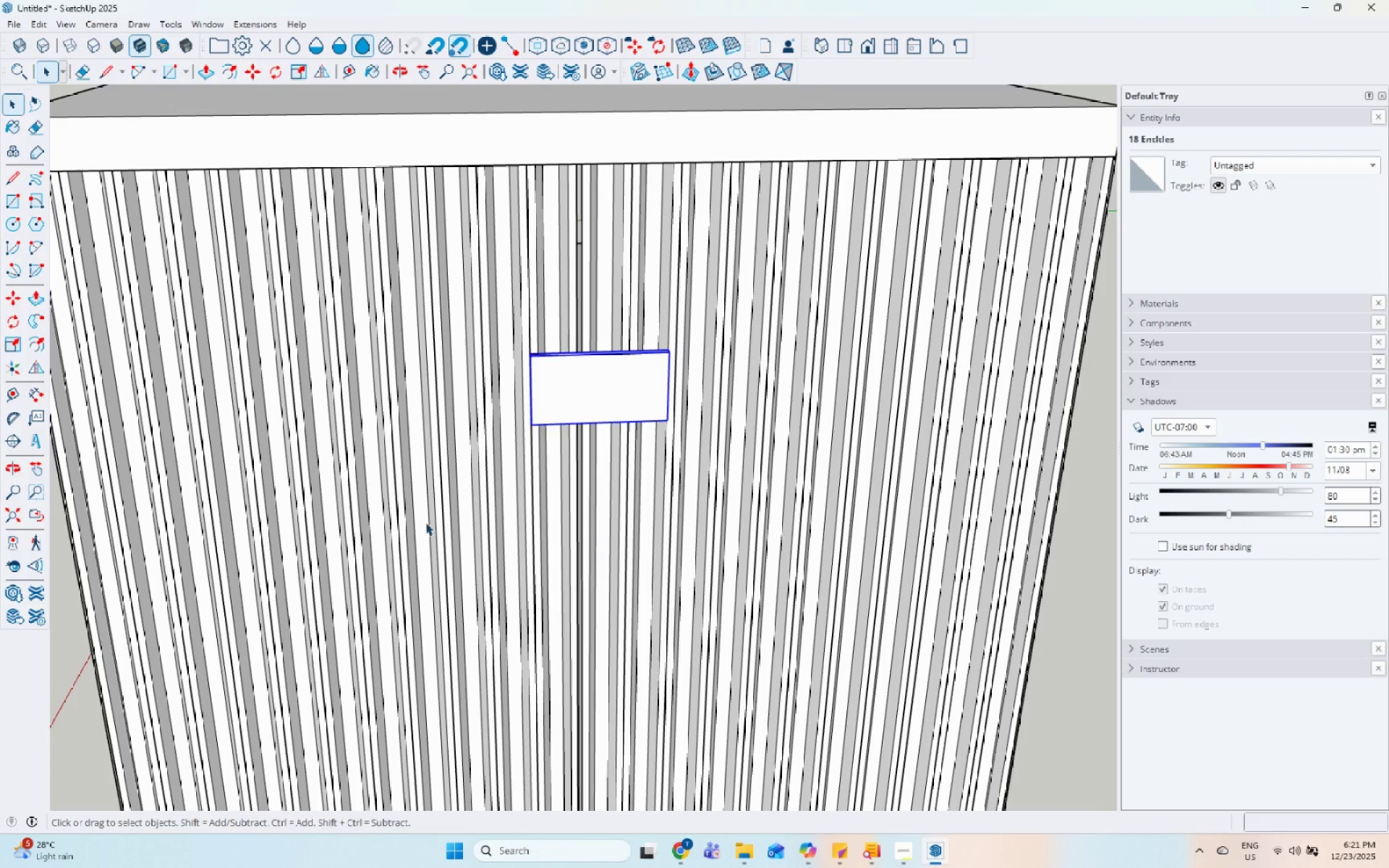 
key(S)
 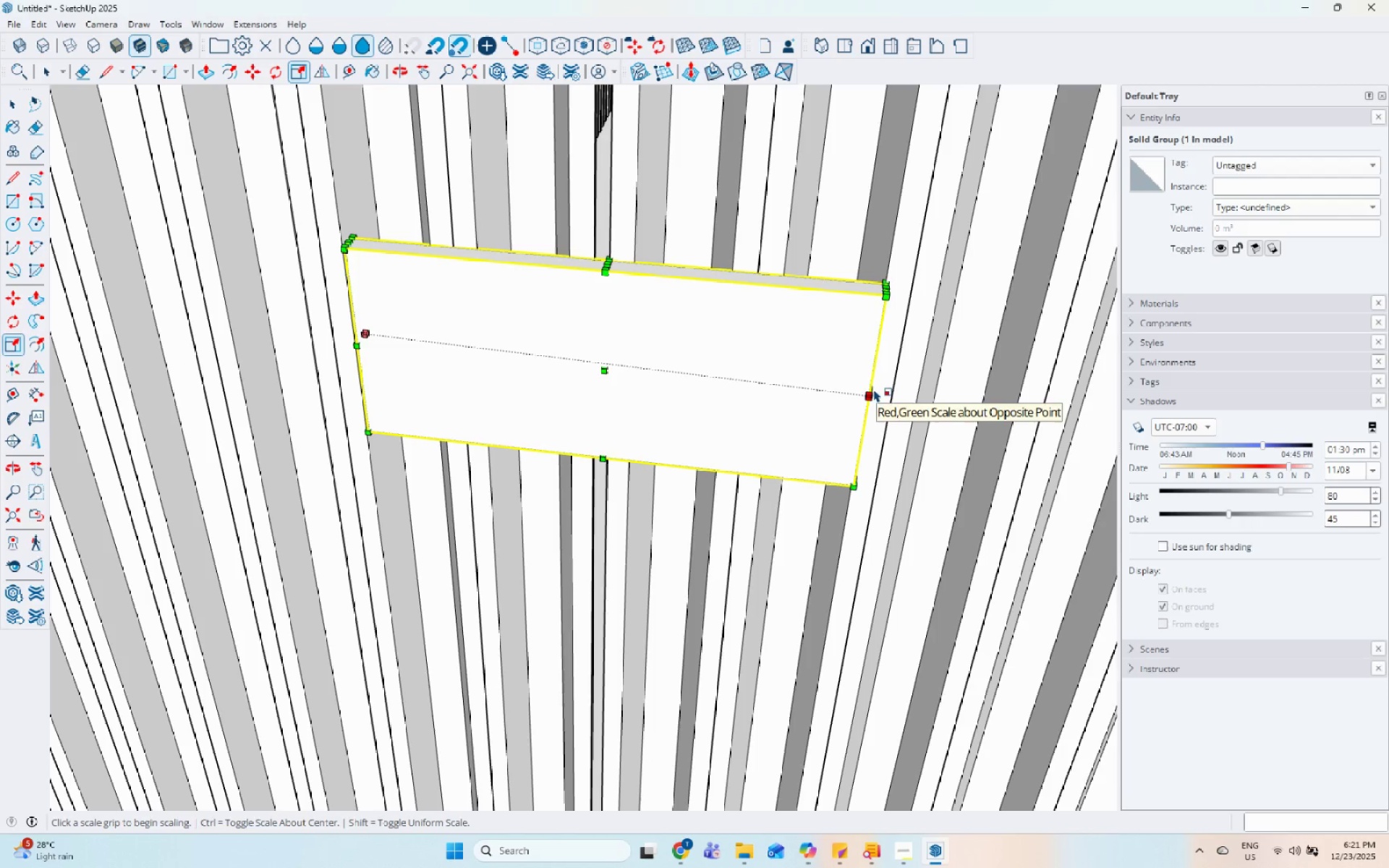 
scroll: coordinate [496, 507], scroll_direction: up, amount: 10.0
 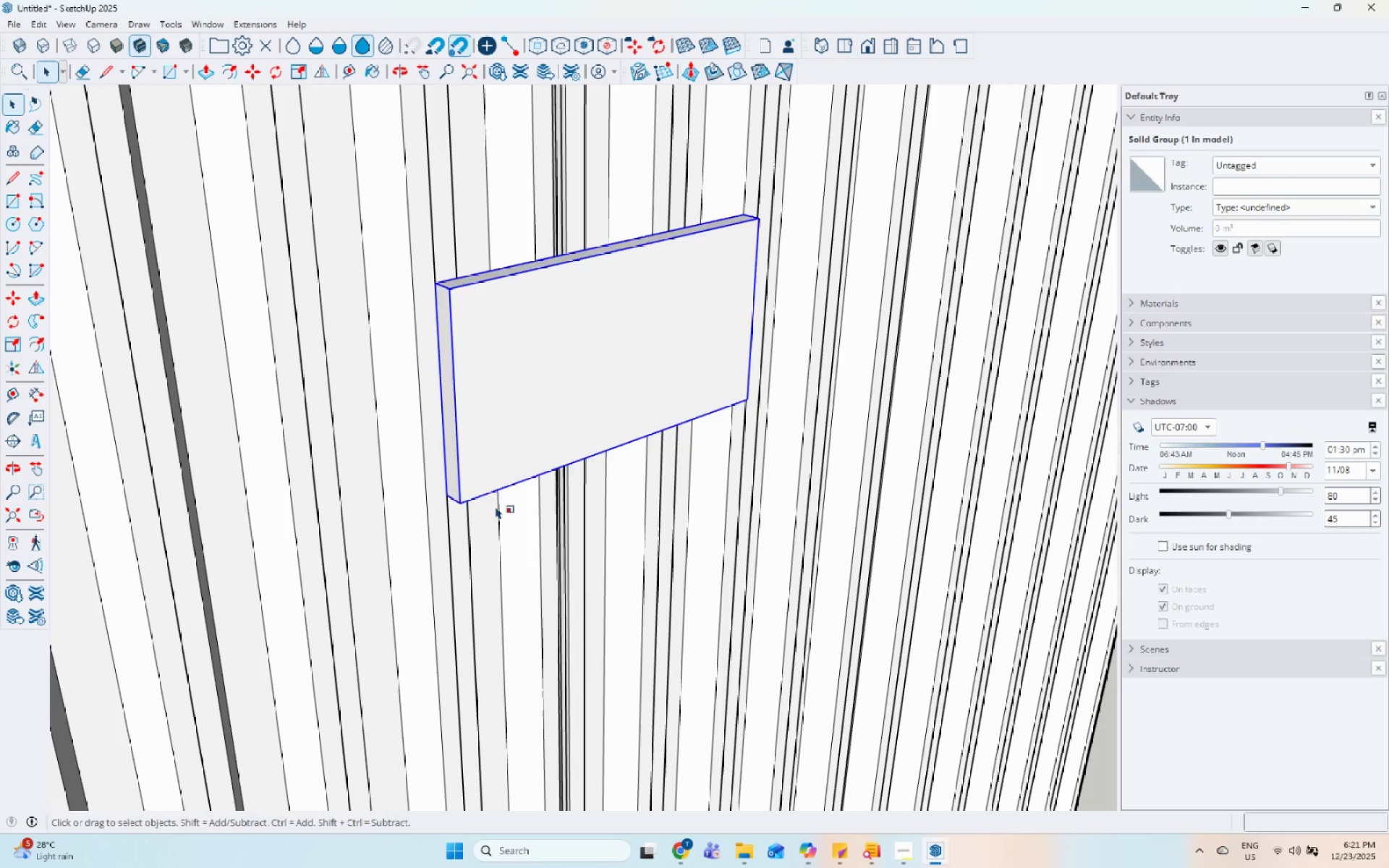 
key(Space)
 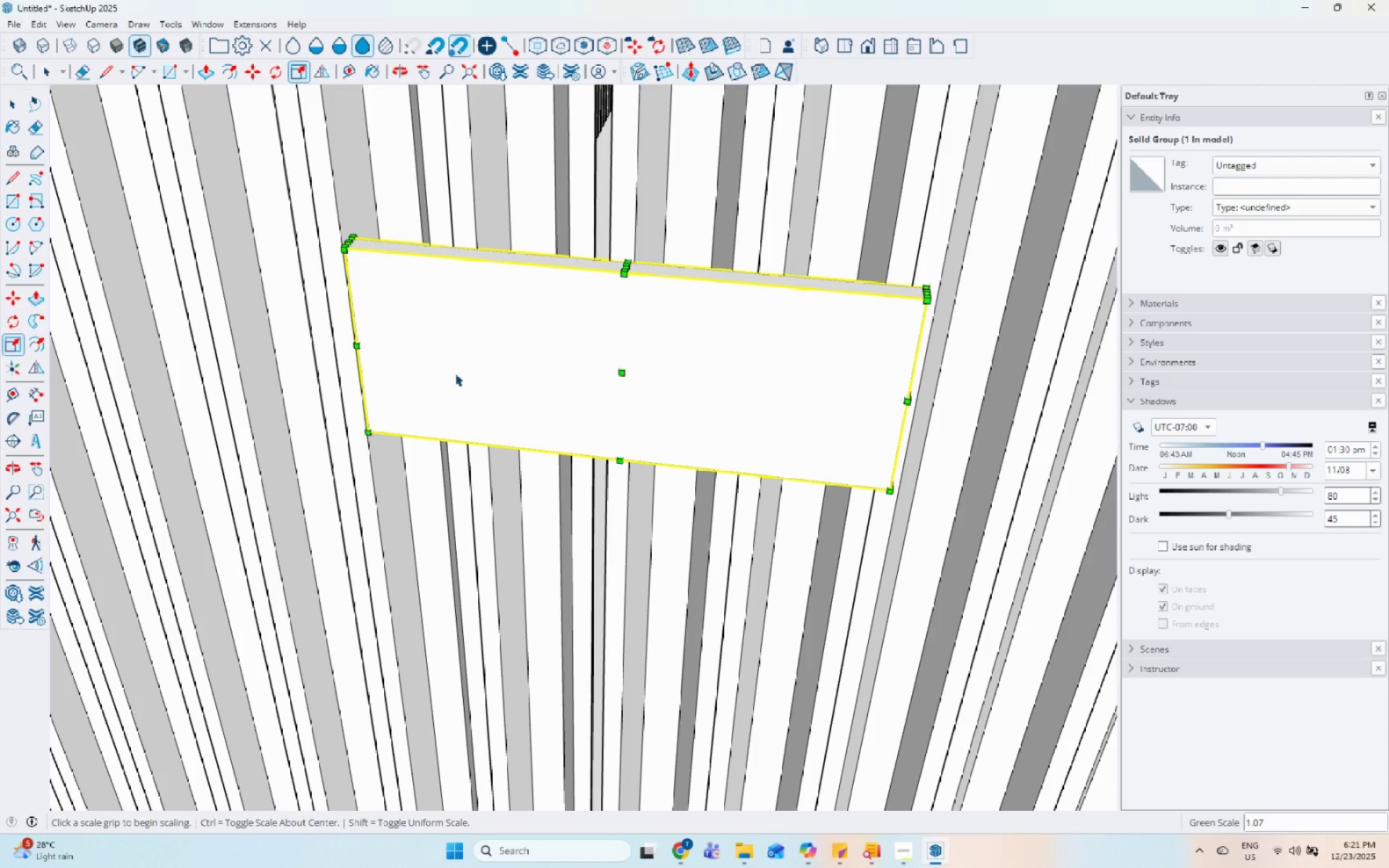 
key(Space)
 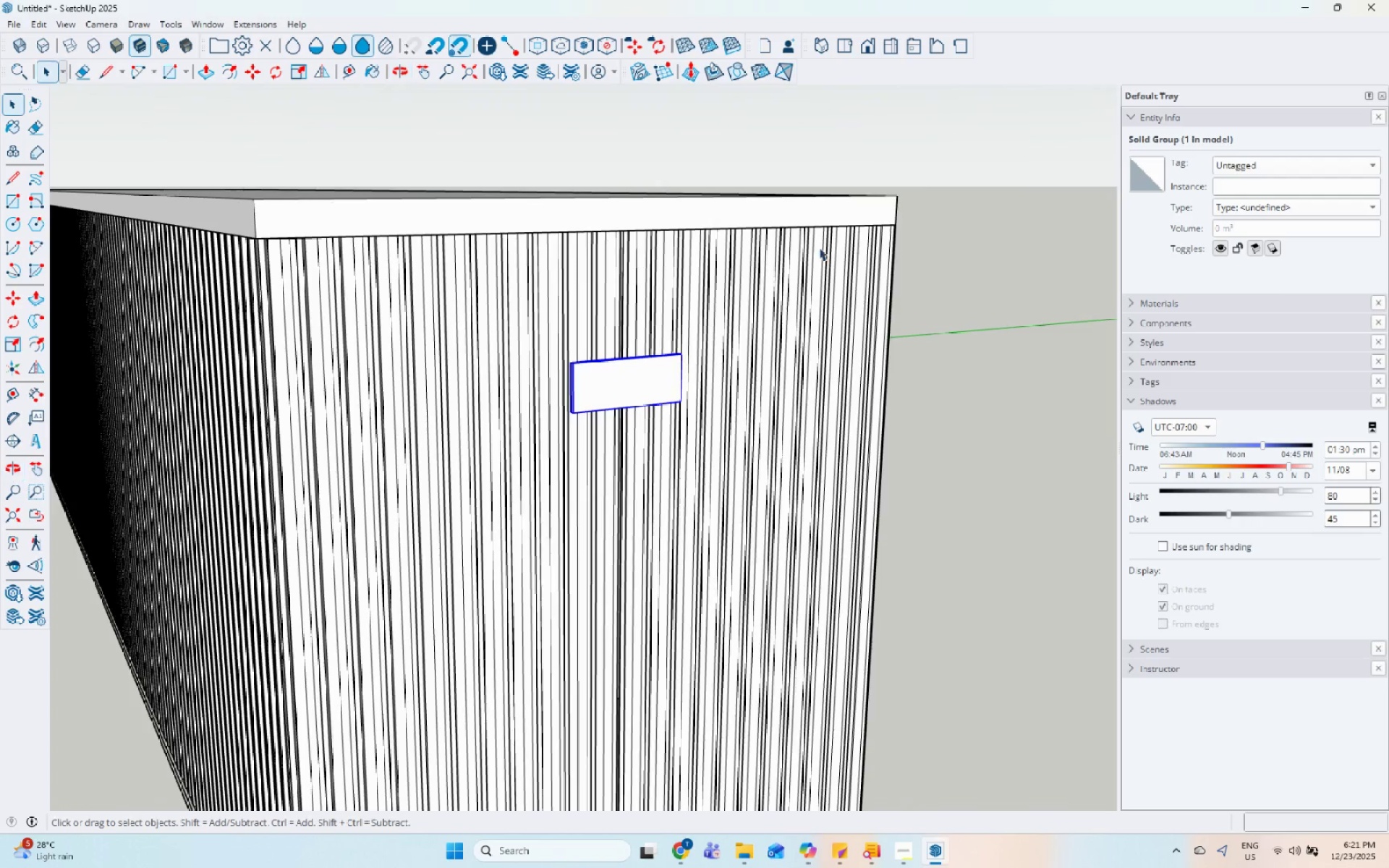 
scroll: coordinate [732, 439], scroll_direction: down, amount: 15.0
 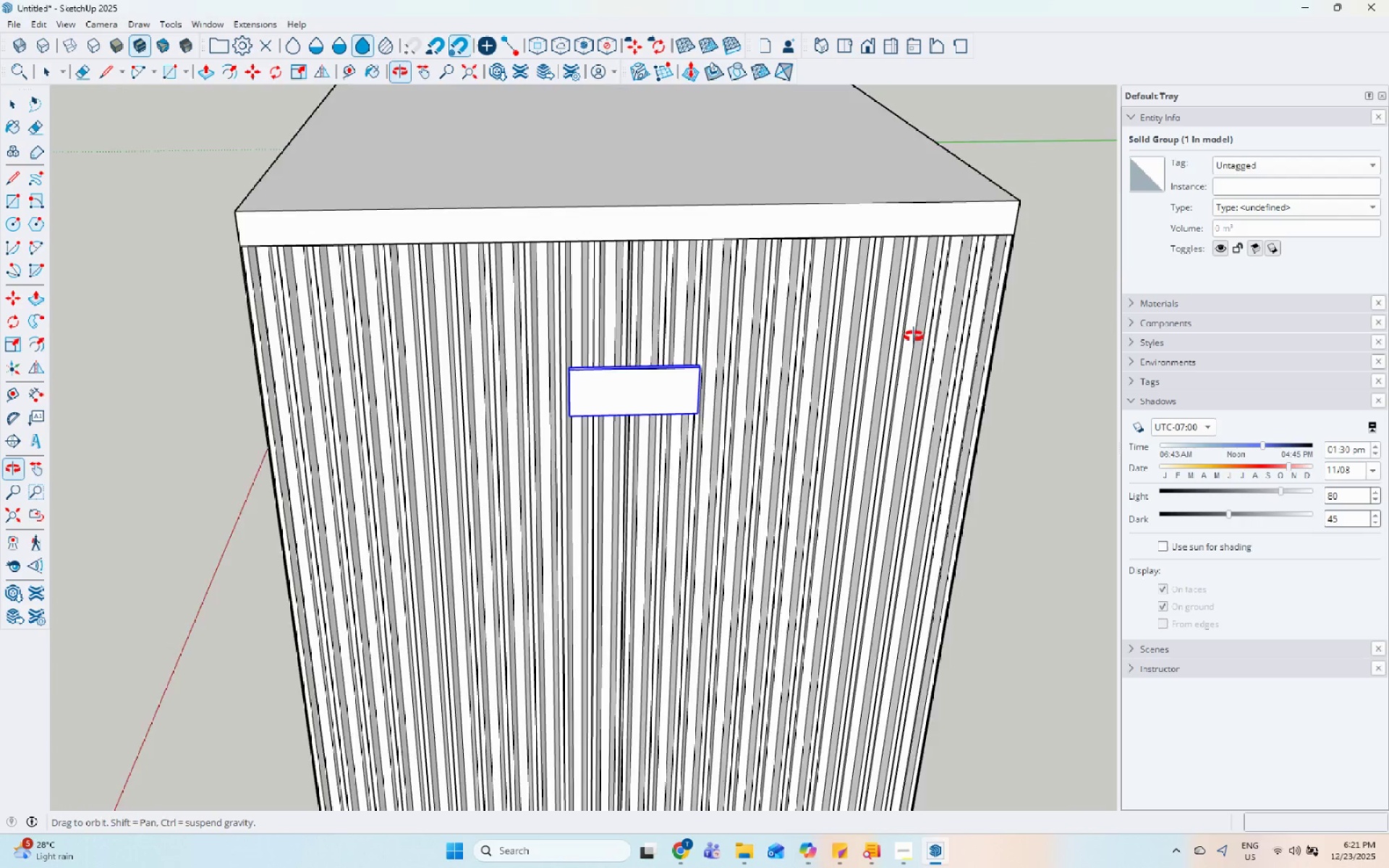 
left_click_drag(start_coordinate=[880, 349], to_coordinate=[880, 352])
 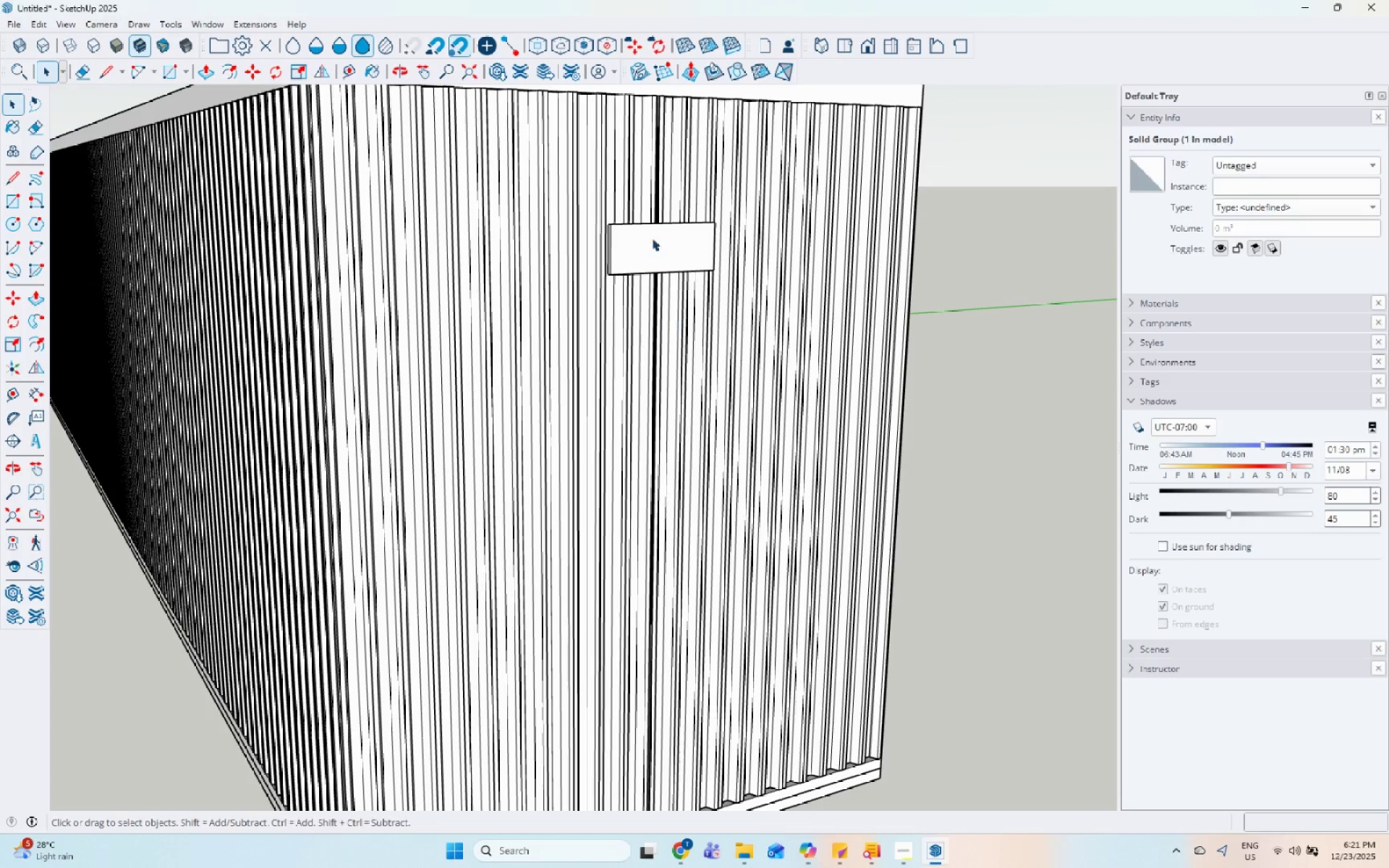 
left_click([649, 231])
 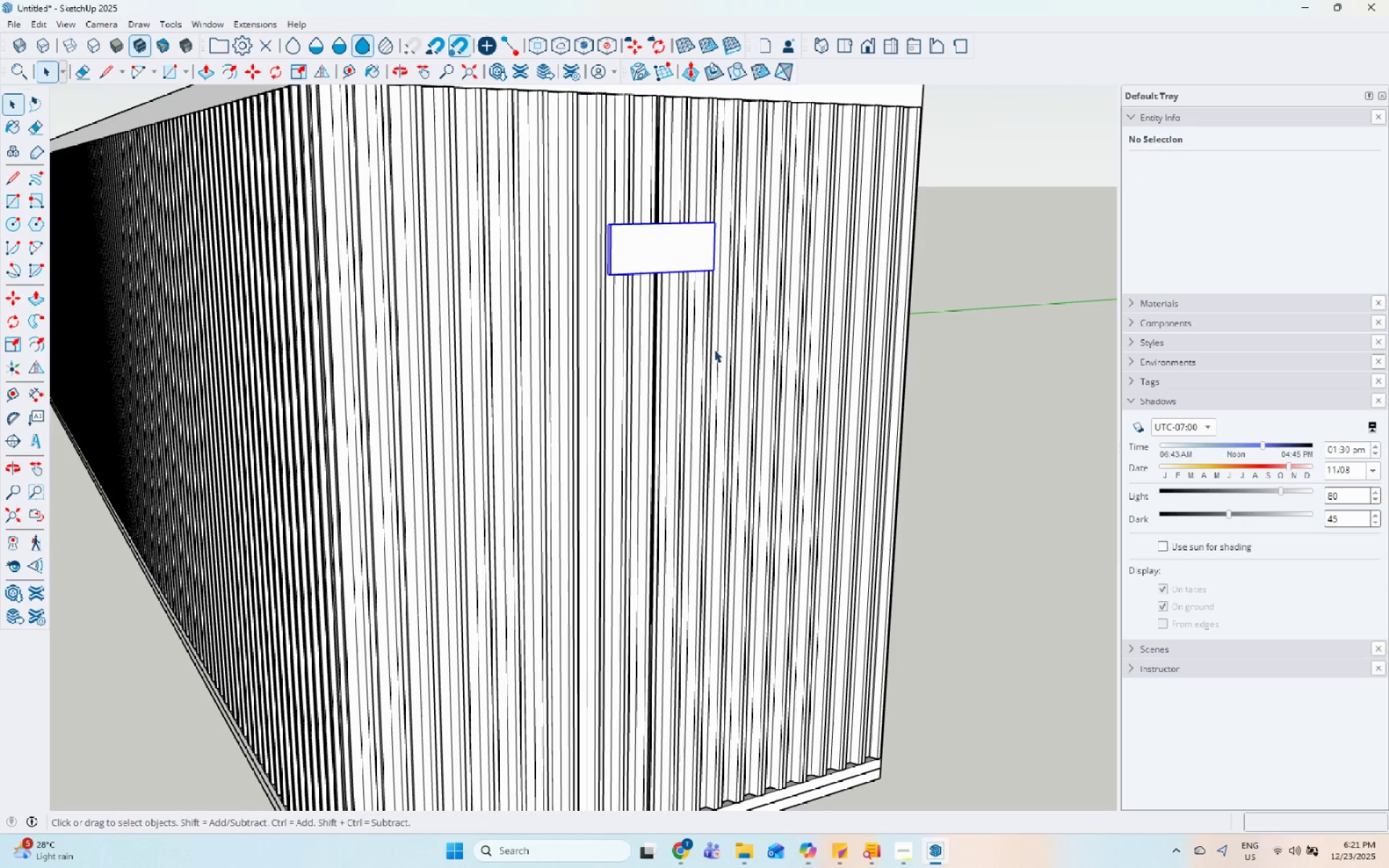 
scroll: coordinate [685, 388], scroll_direction: down, amount: 1.0
 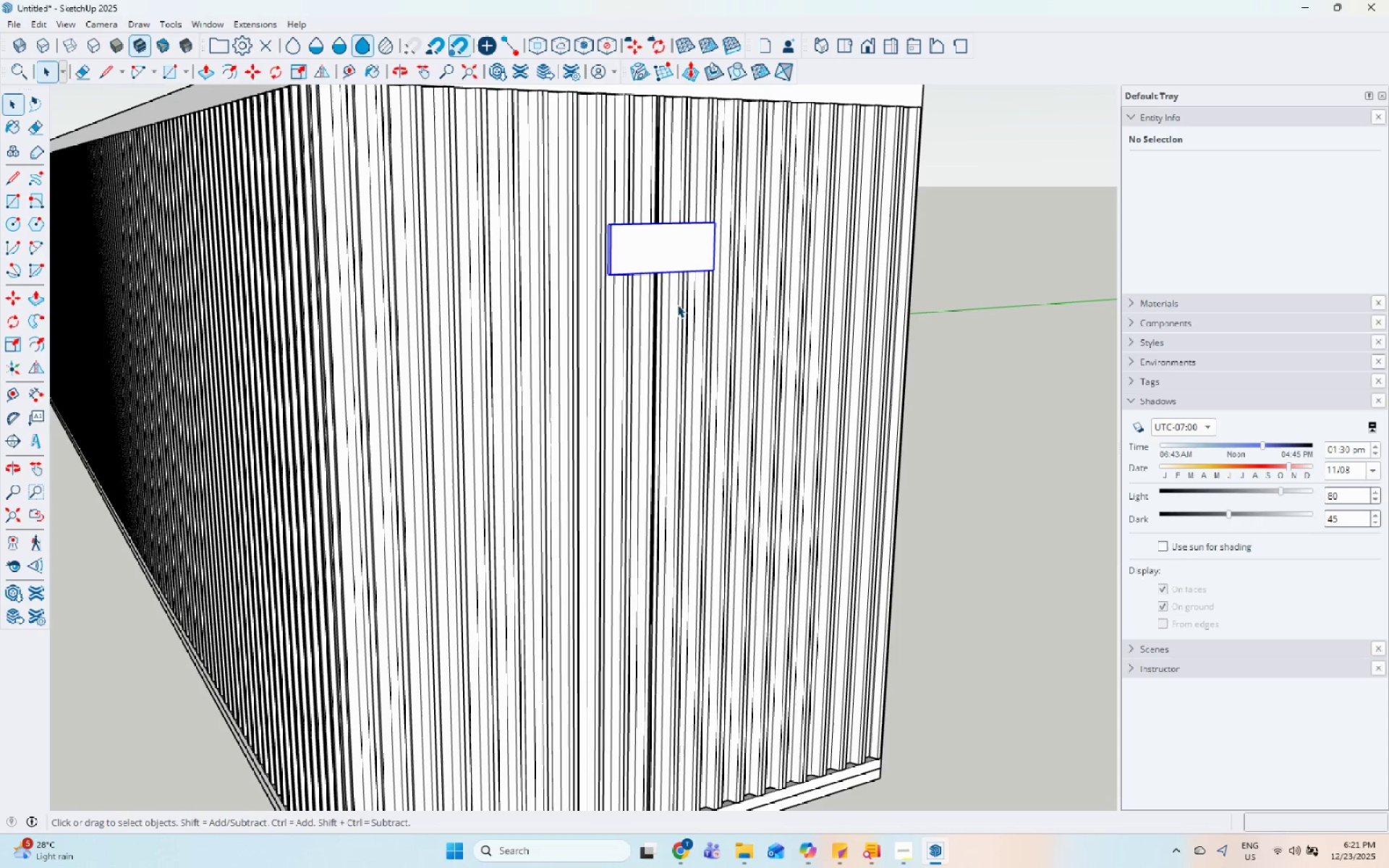 
key(M)
 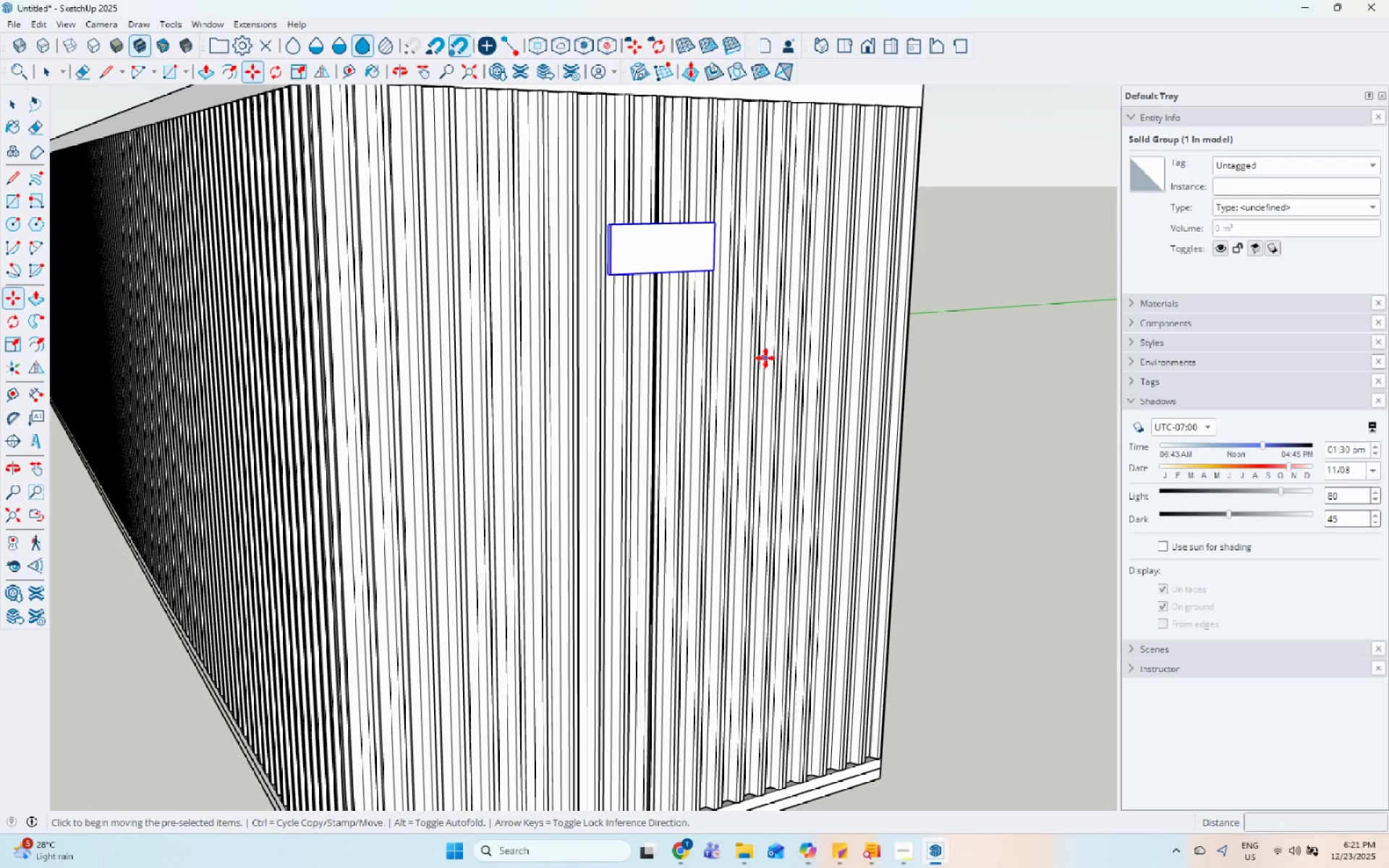 
key(Control+ControlLeft)
 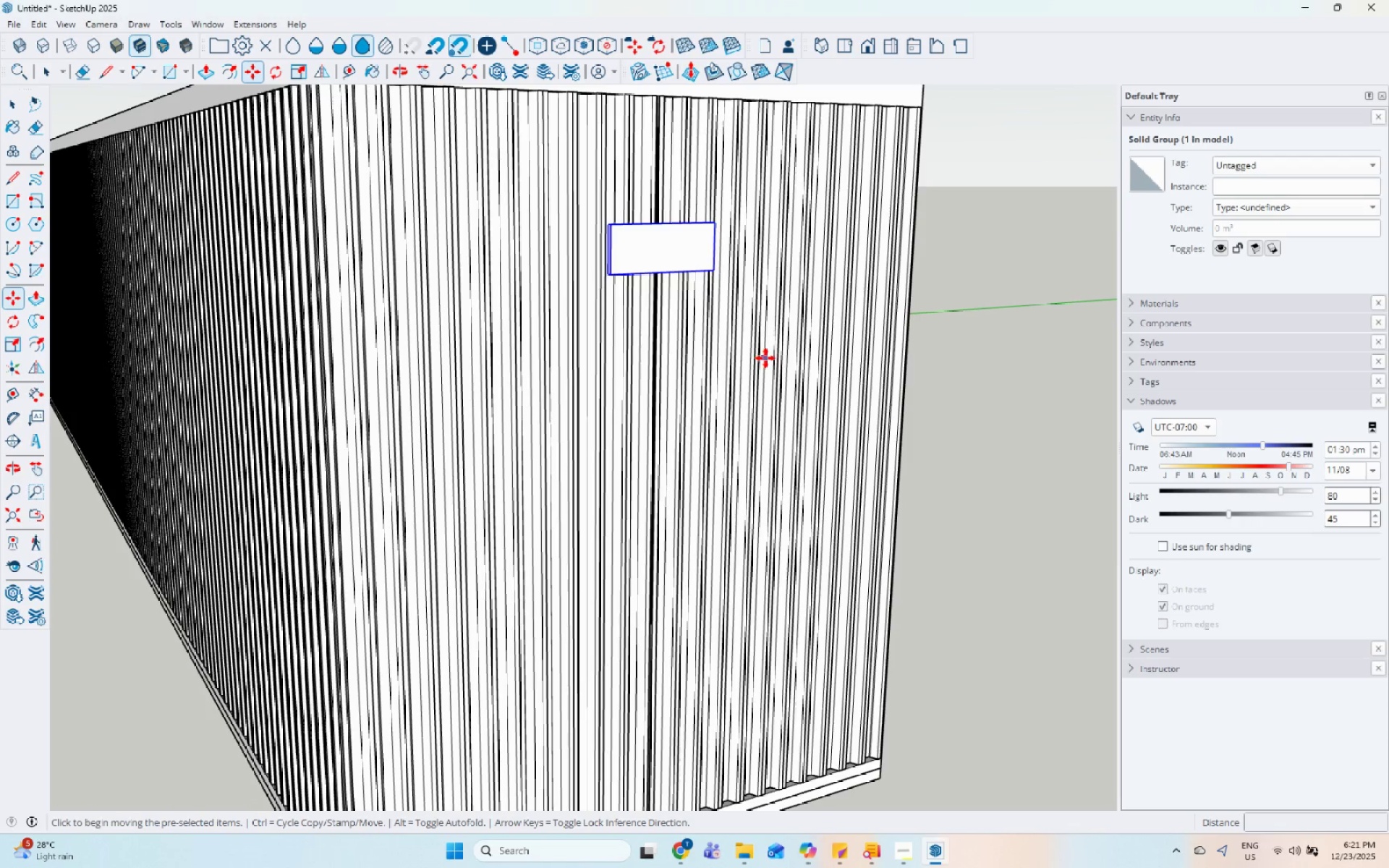 
left_click([765, 358])
 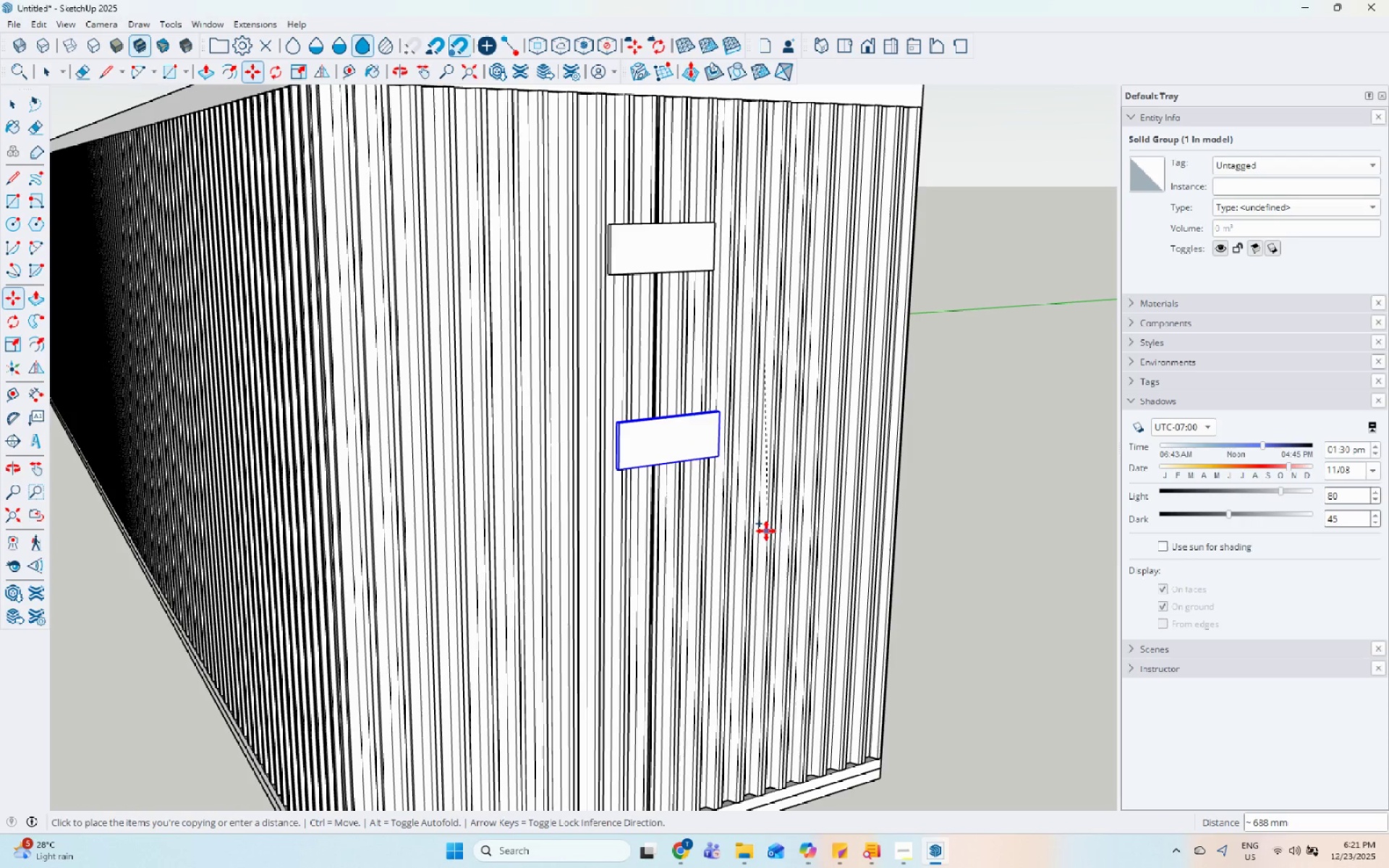 
left_click([766, 531])
 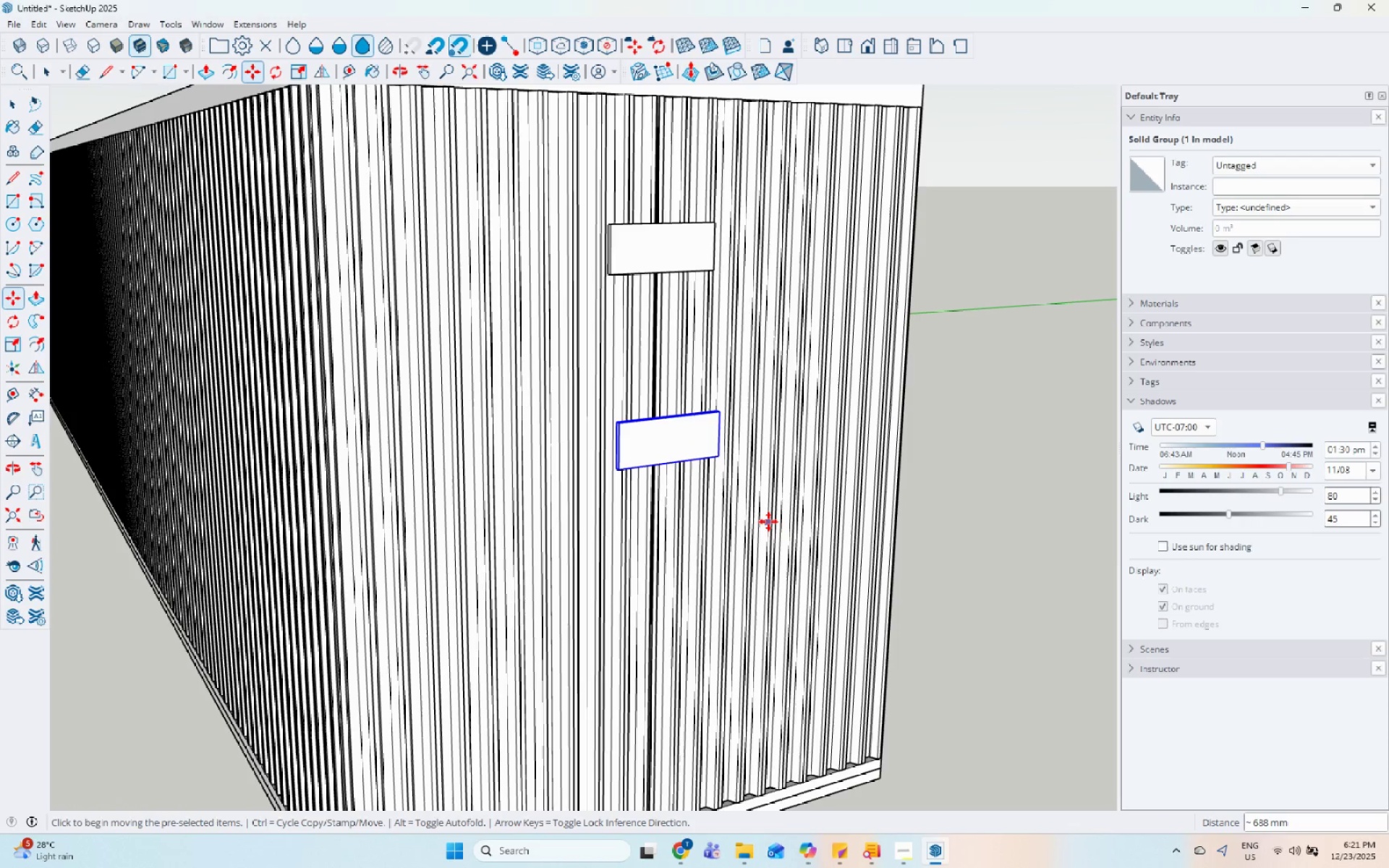 
key(Control+ControlLeft)
 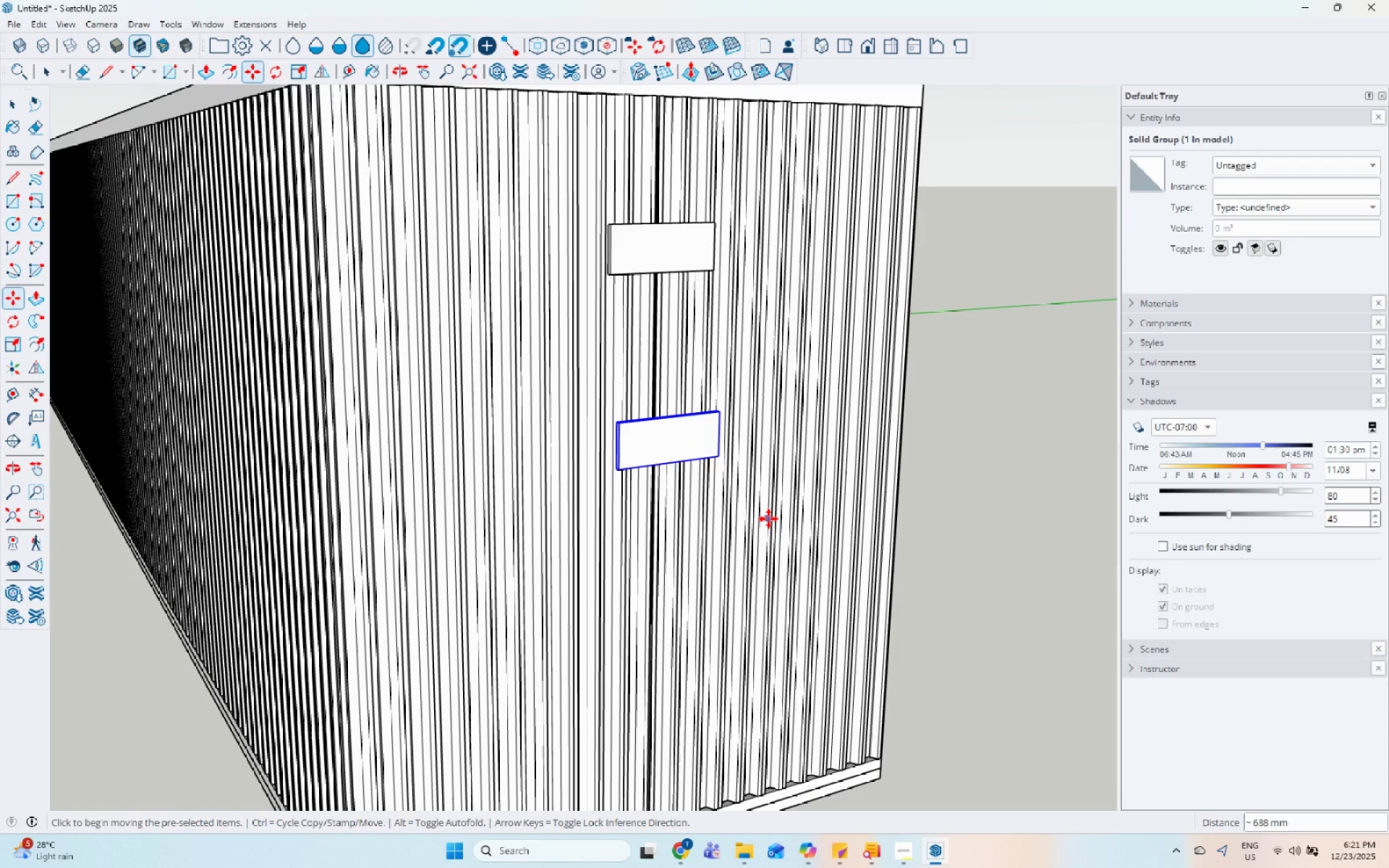 
double_click([768, 519])
 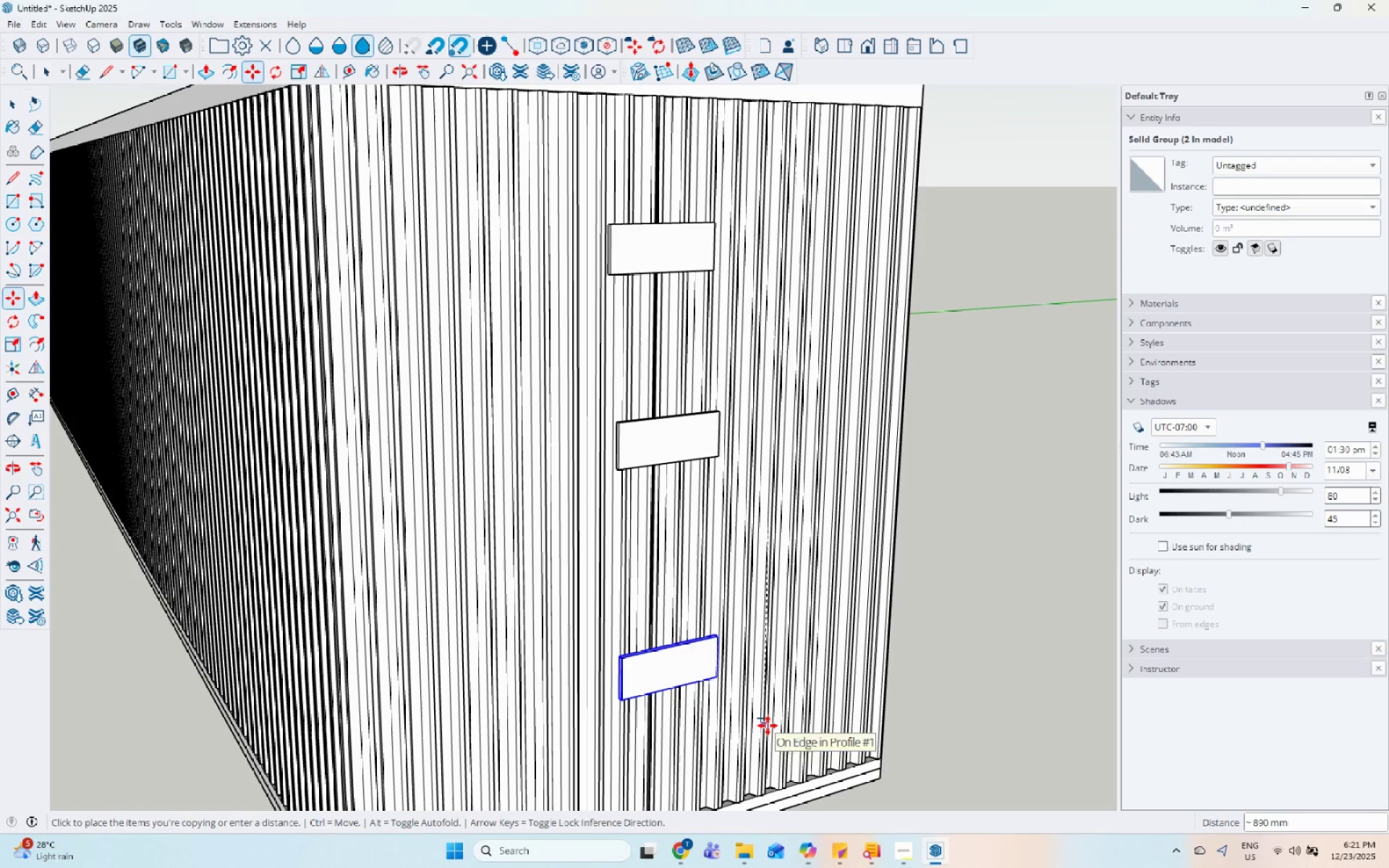 
left_click([757, 726])
 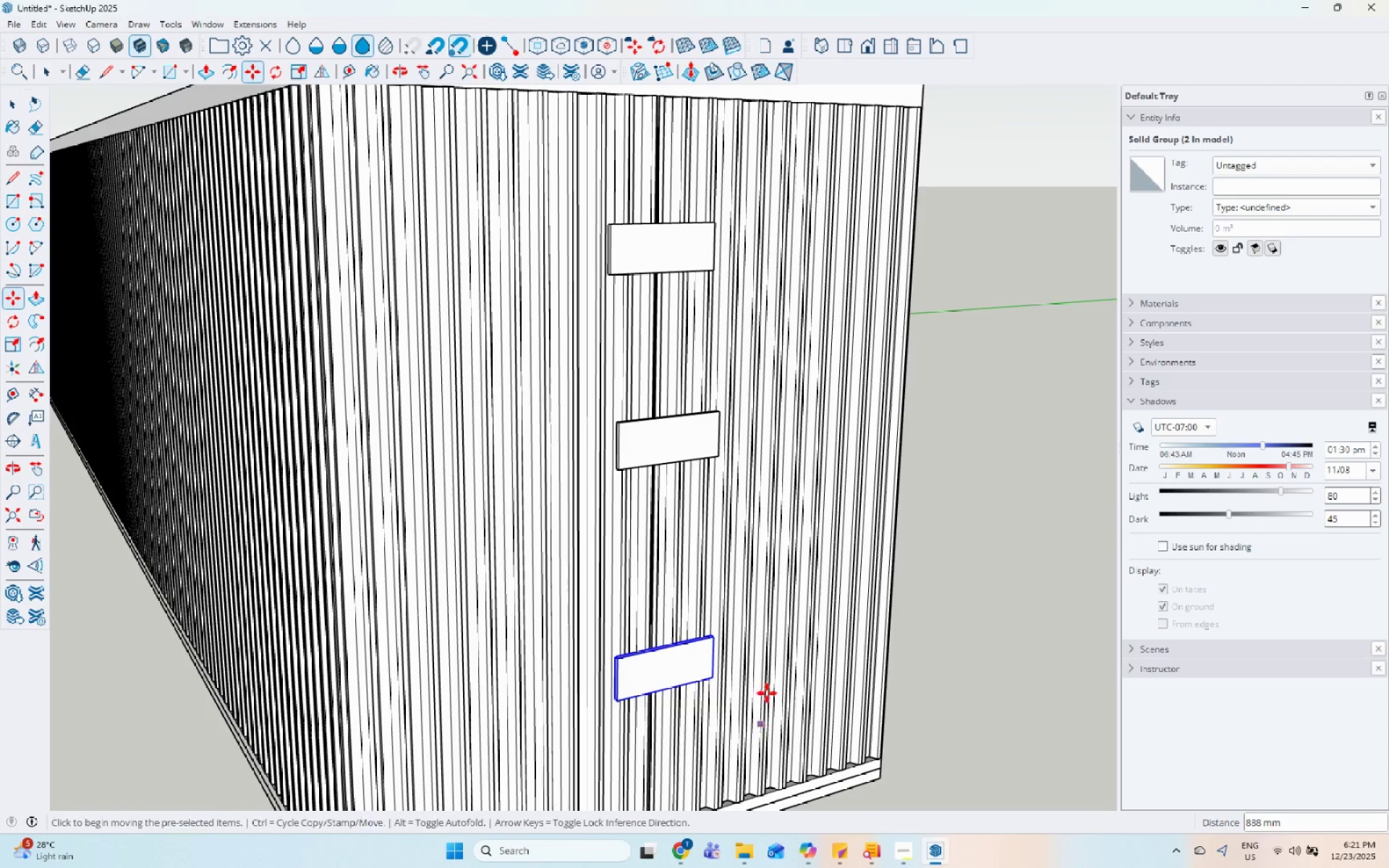 
scroll: coordinate [786, 487], scroll_direction: down, amount: 11.0
 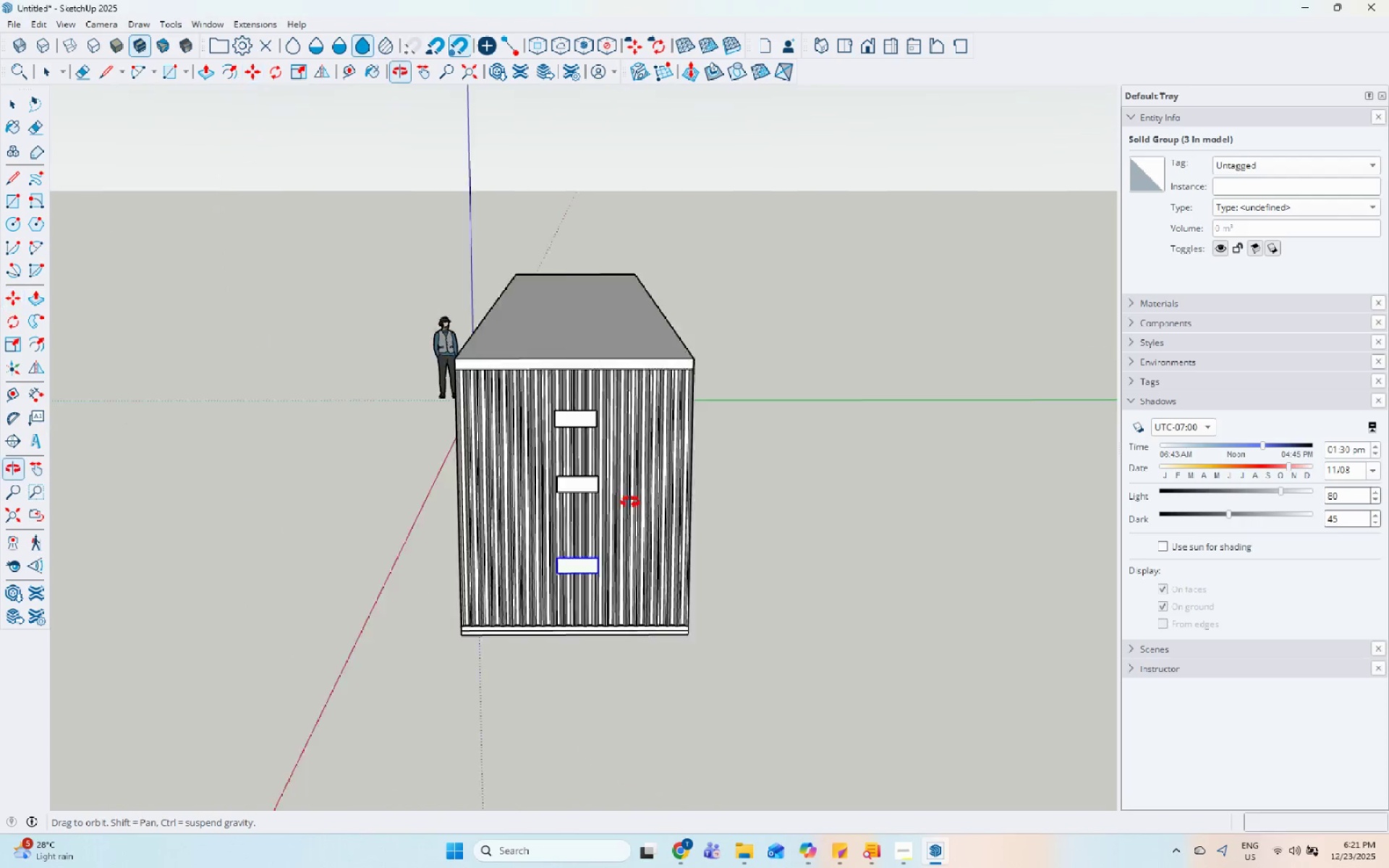 
key(Space)
 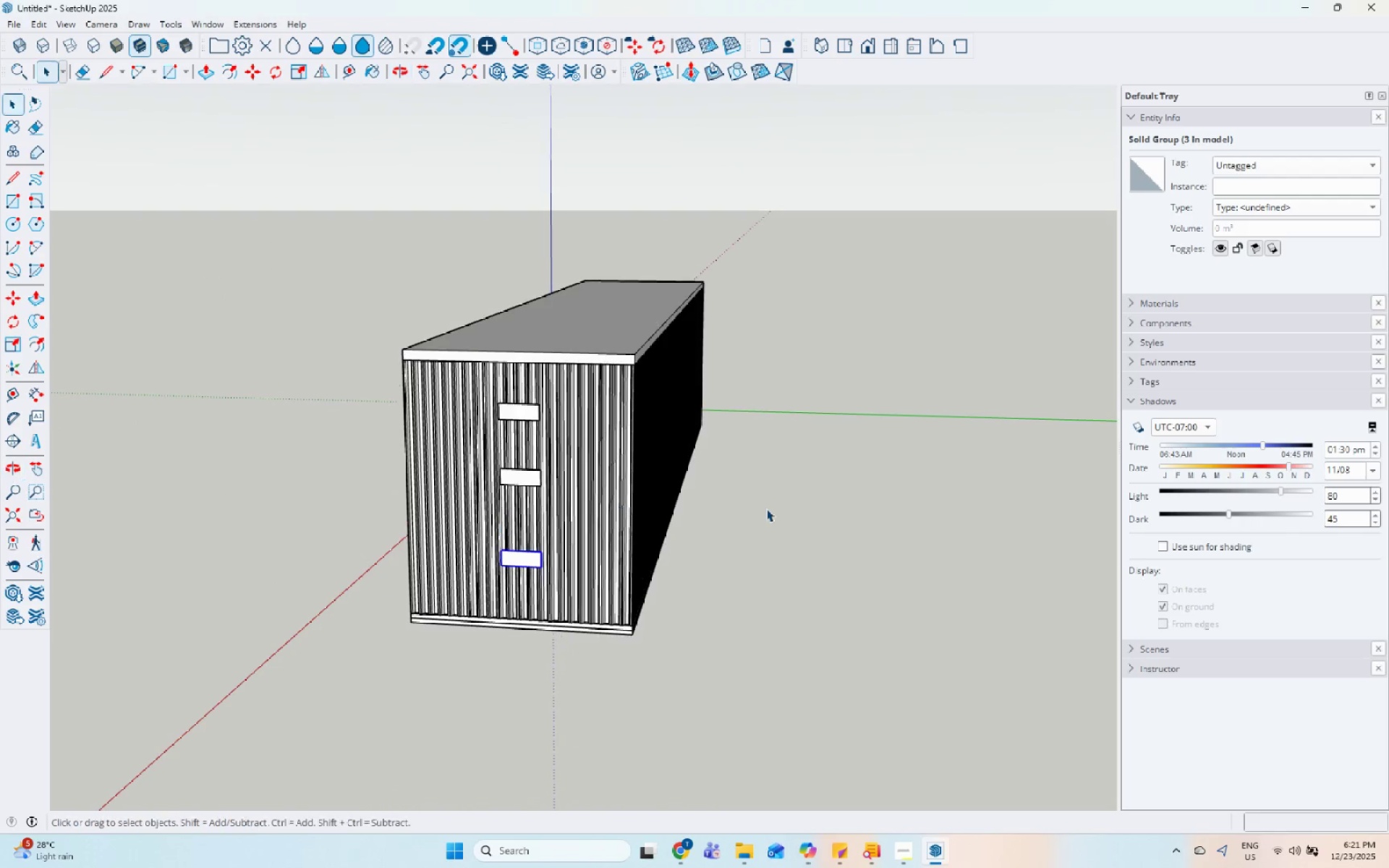 
left_click([767, 508])
 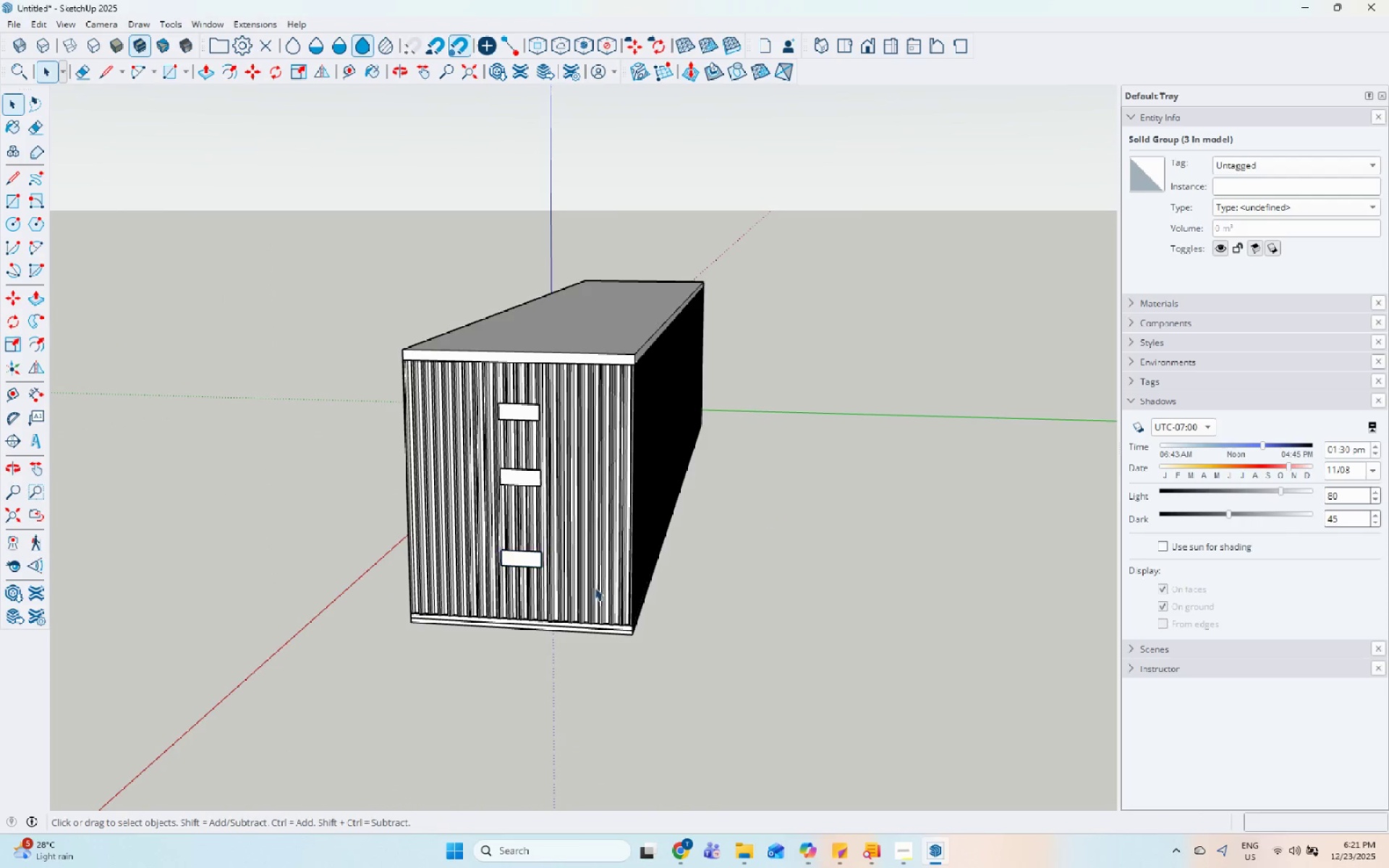 
scroll: coordinate [491, 475], scroll_direction: up, amount: 7.0
 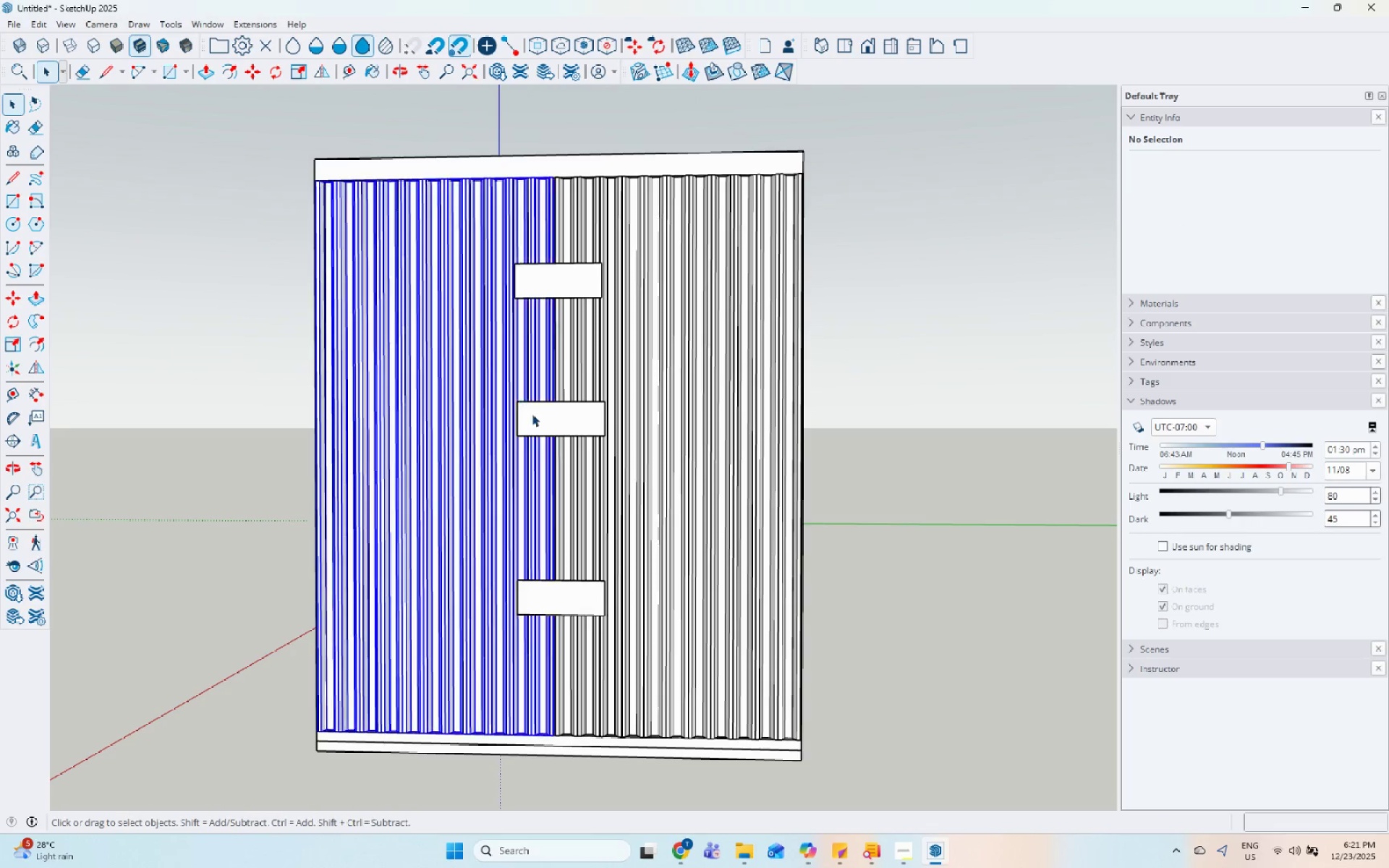 
left_click([532, 414])
 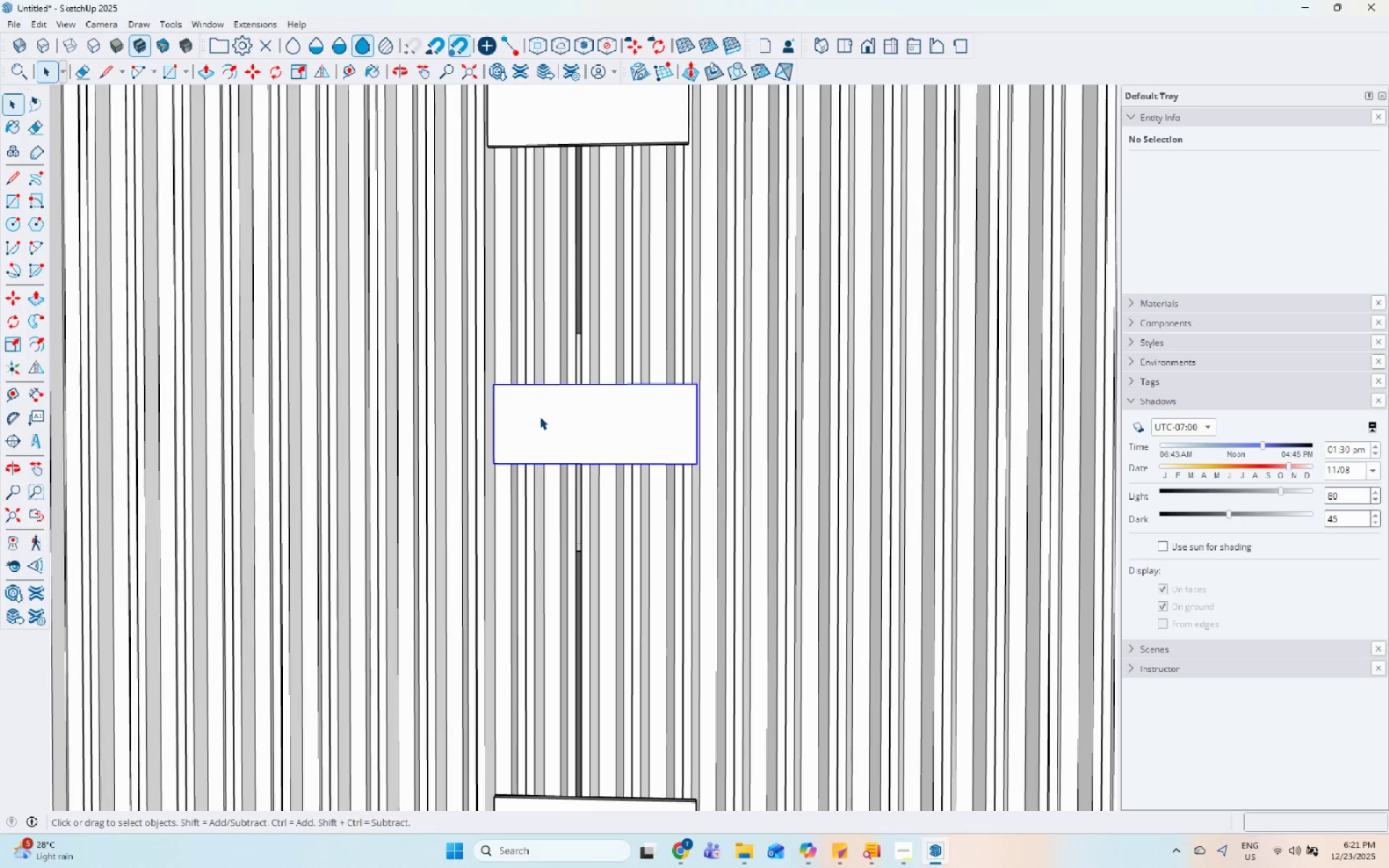 
key(M)
 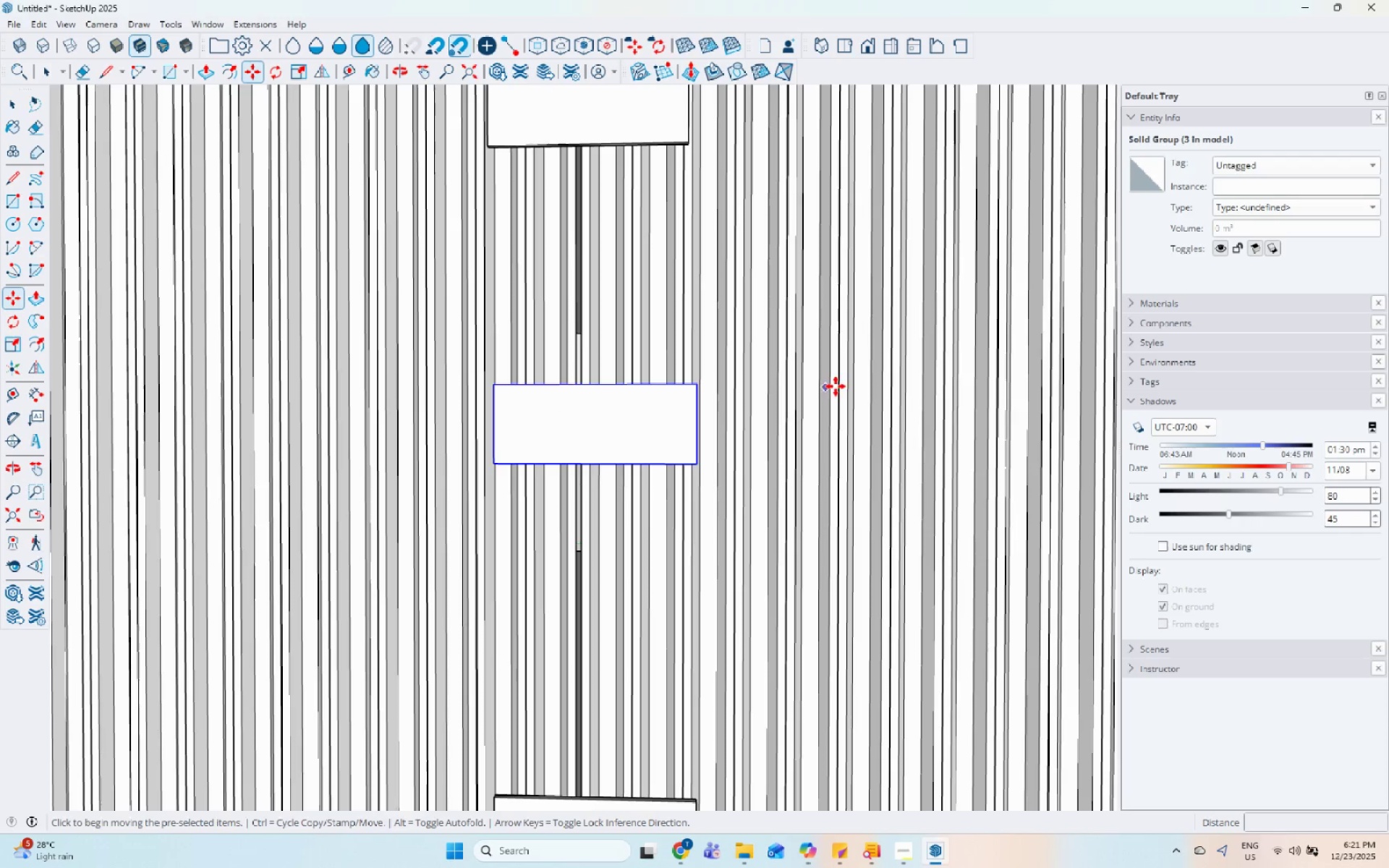 
scroll: coordinate [540, 417], scroll_direction: up, amount: 8.0
 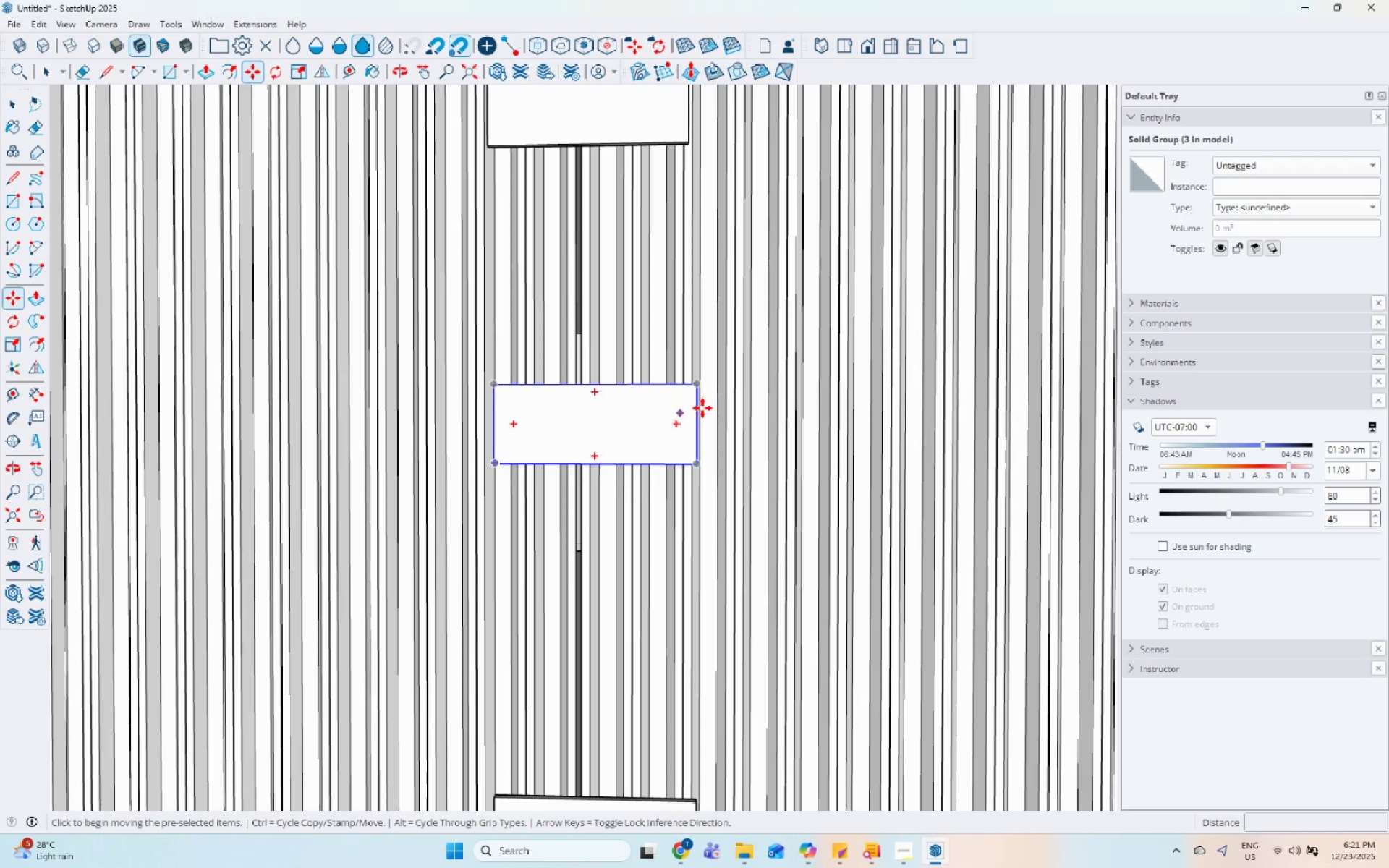 
left_click([838, 386])
 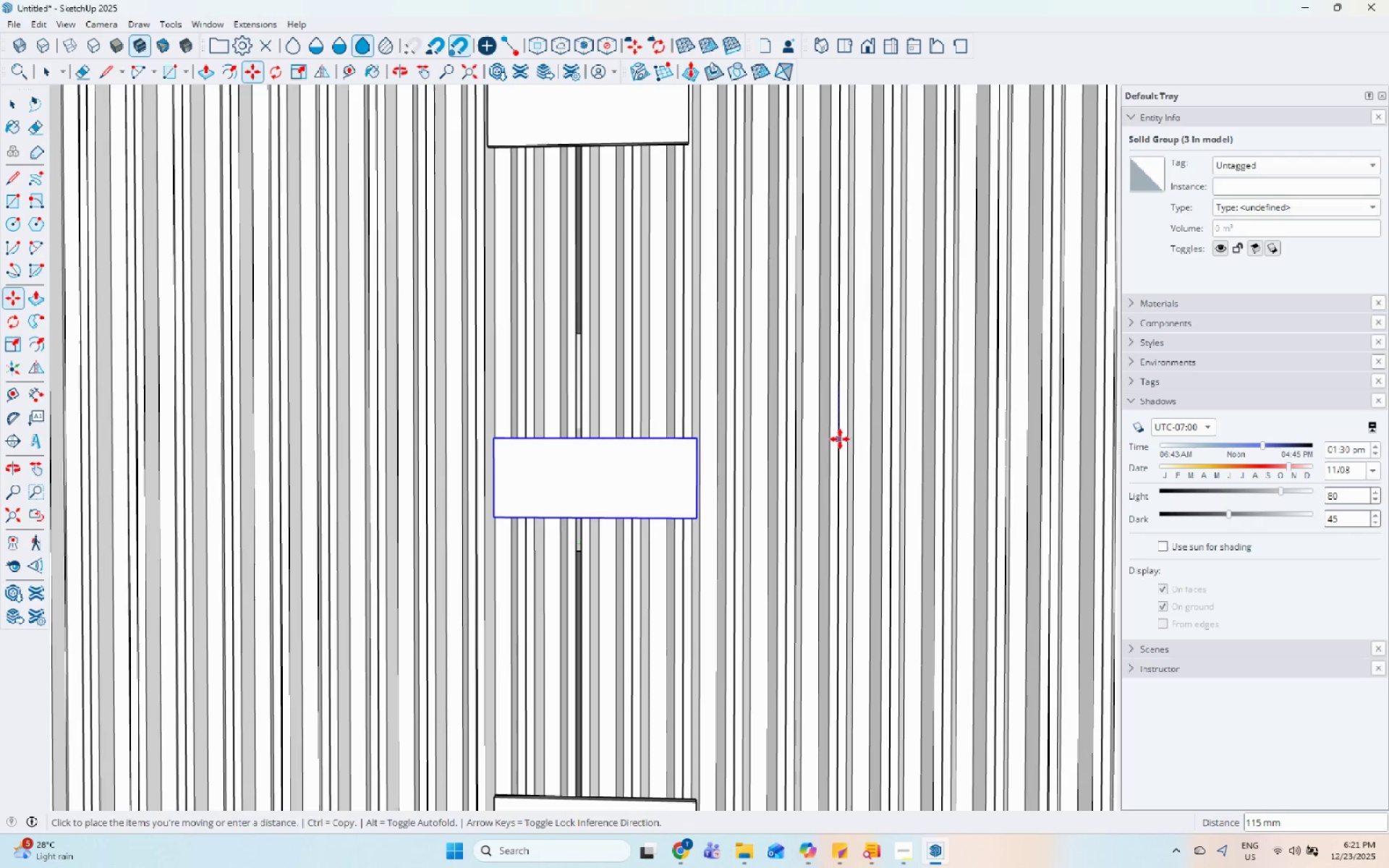 
key(Space)
 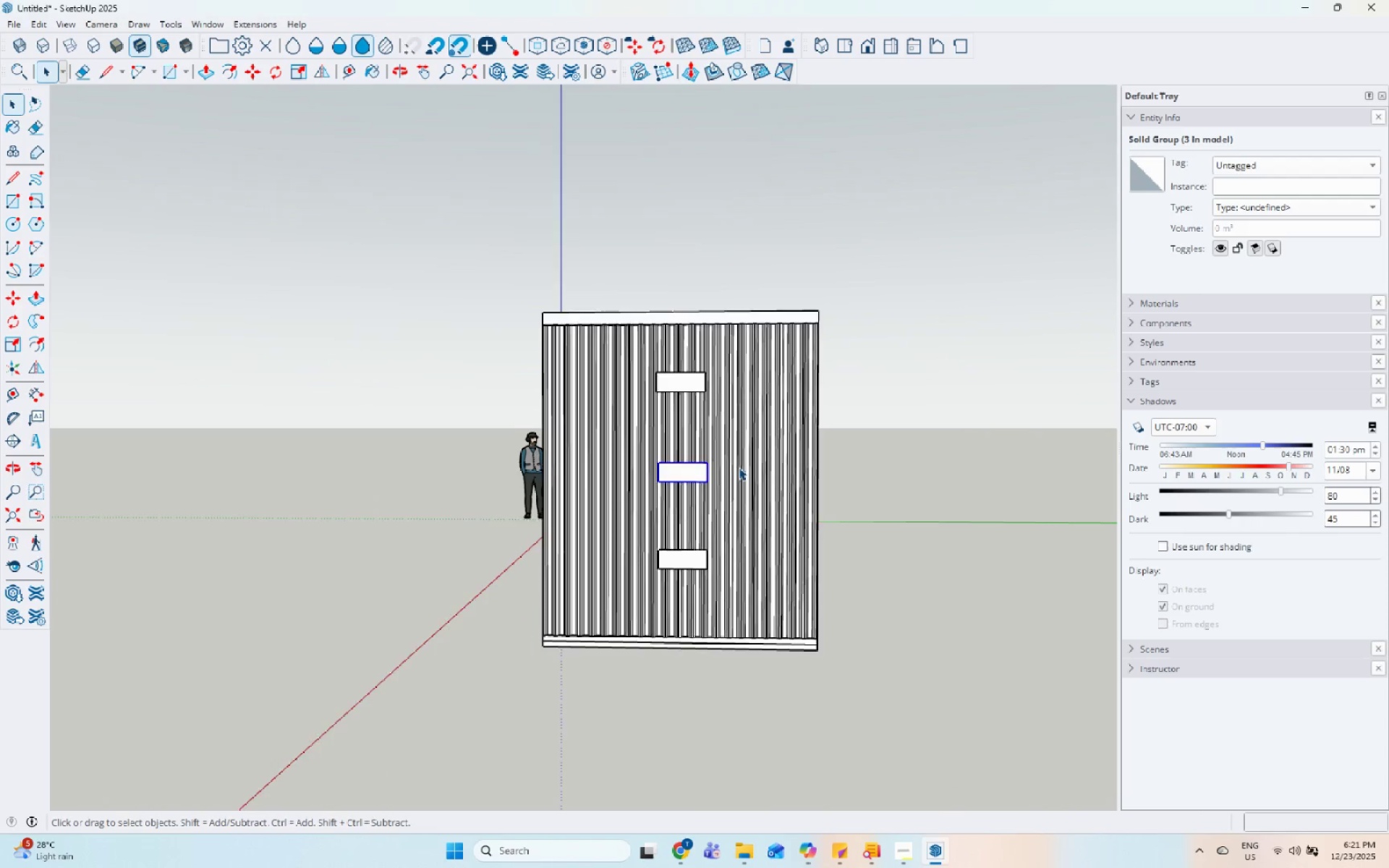 
left_click([940, 521])
 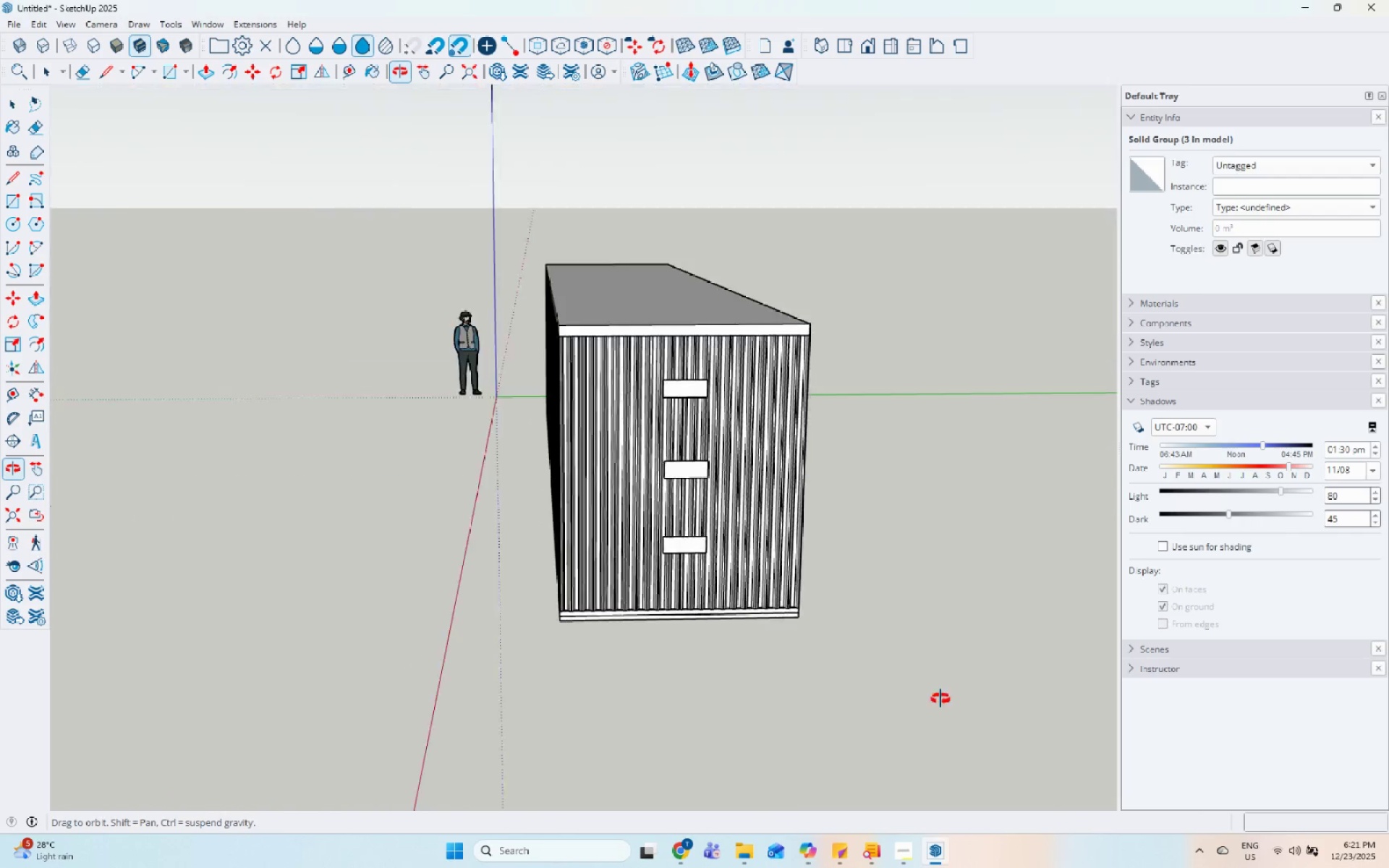 
scroll: coordinate [739, 467], scroll_direction: down, amount: 16.0
 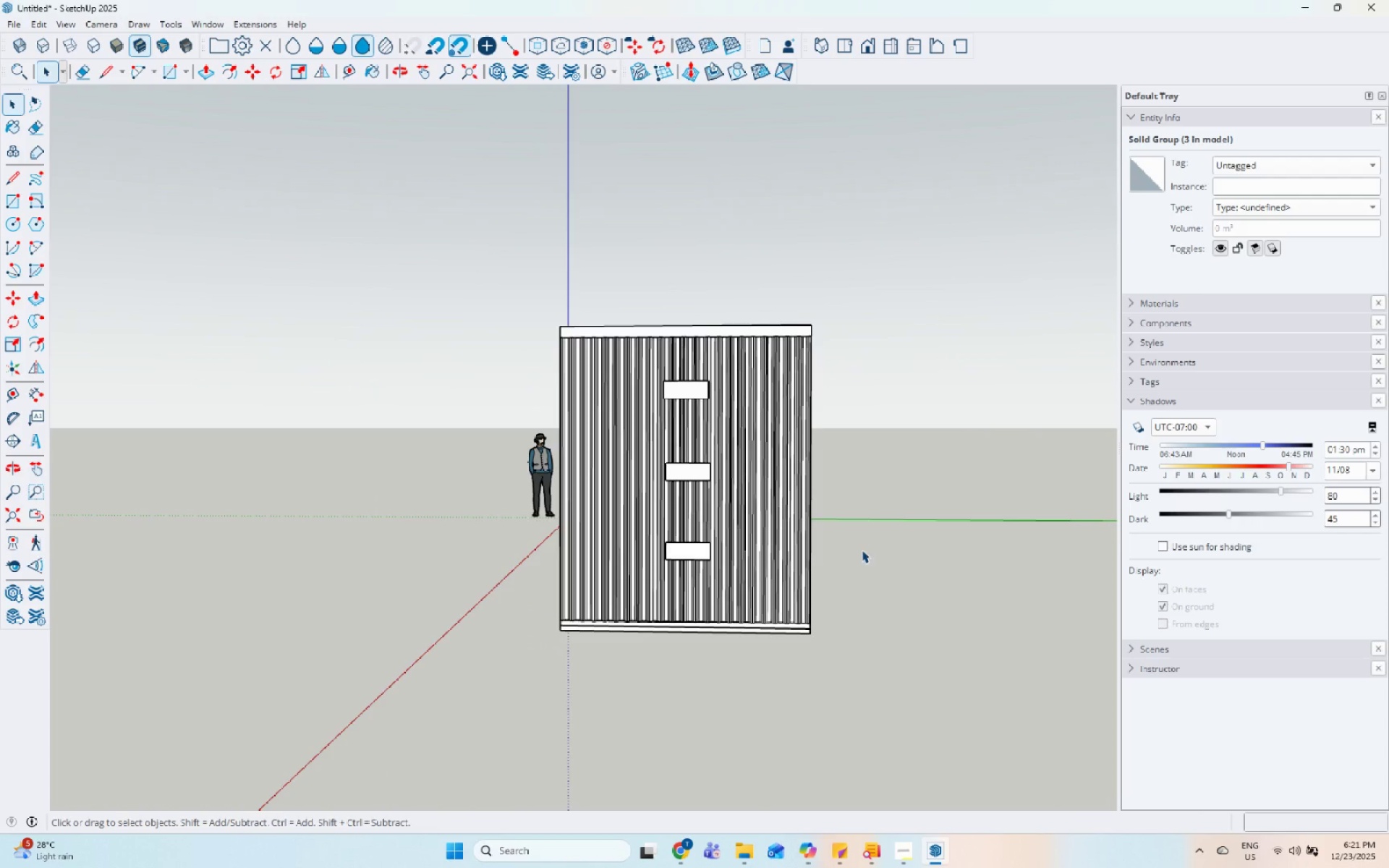 
left_click([603, 463])
 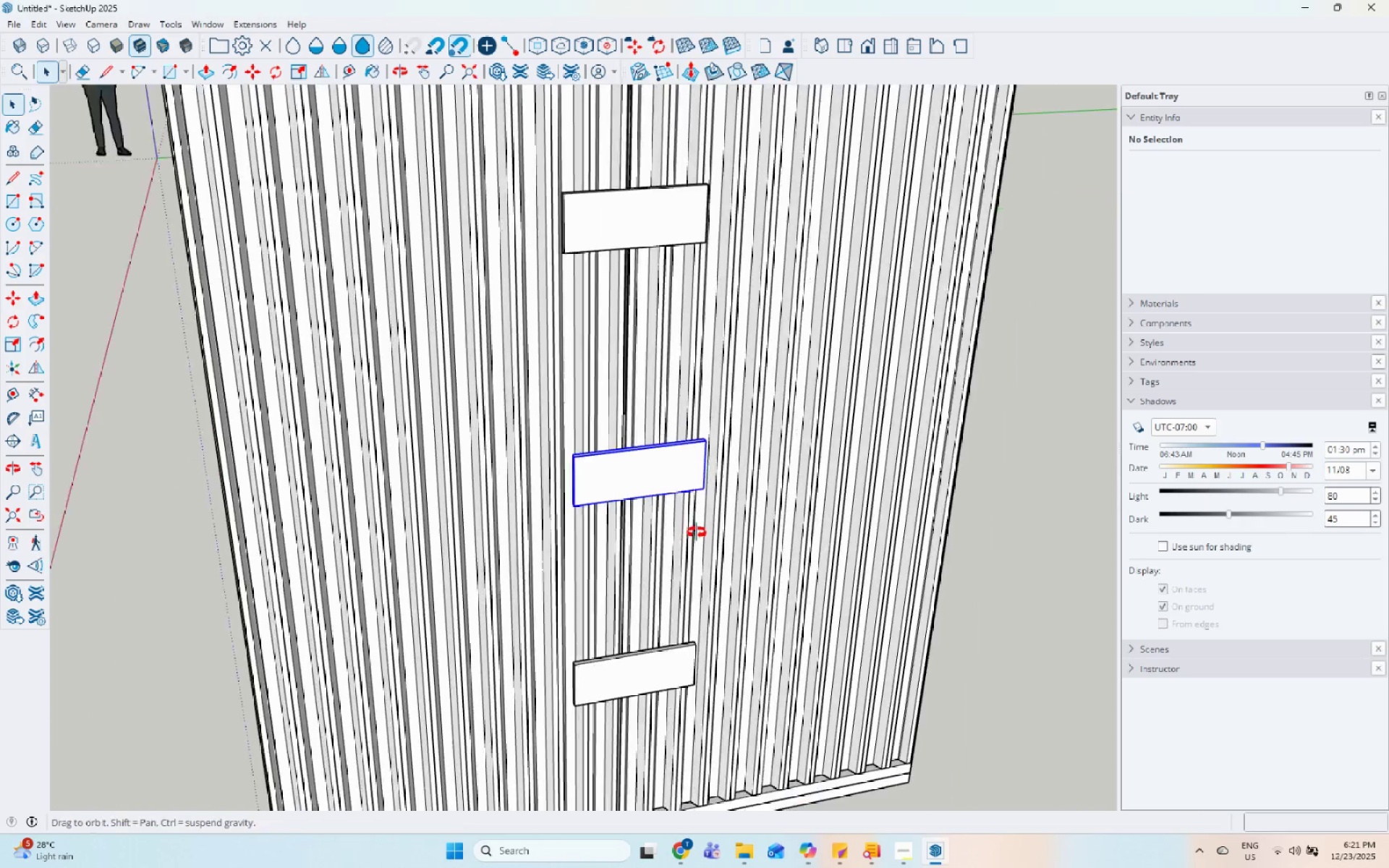 
scroll: coordinate [576, 449], scroll_direction: up, amount: 11.0
 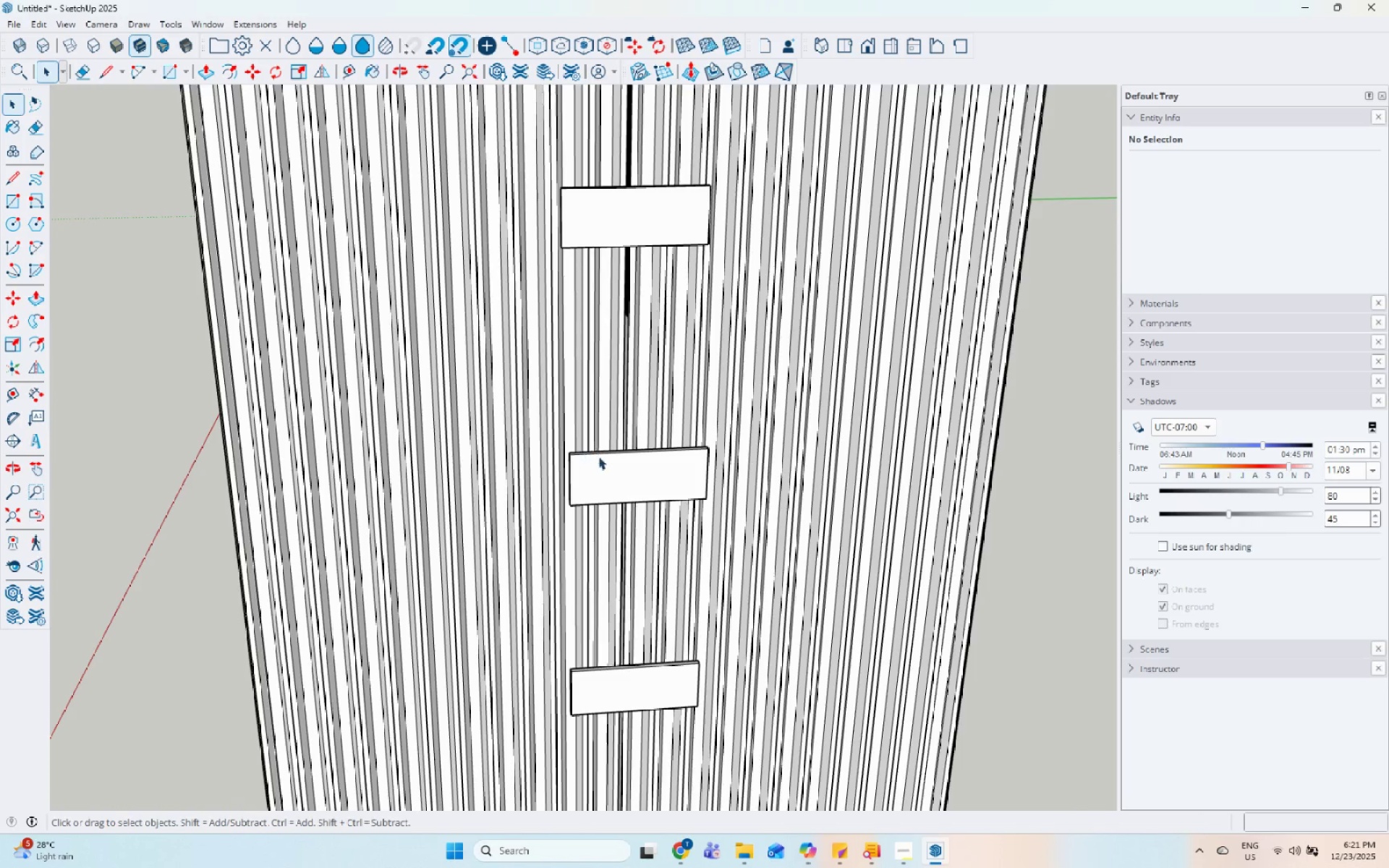 
key(S)
 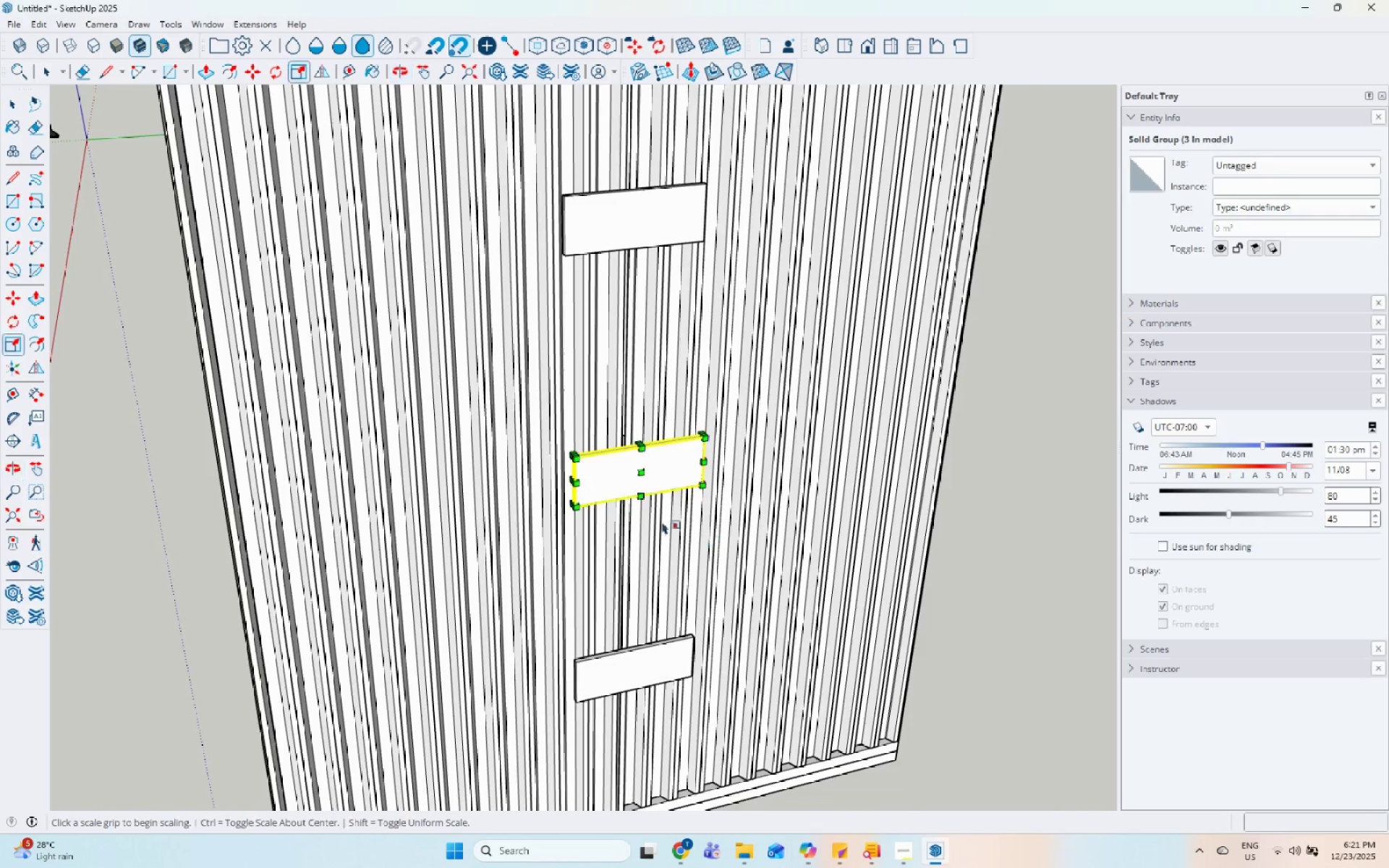 
scroll: coordinate [632, 521], scroll_direction: up, amount: 5.0
 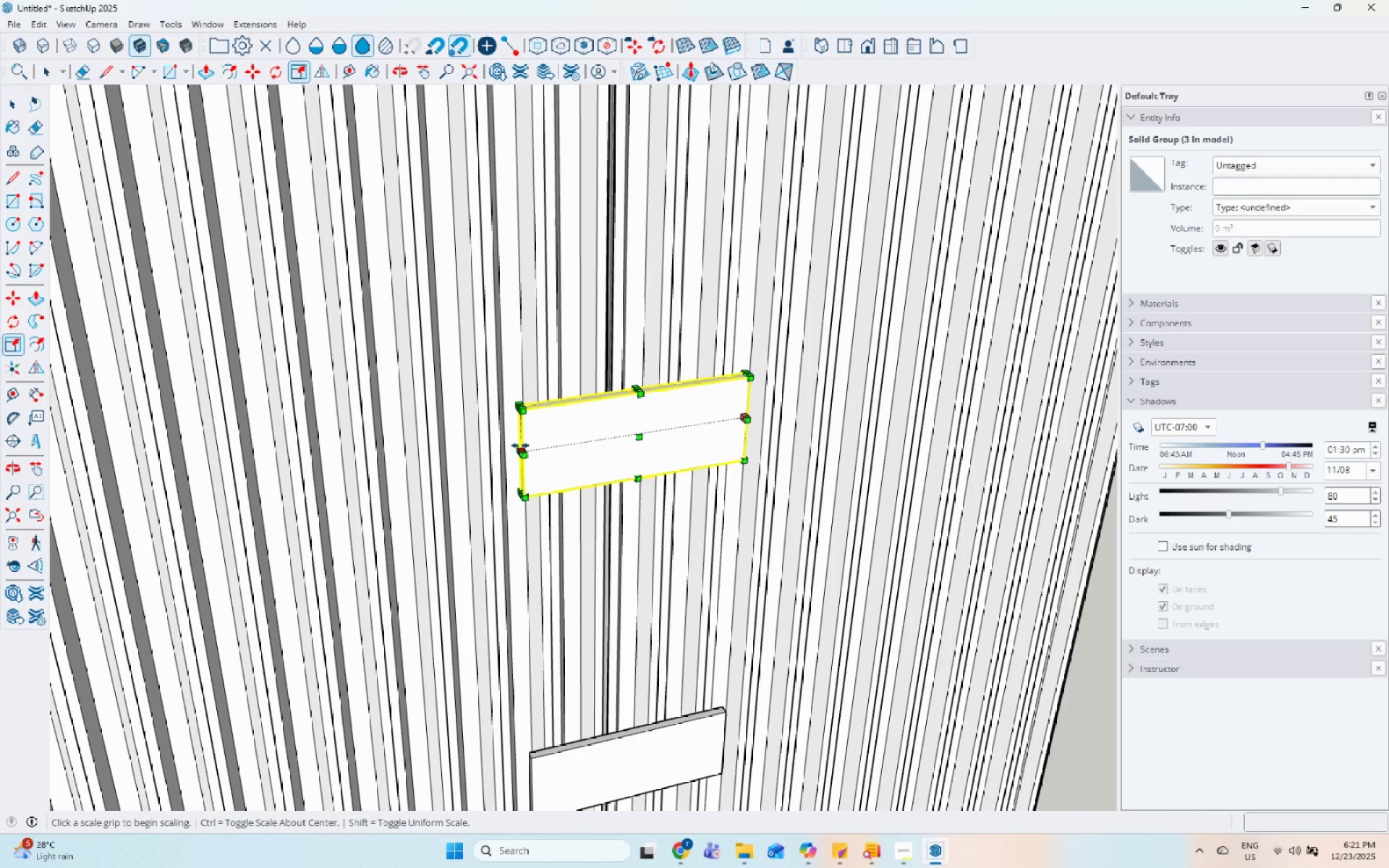 
hold_key(key=ShiftLeft, duration=0.95)
left_click([520, 446])
 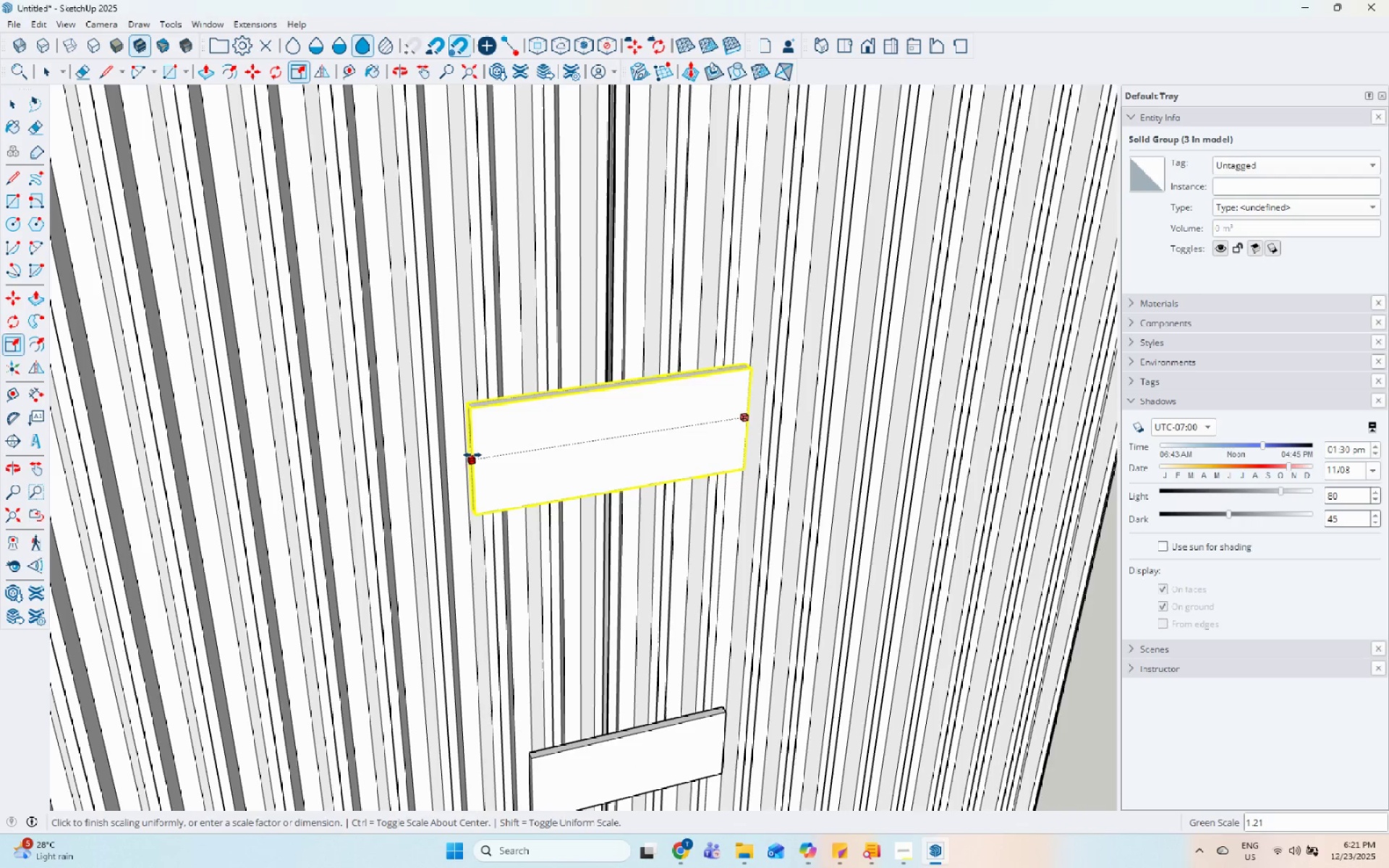 
hold_key(key=ControlLeft, duration=1.51)
 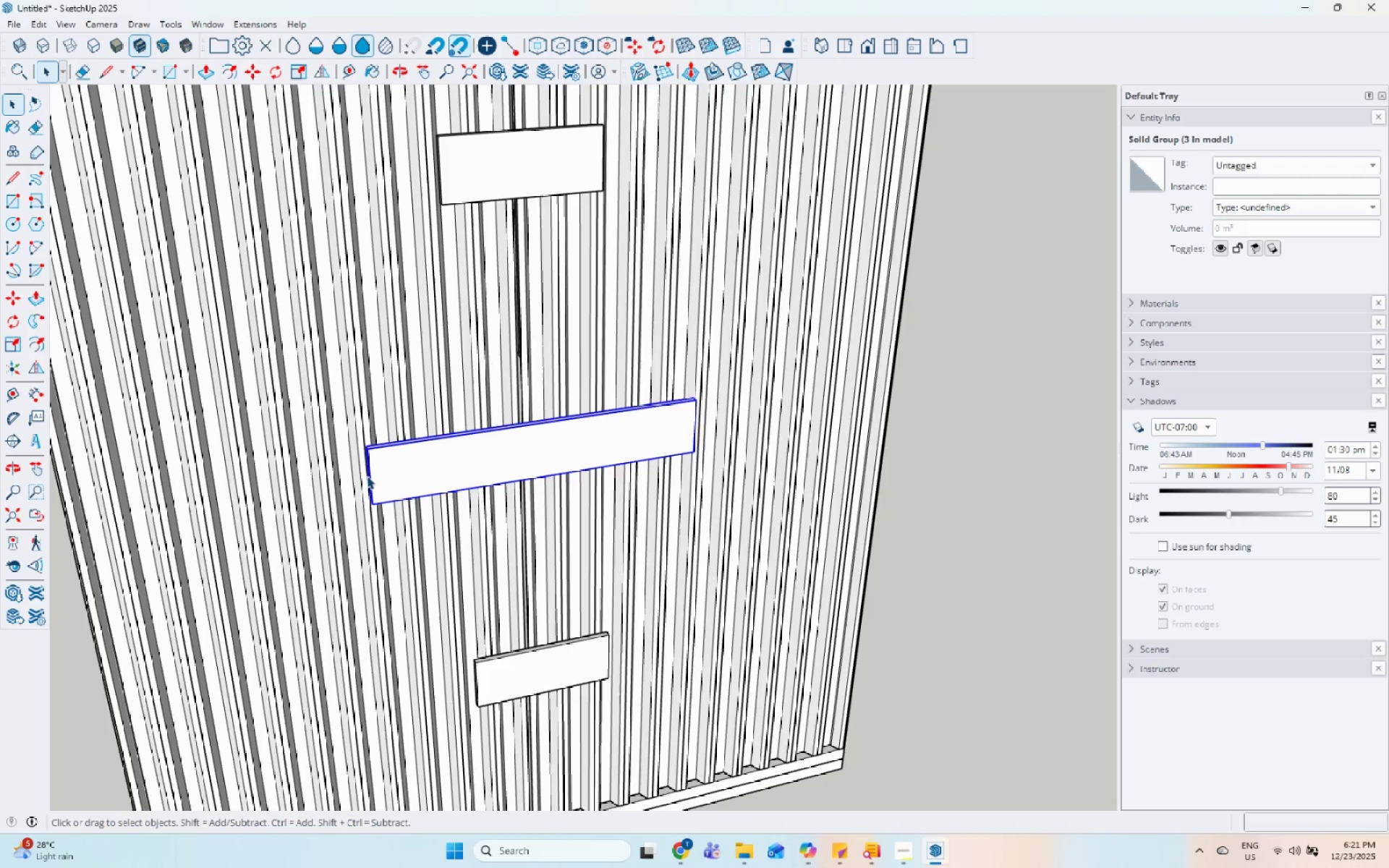 
hold_key(key=ControlLeft, duration=0.33)
left_click([366, 477])
 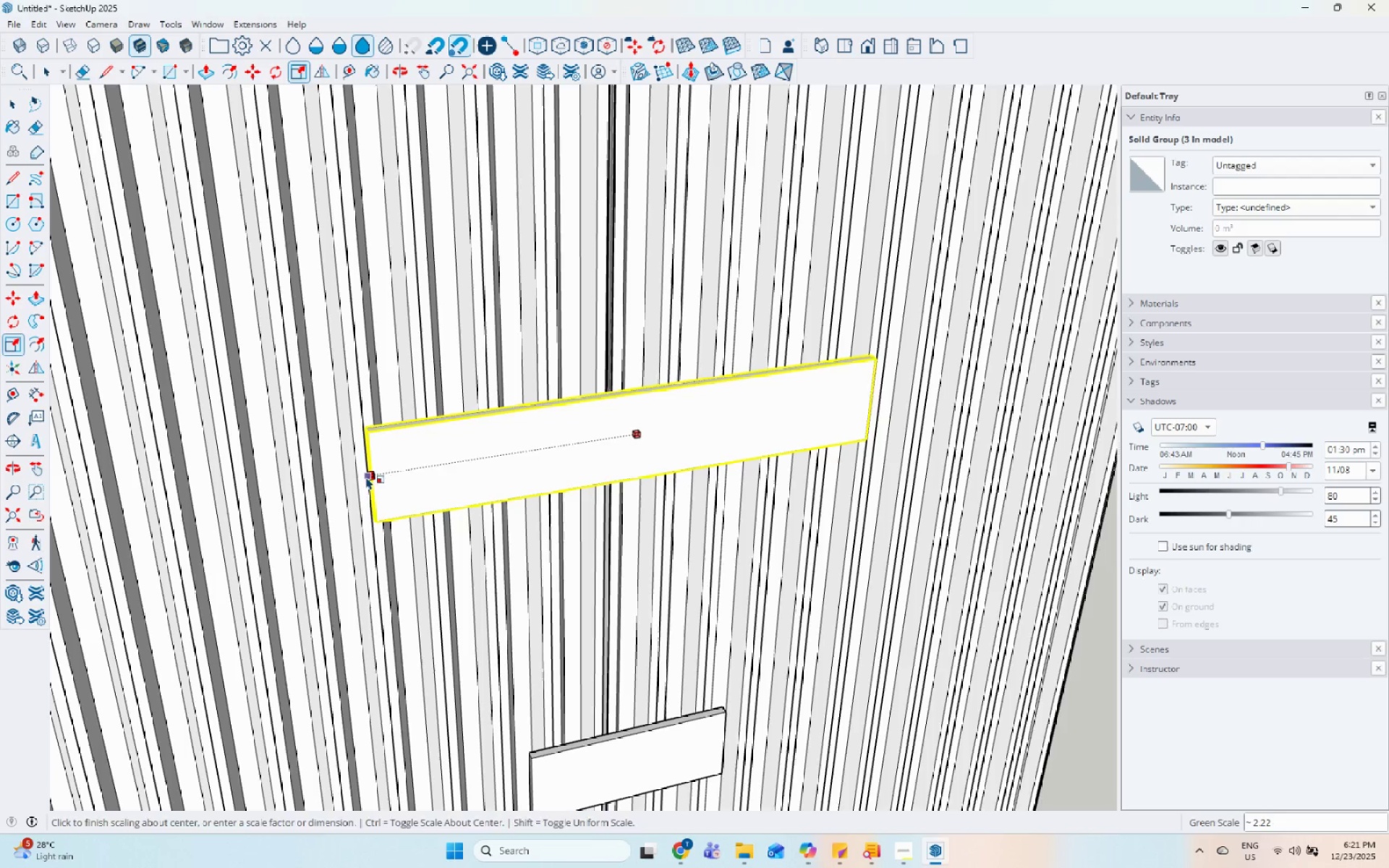 
key(Space)
 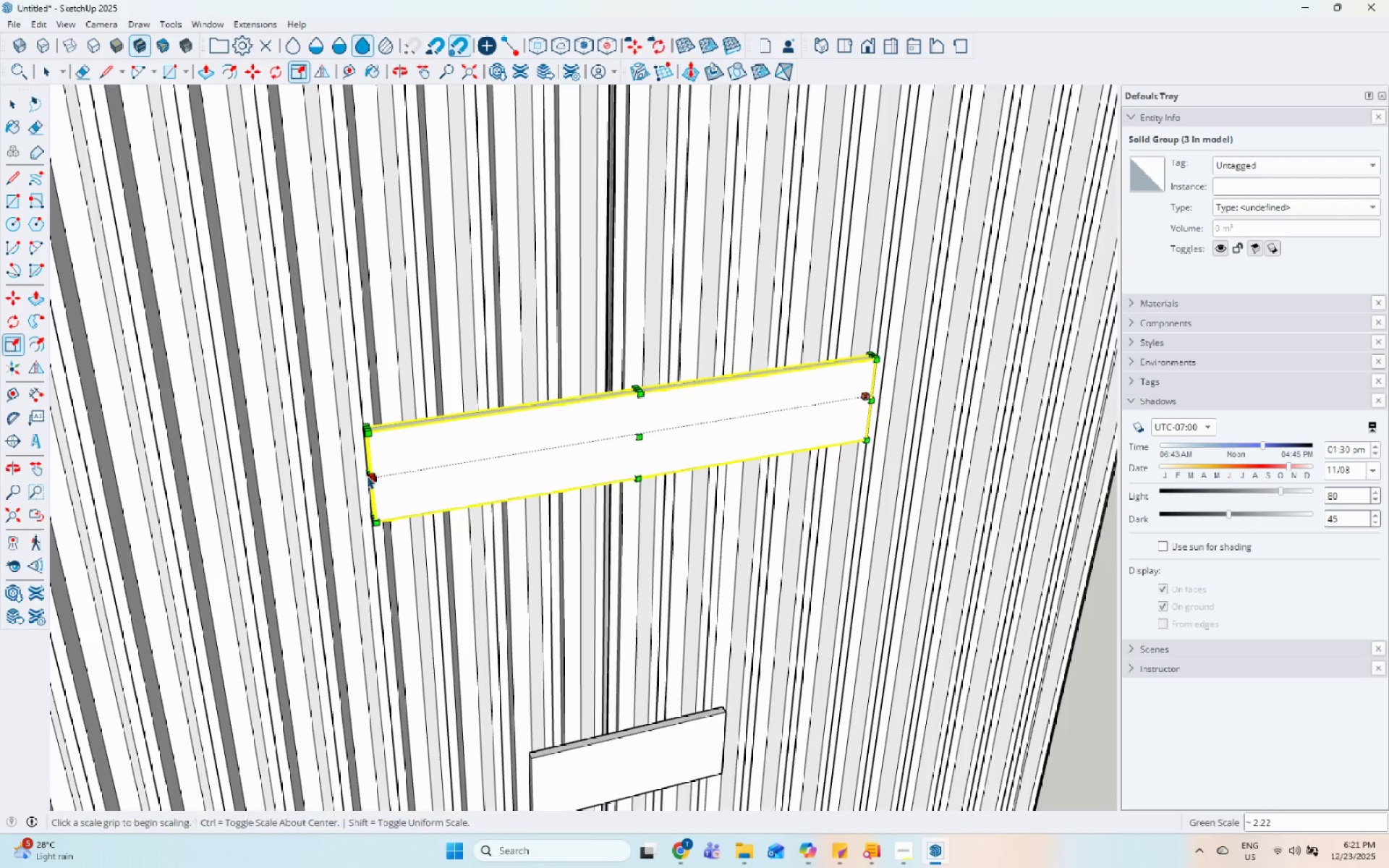 
left_click([930, 433])
 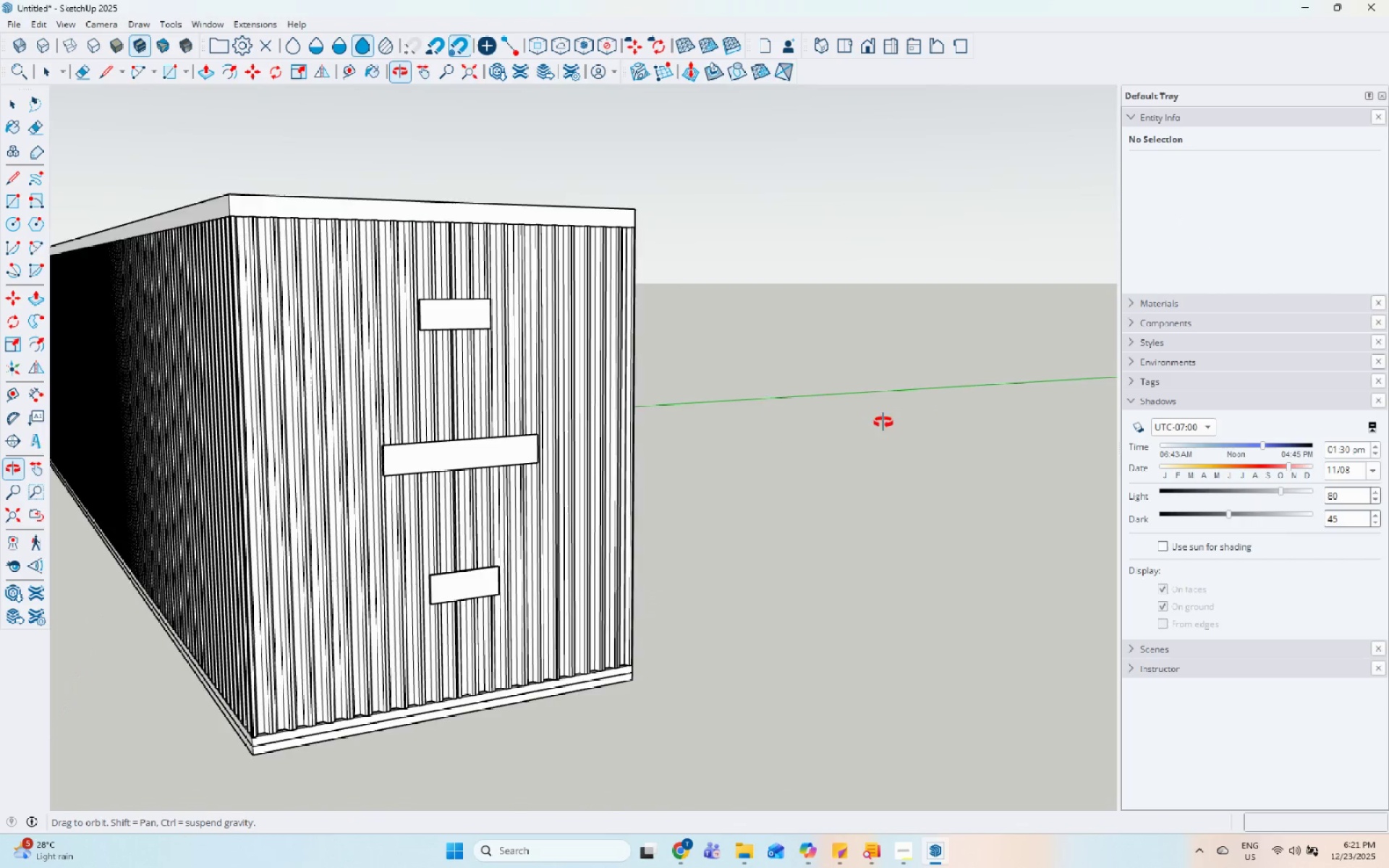 
scroll: coordinate [391, 461], scroll_direction: down, amount: 13.0
 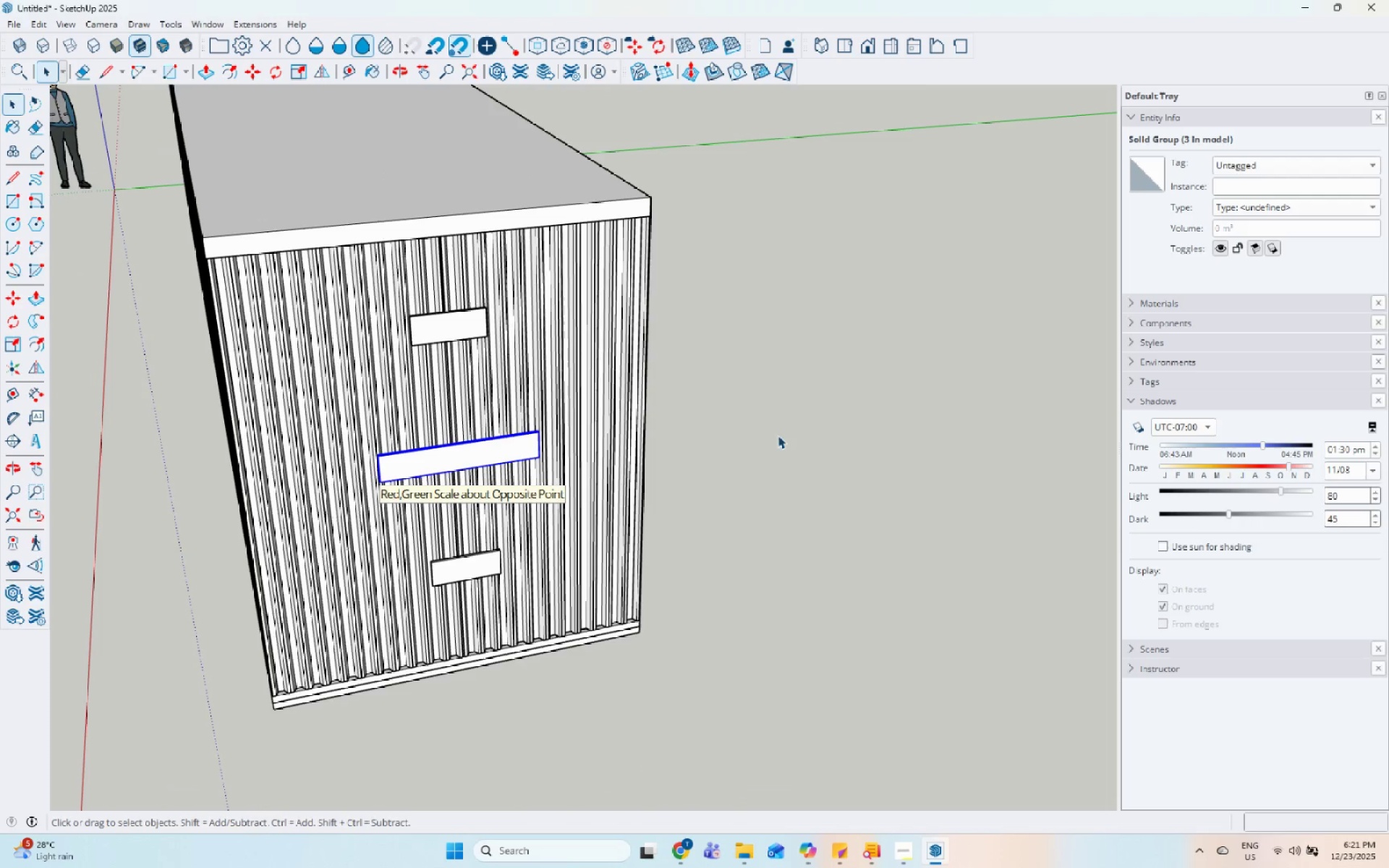 
scroll: coordinate [692, 434], scroll_direction: up, amount: 16.0
 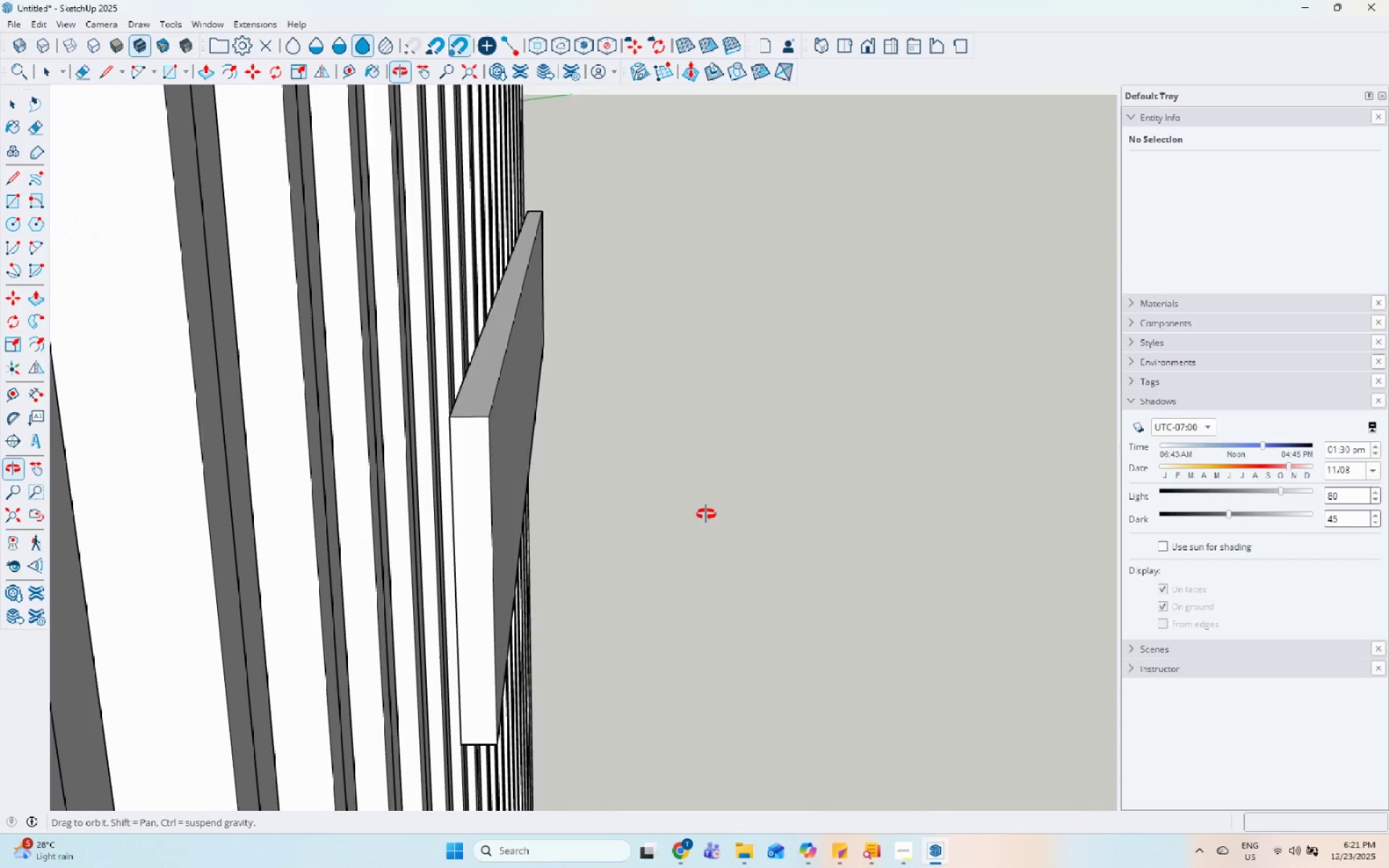 
scroll: coordinate [454, 524], scroll_direction: down, amount: 5.0
 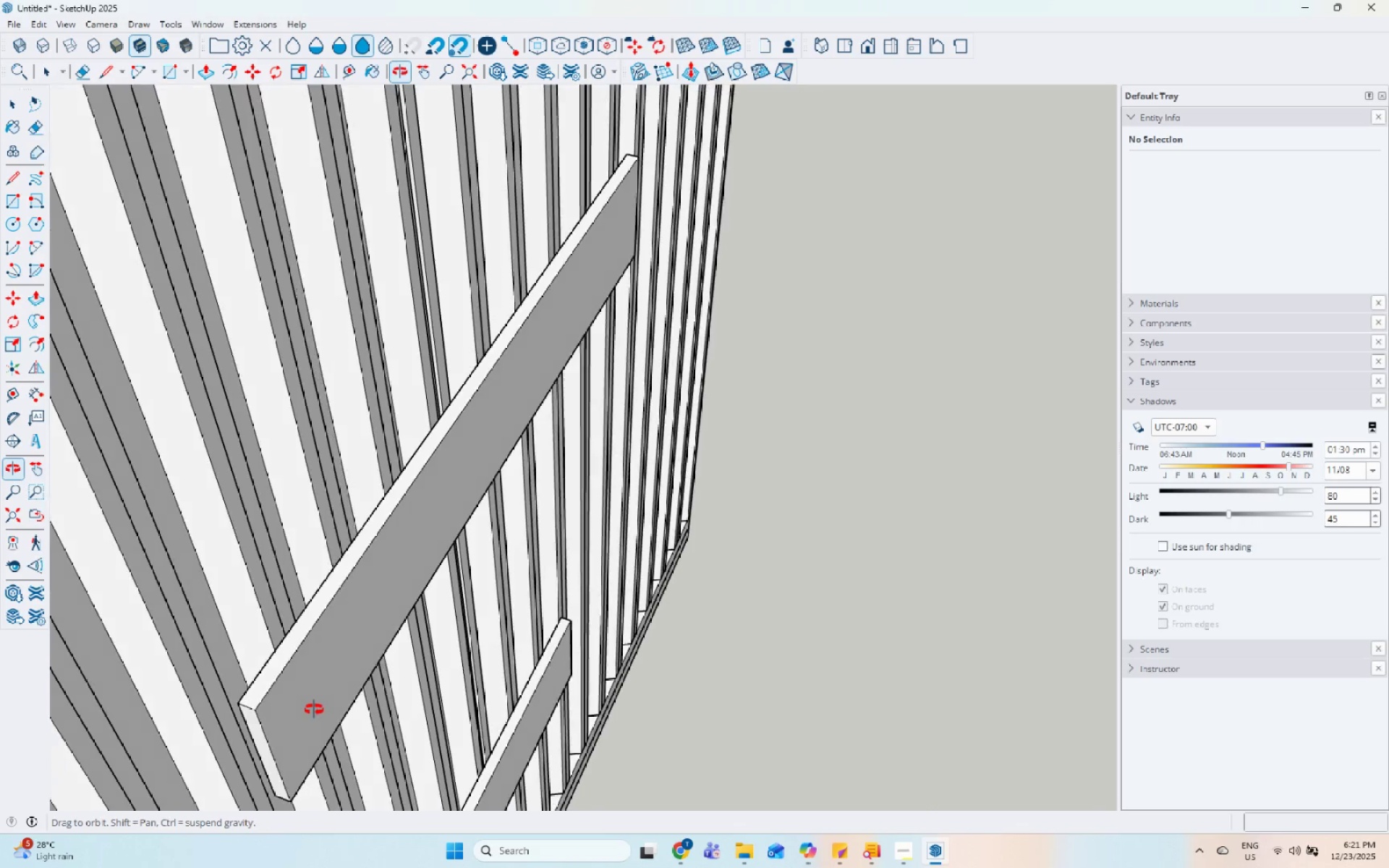 
left_click([488, 477])
 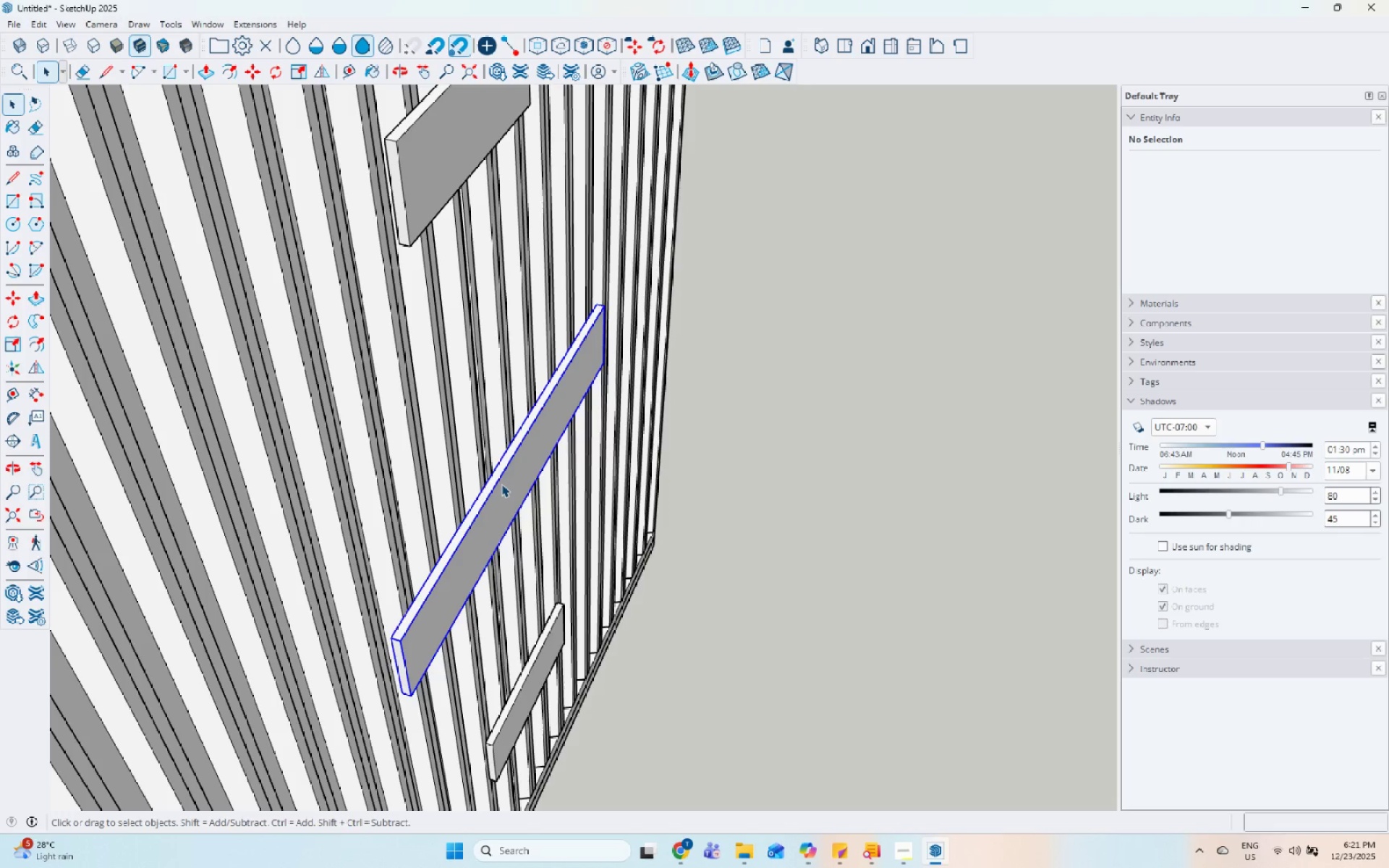 
scroll: coordinate [551, 566], scroll_direction: down, amount: 4.0
 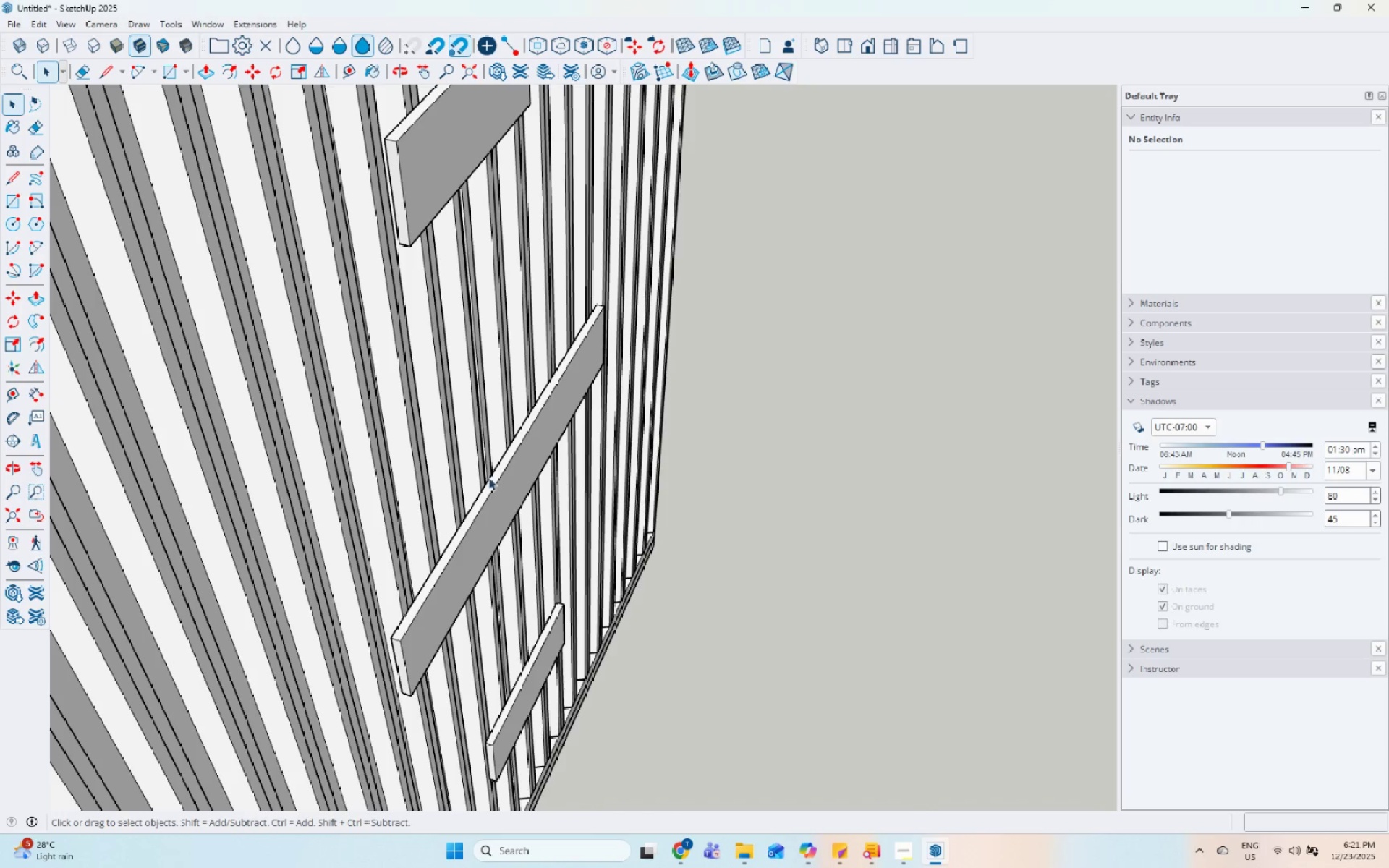 
key(M)
 